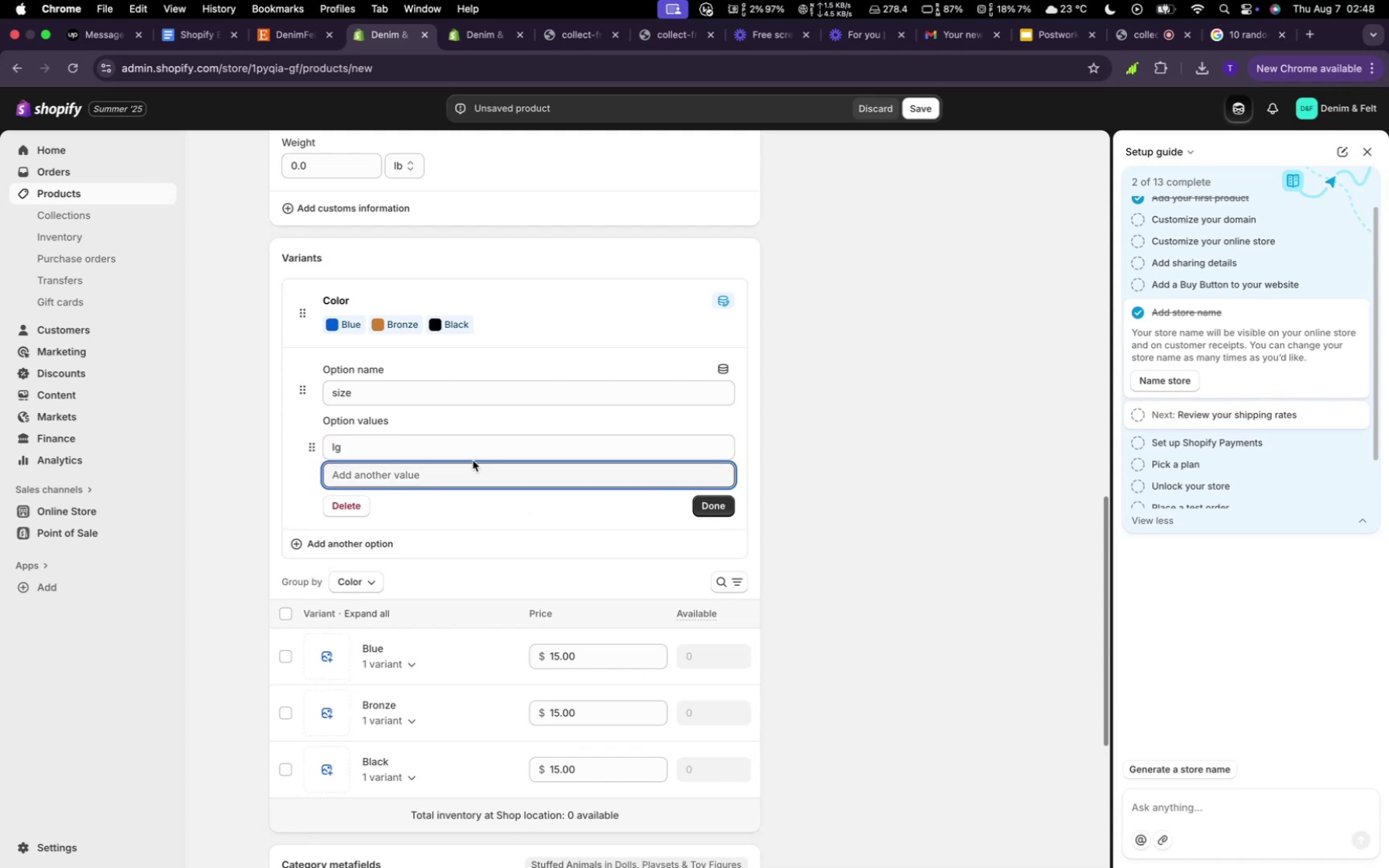 
type(md)
 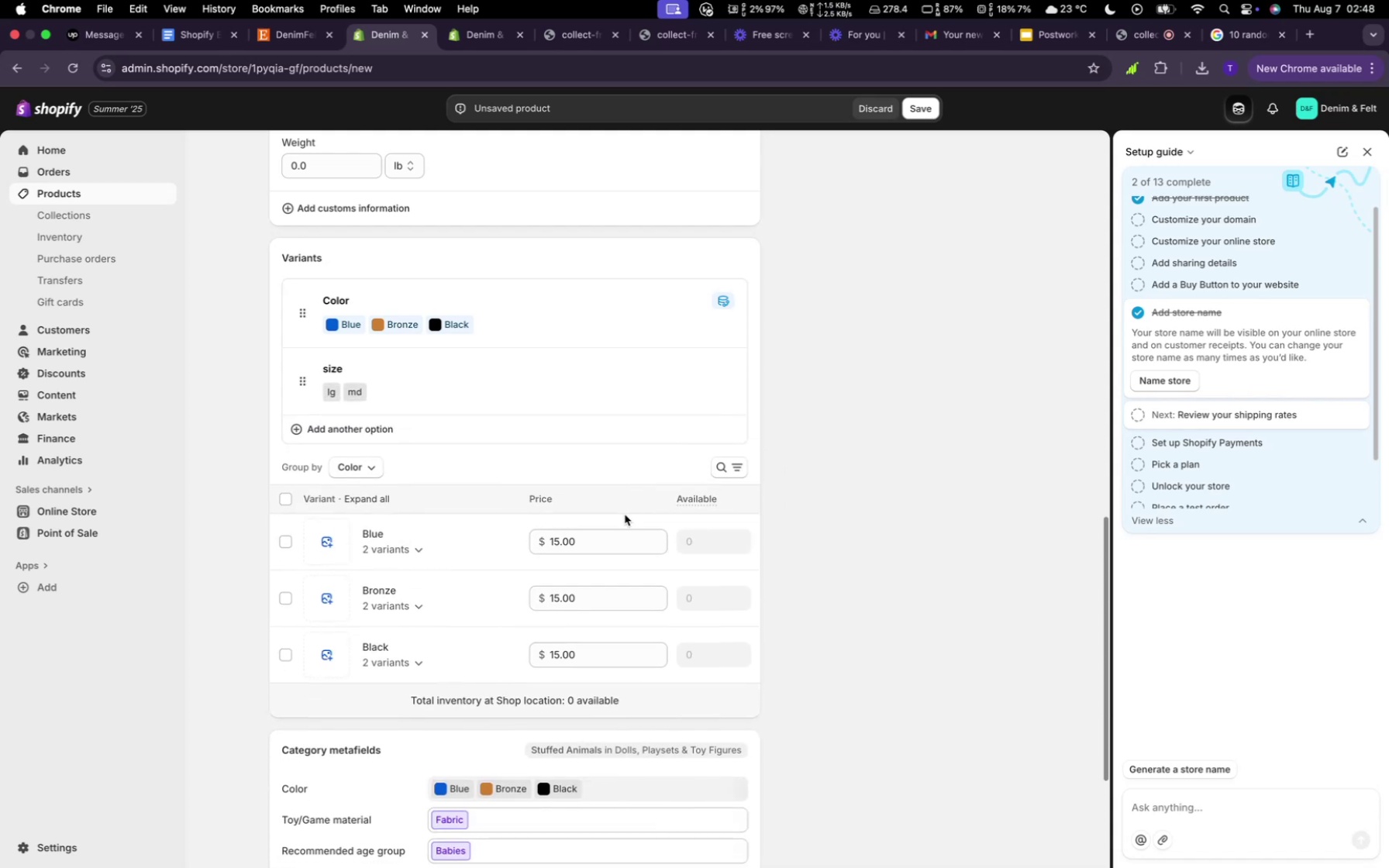 
scroll: coordinate [715, 606], scroll_direction: down, amount: 18.0
 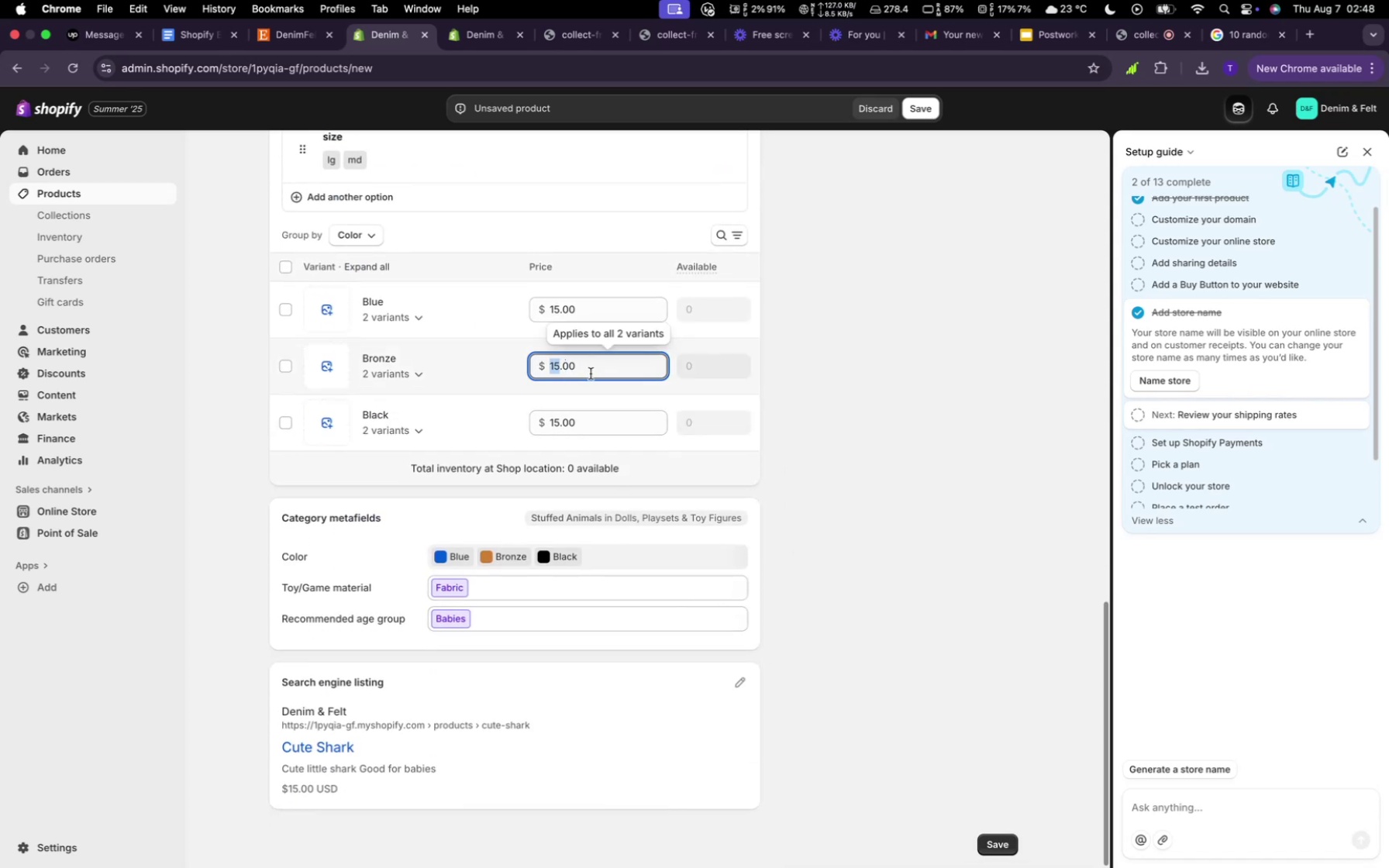 
key(Backspace)
type(19)
 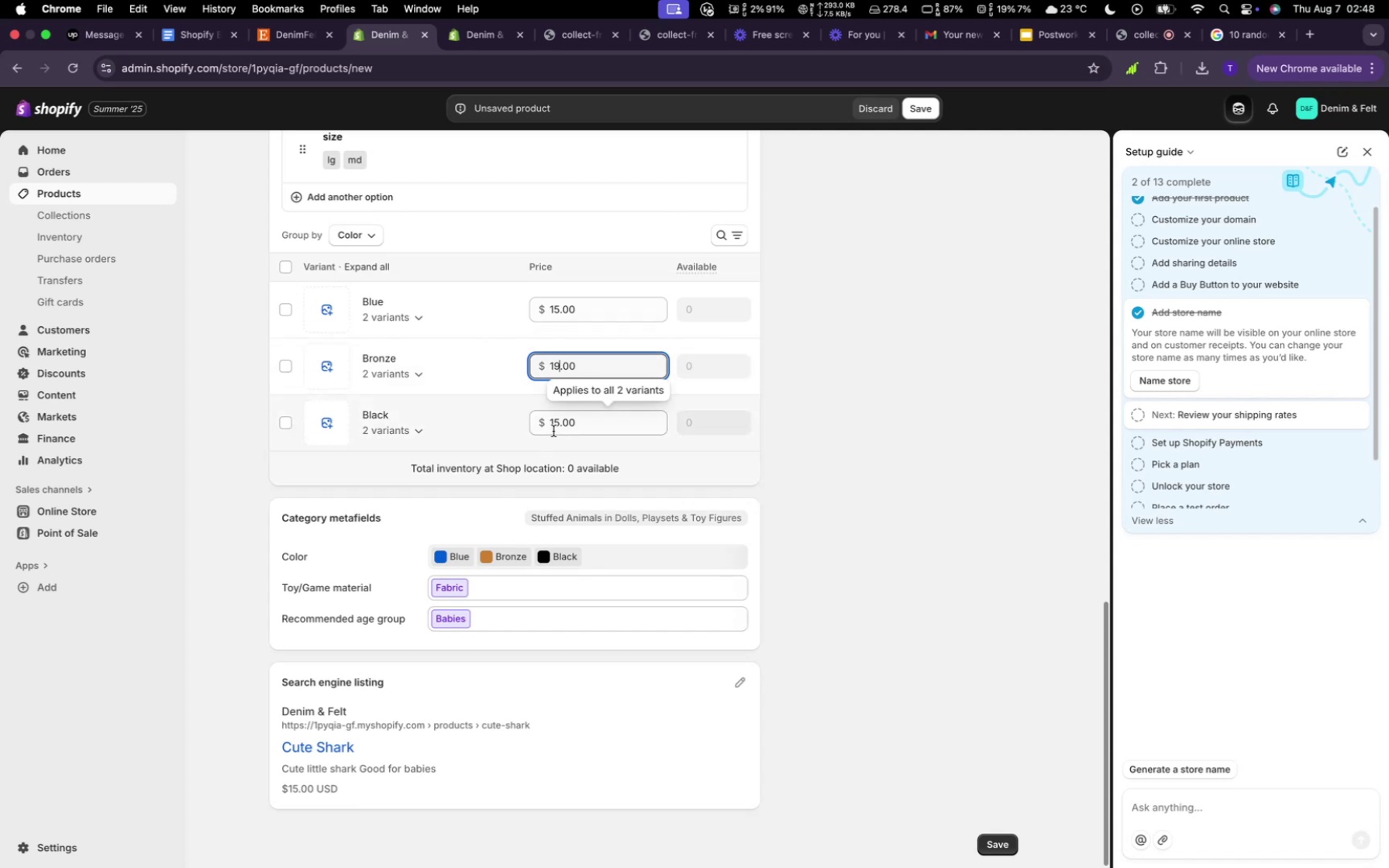 
left_click([553, 429])
 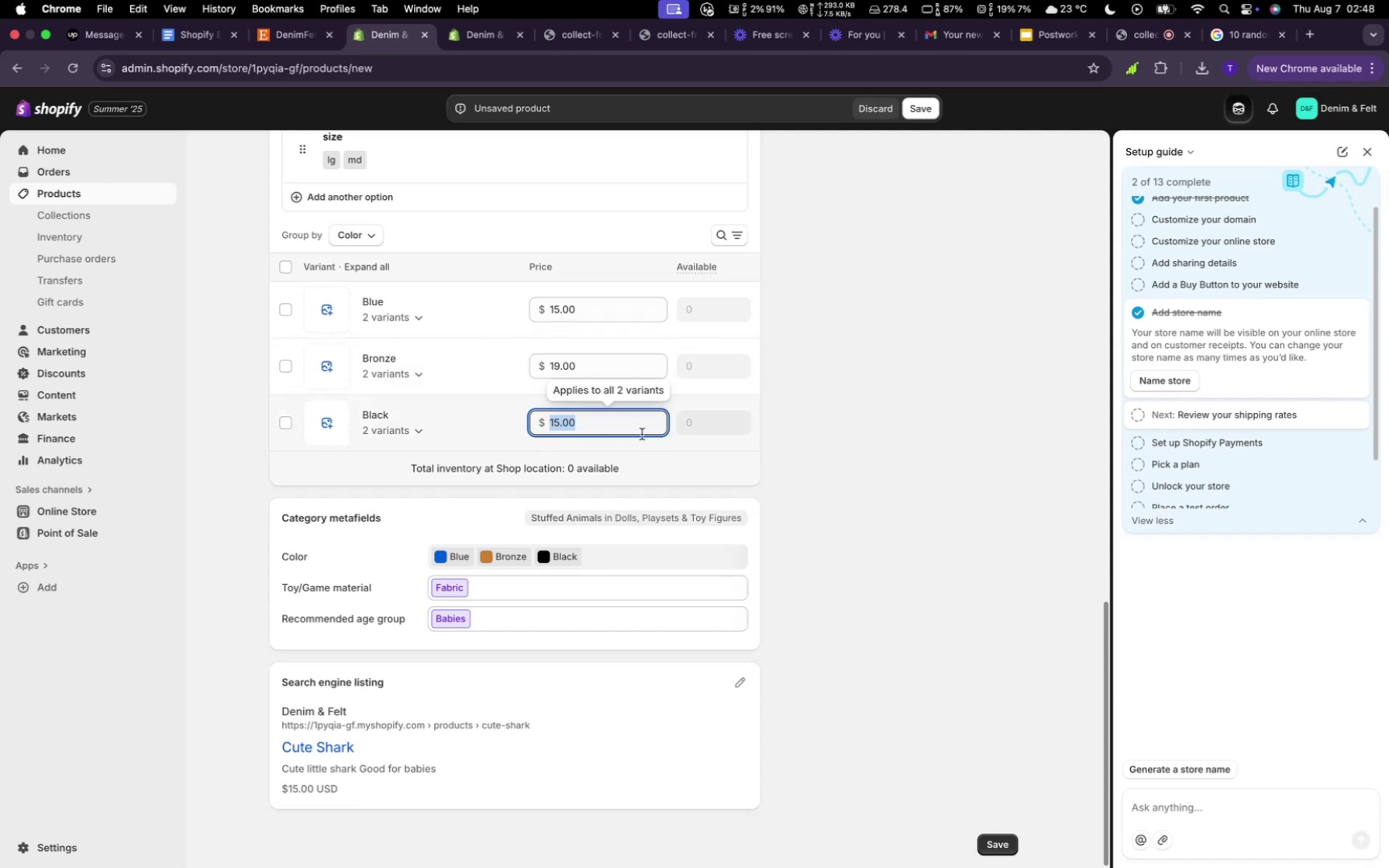 
key(Backspace)
type(23)
 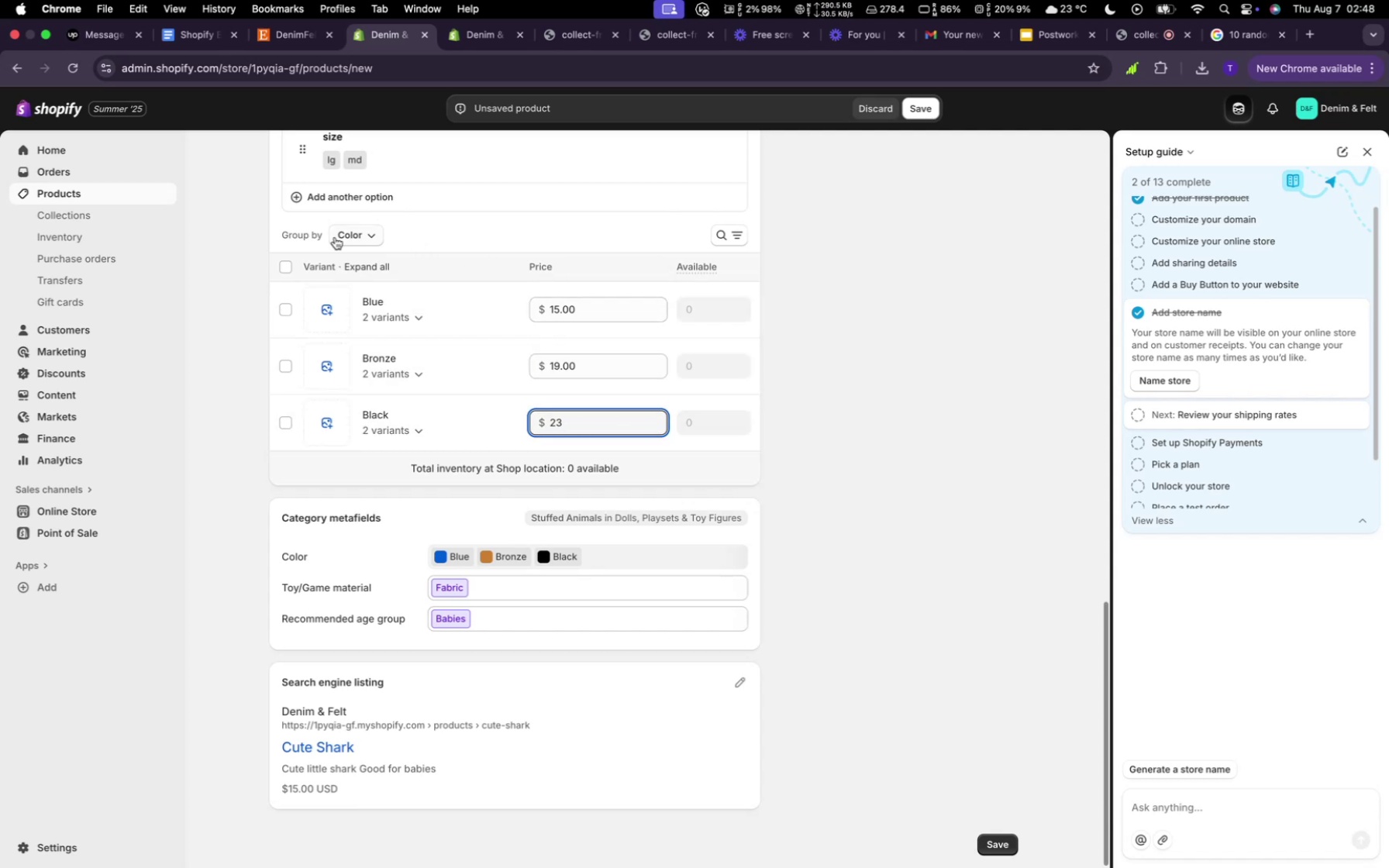 
left_click([366, 236])
 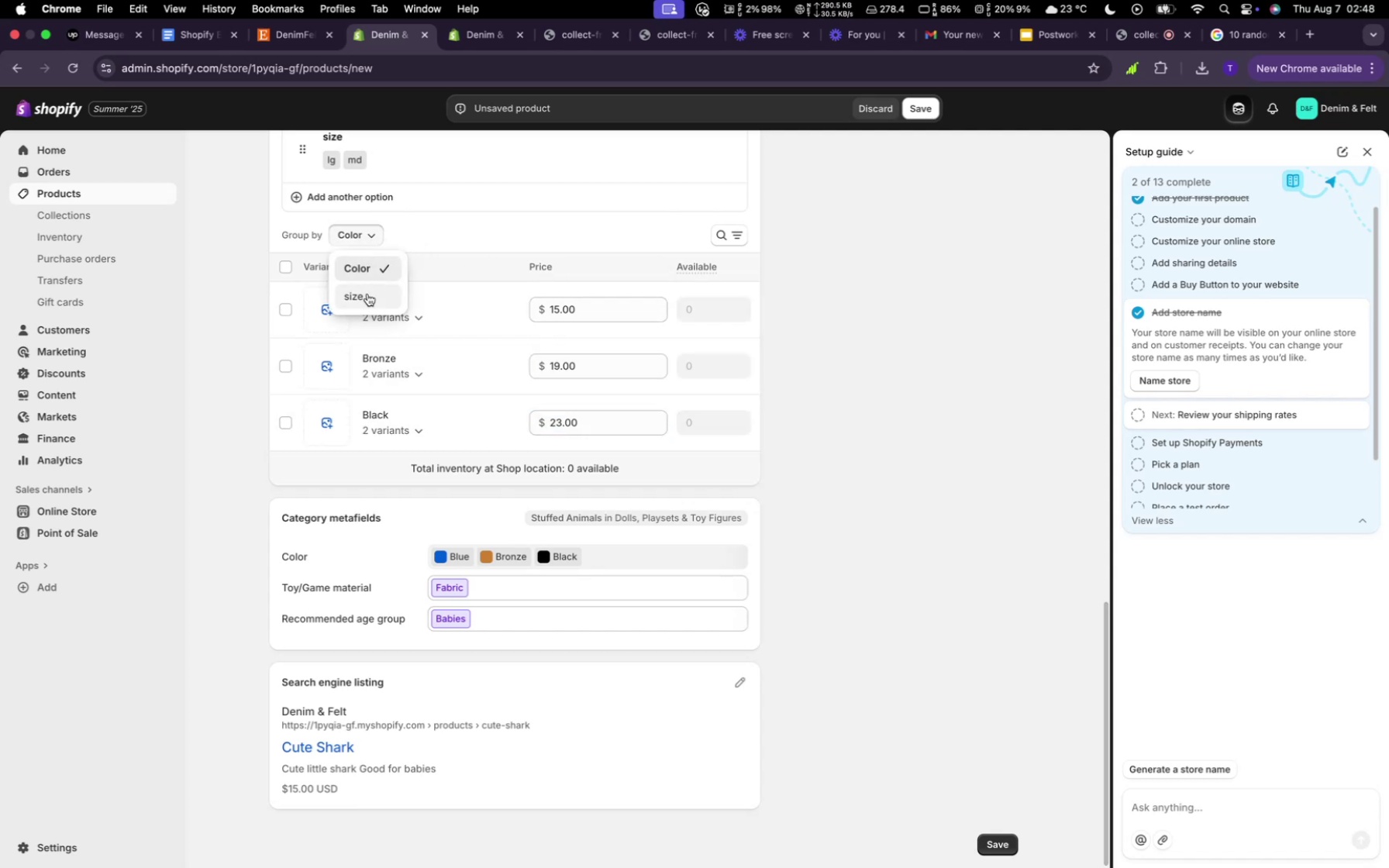 
left_click([367, 294])
 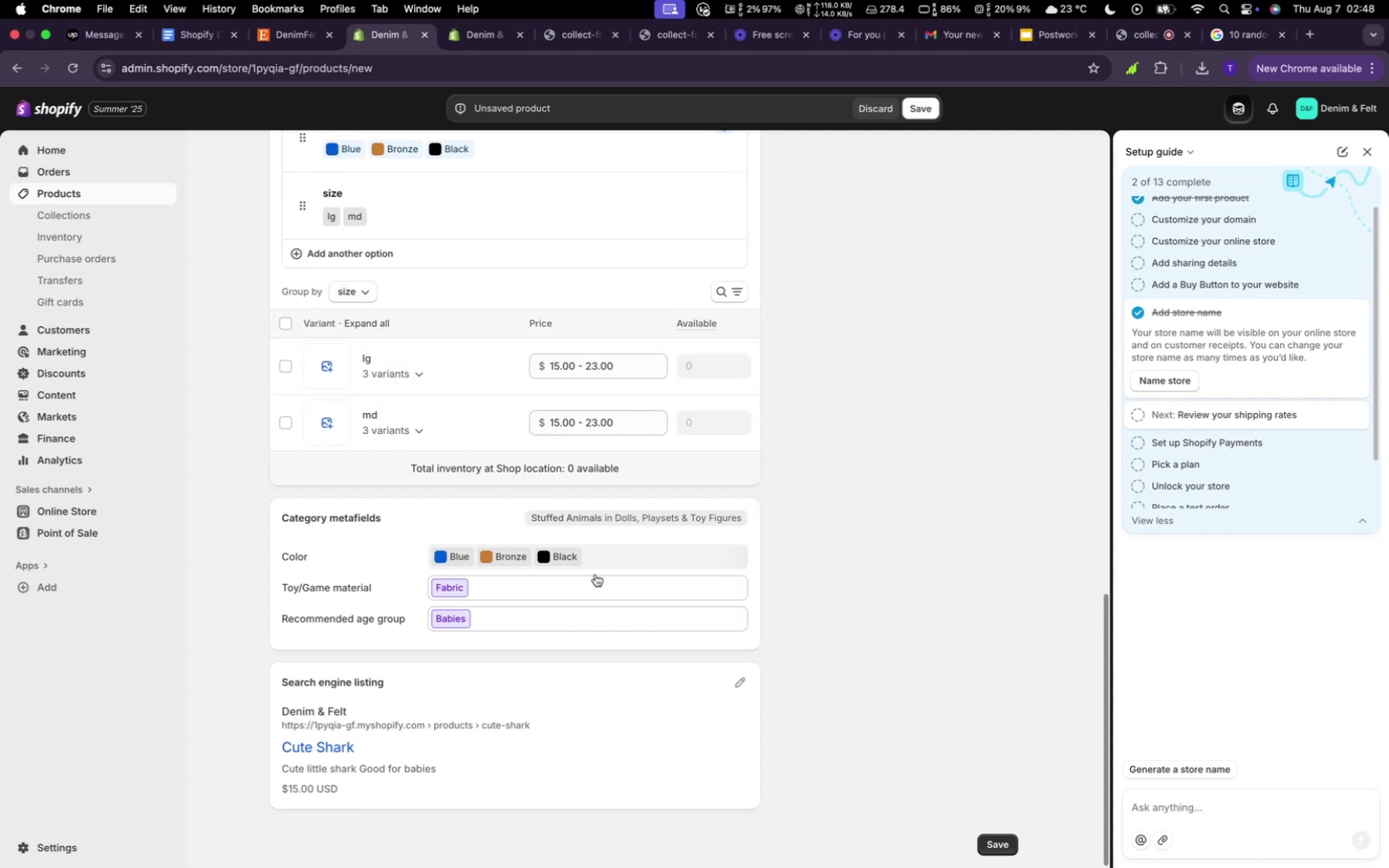 
scroll: coordinate [622, 727], scroll_direction: down, amount: 4.0
 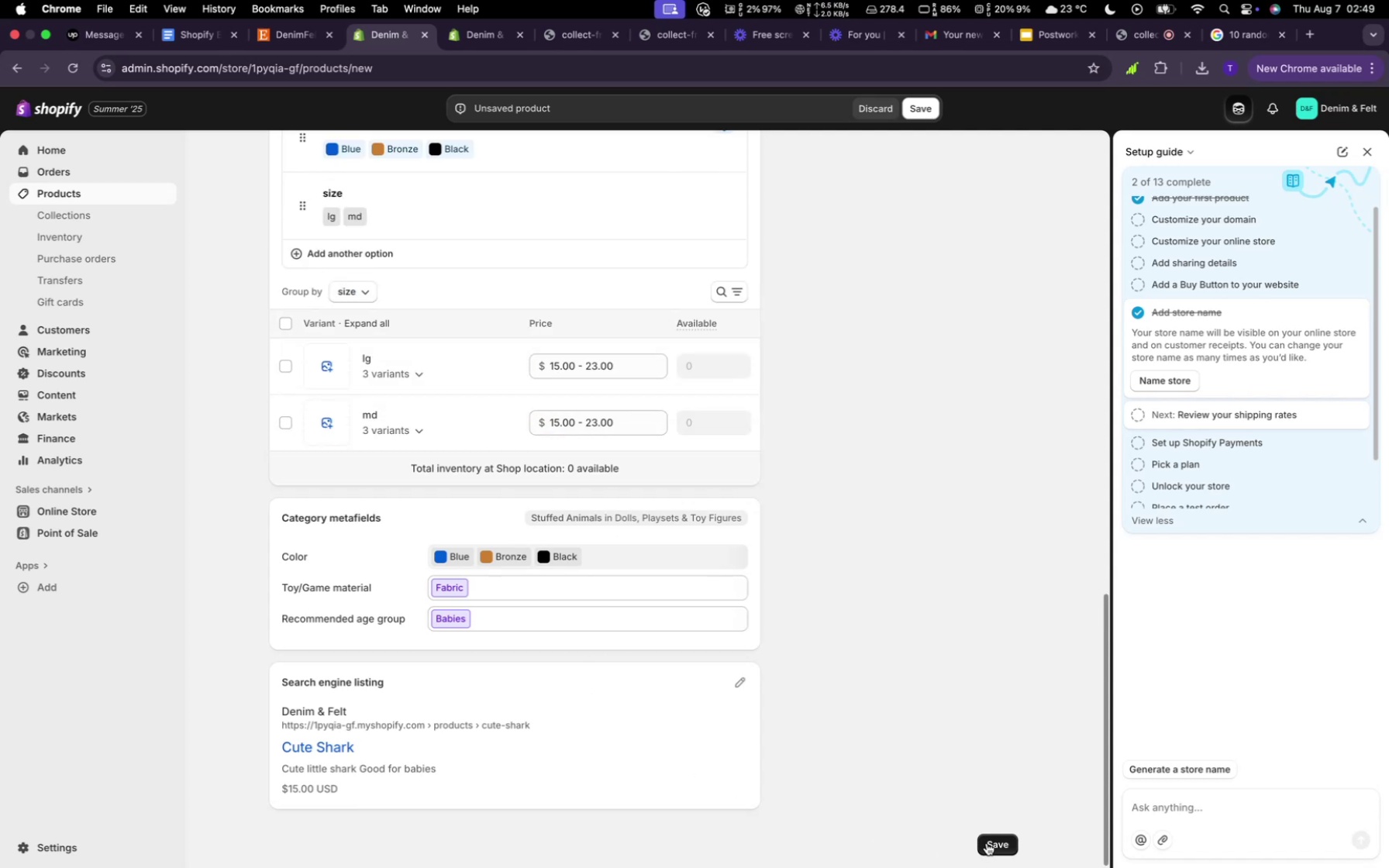 
left_click([987, 843])
 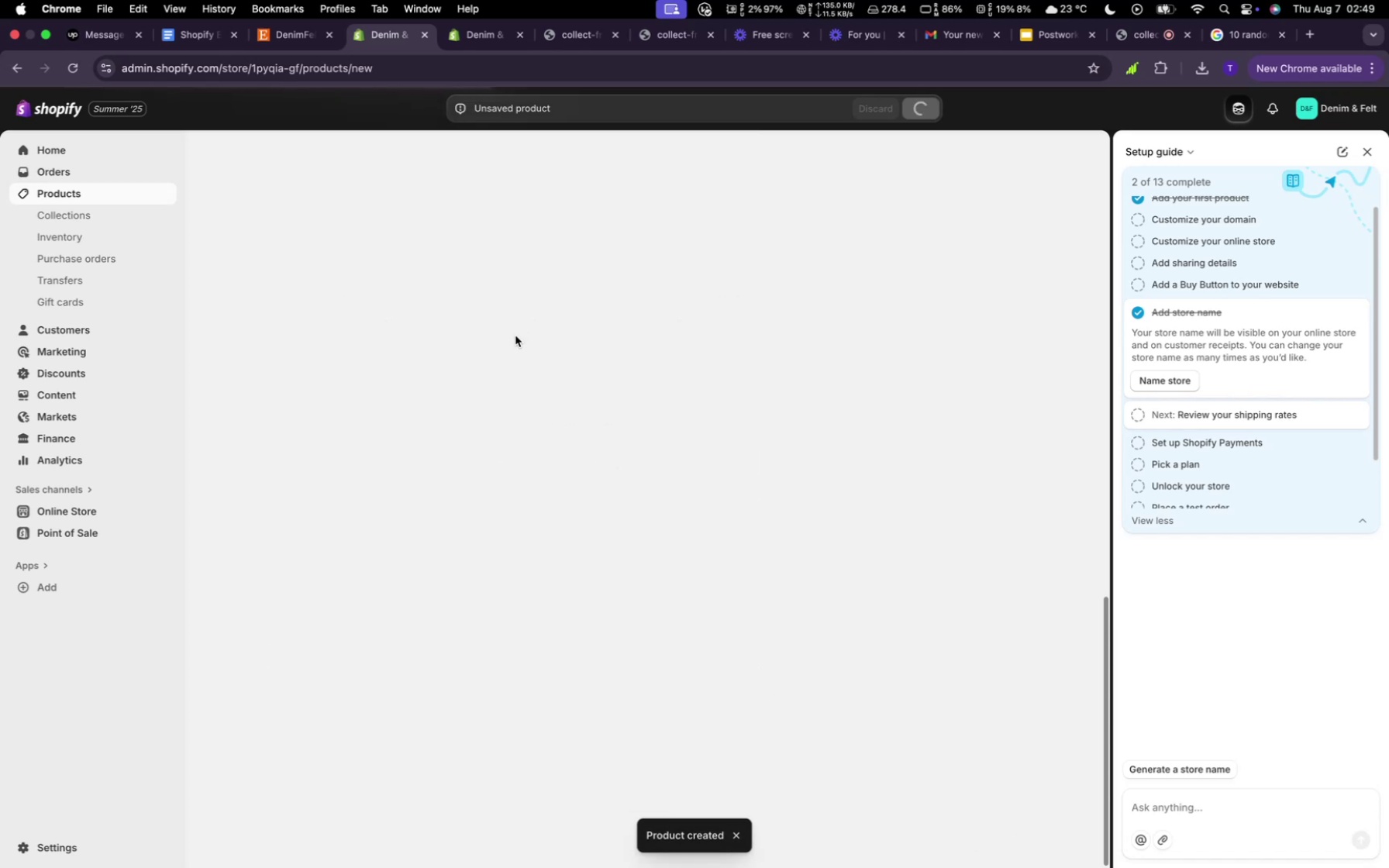 
wait(9.22)
 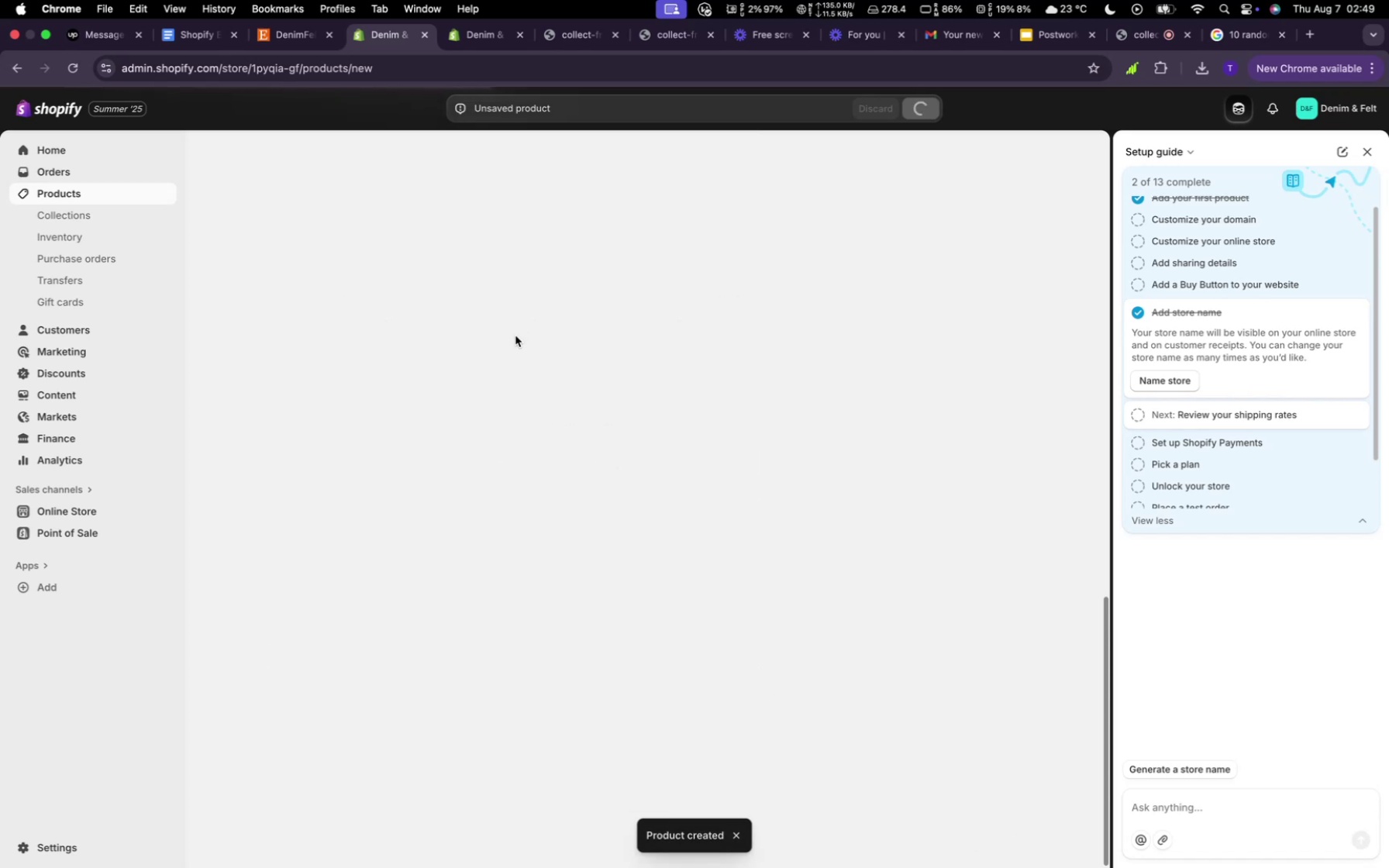 
left_click([274, 151])
 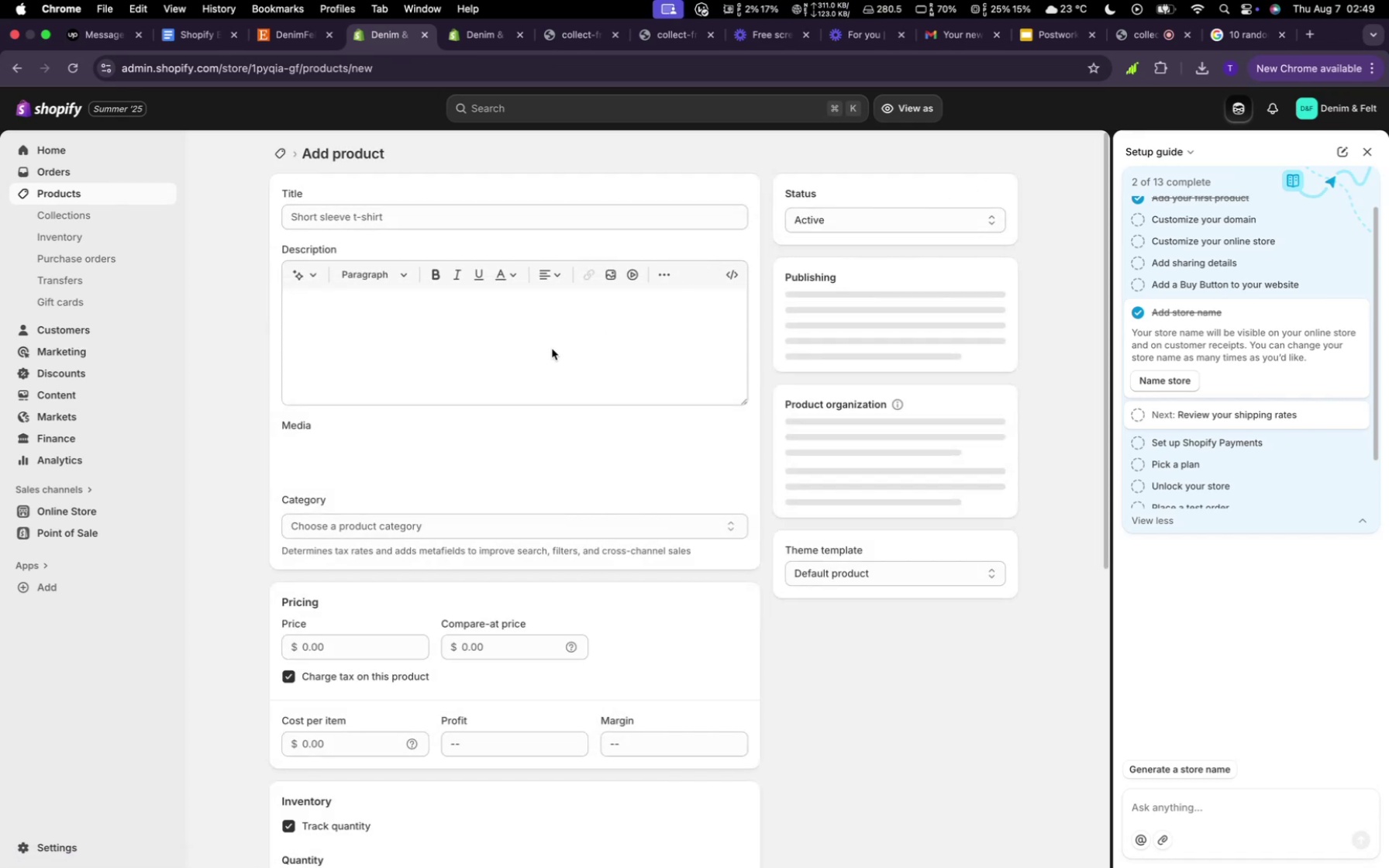 
wait(5.78)
 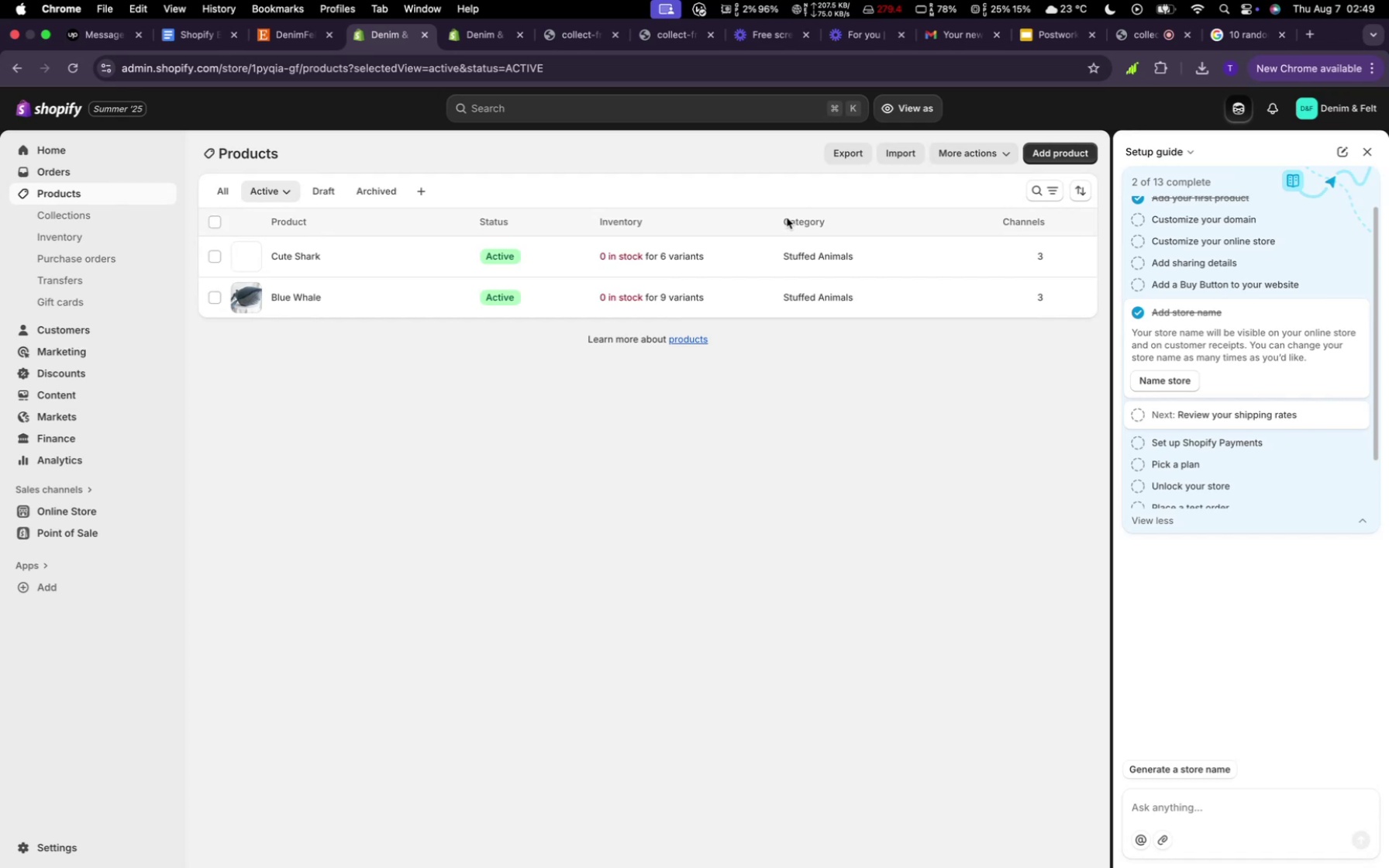 
left_click([358, 215])
 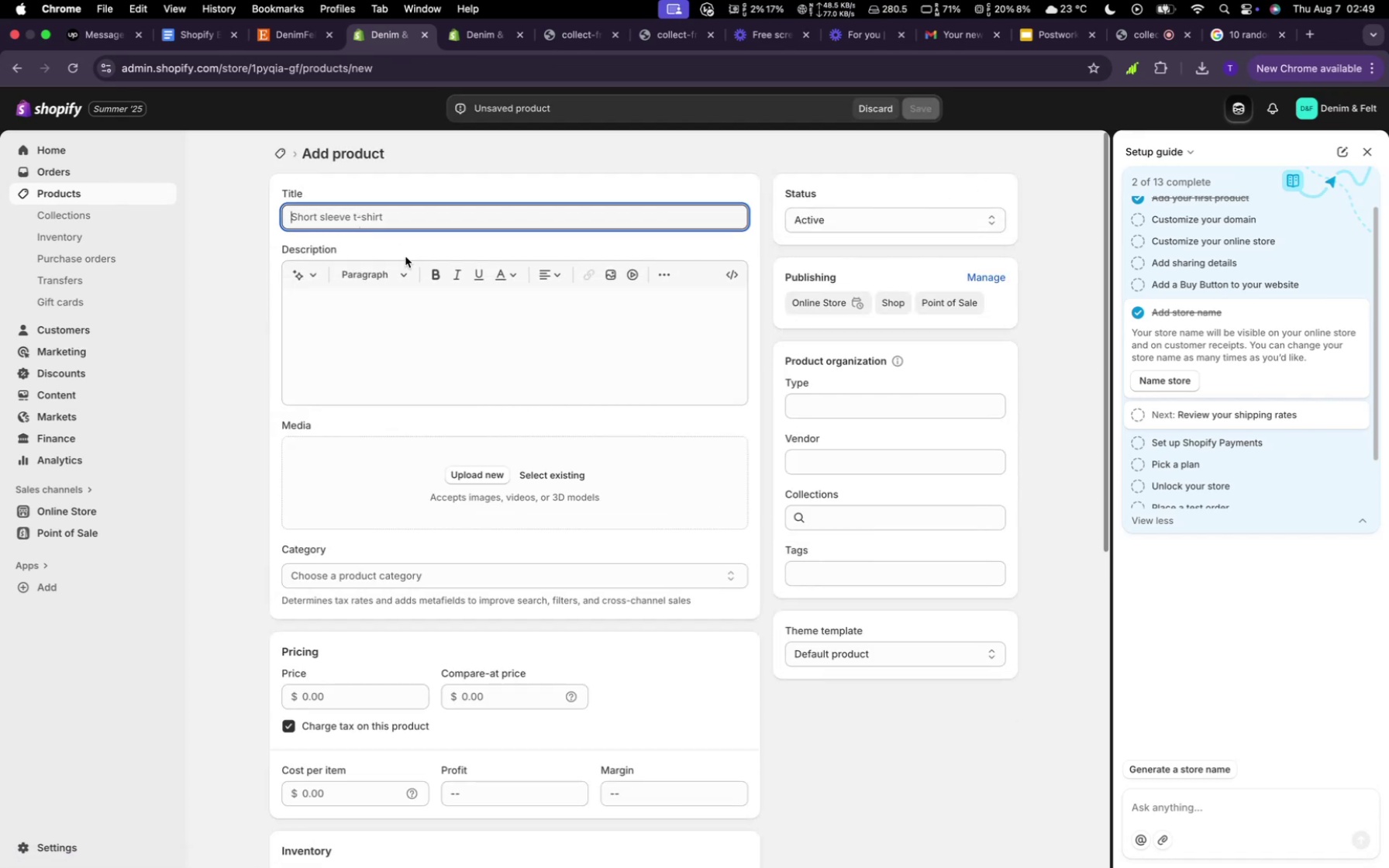 
type(D)
key(Backspace)
type(Baby Duck)
 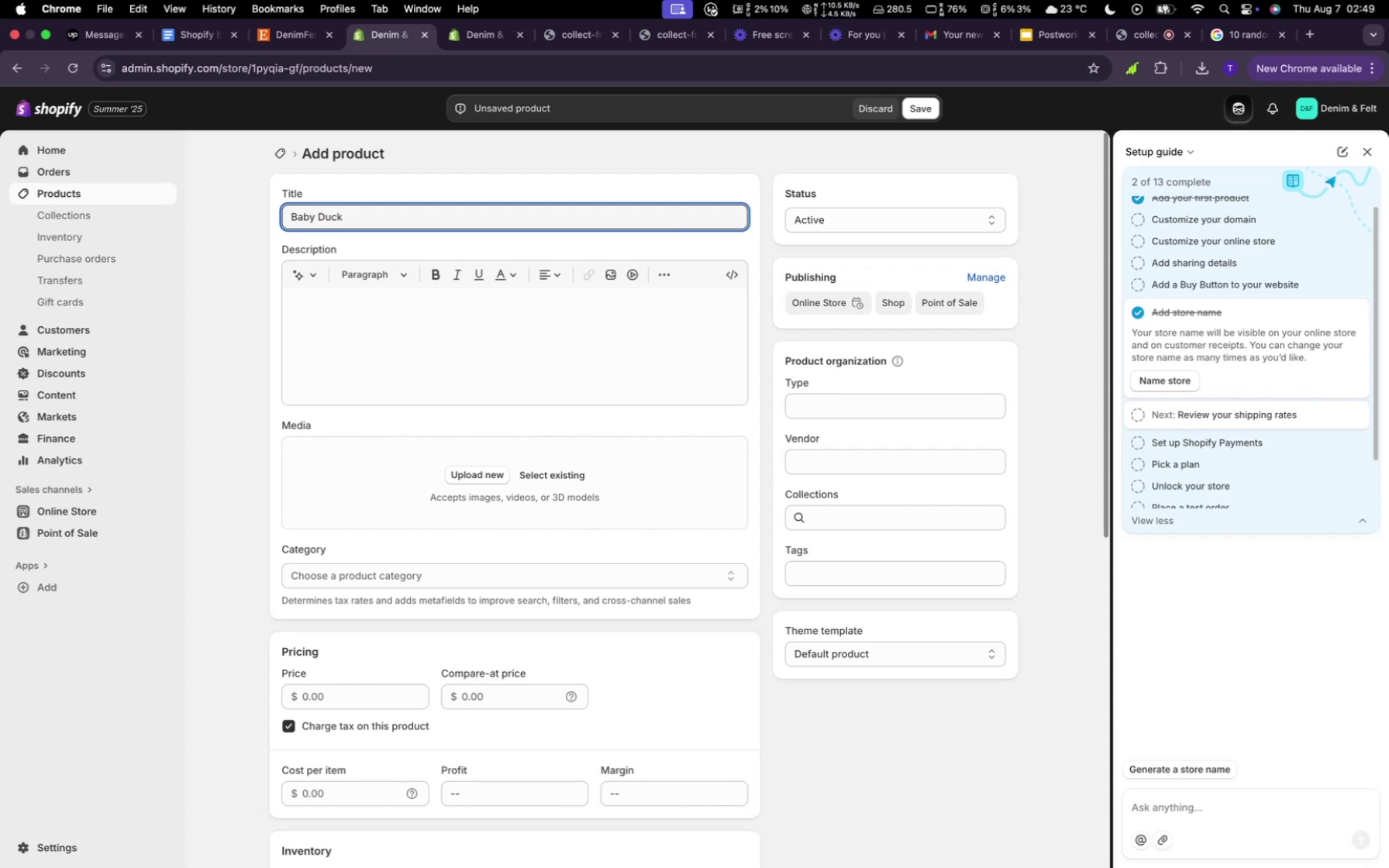 
left_click([377, 345])
 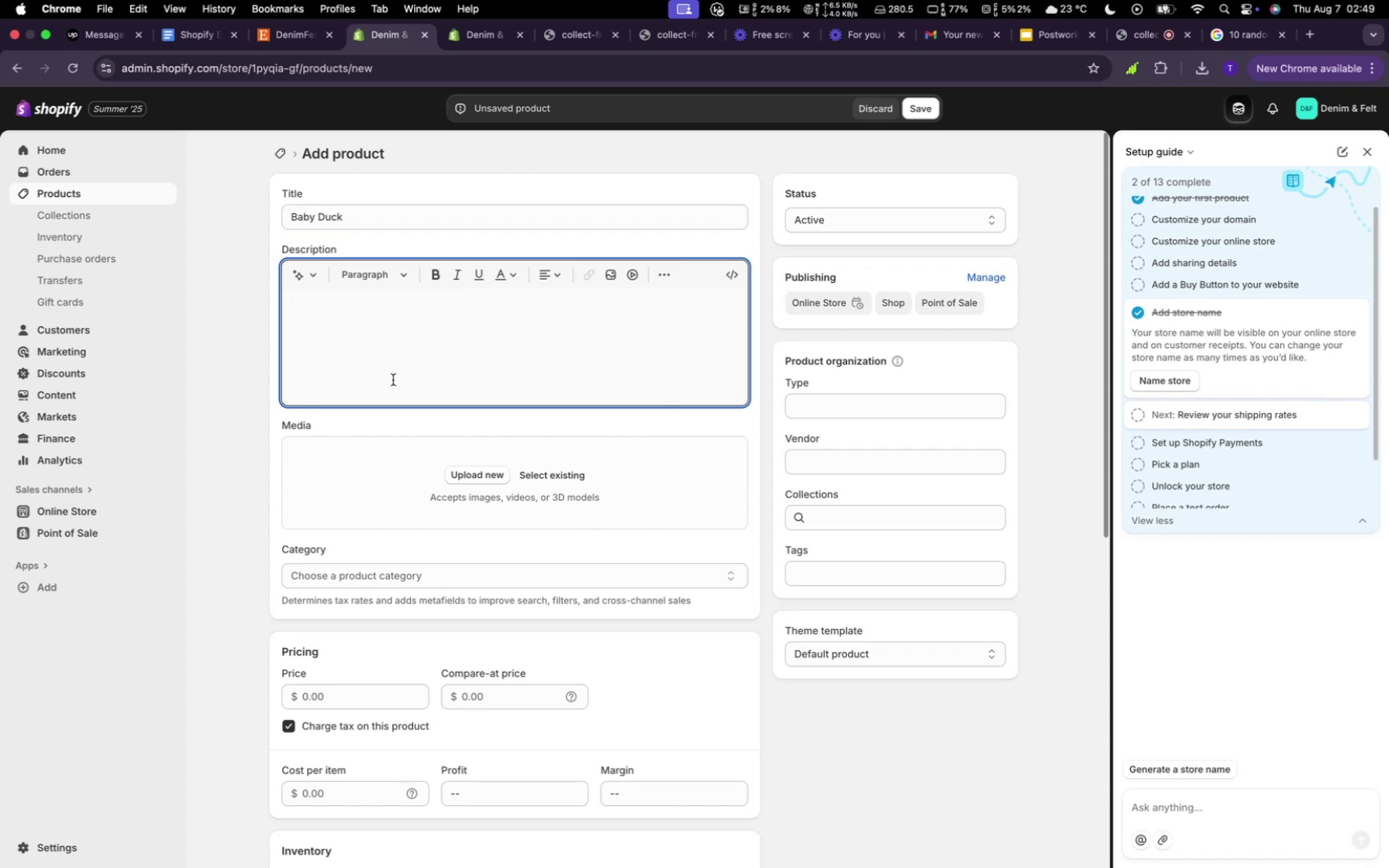 
type(A baby duck thats good for the baby)
 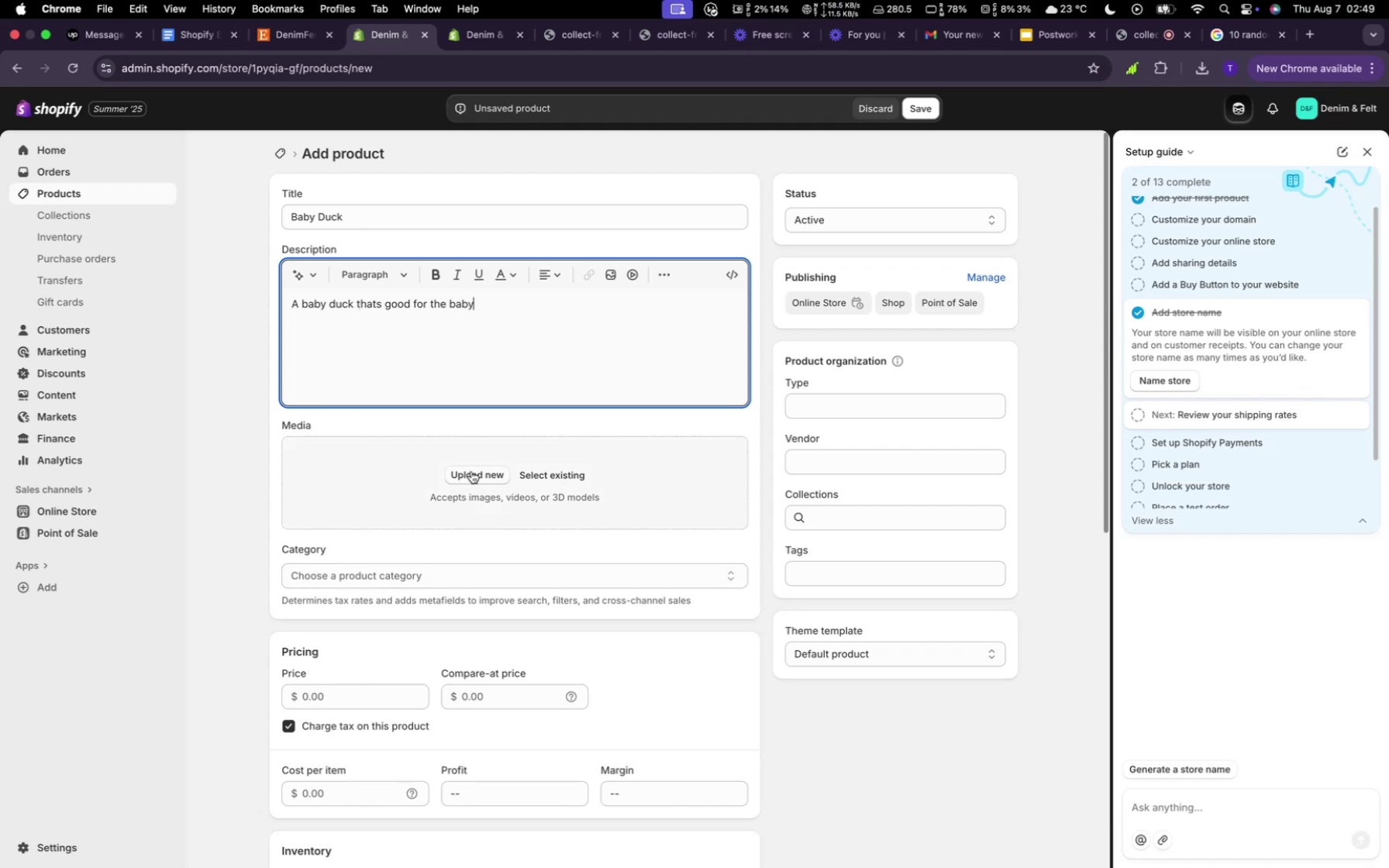 
left_click([479, 477])
 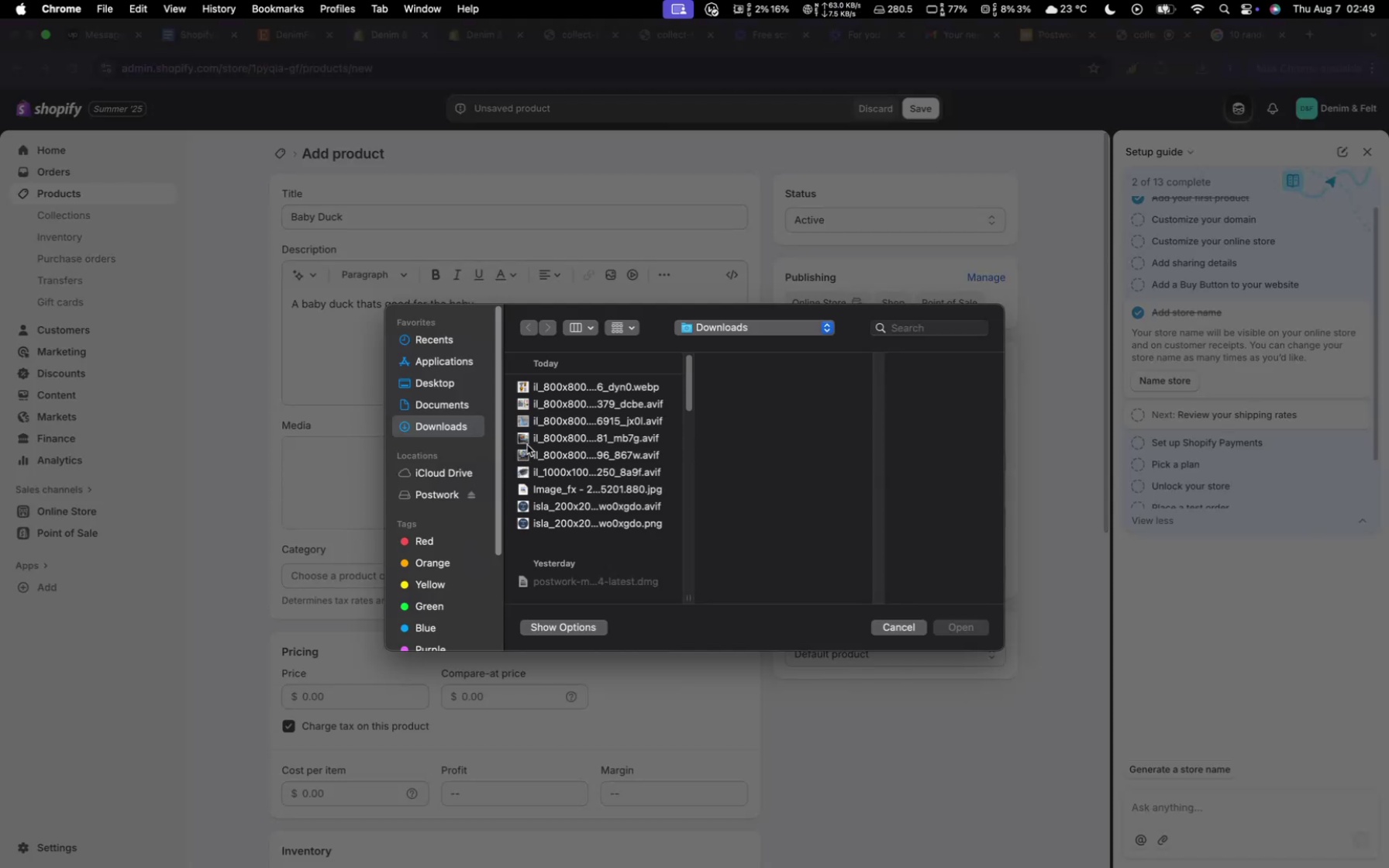 
left_click([526, 426])
 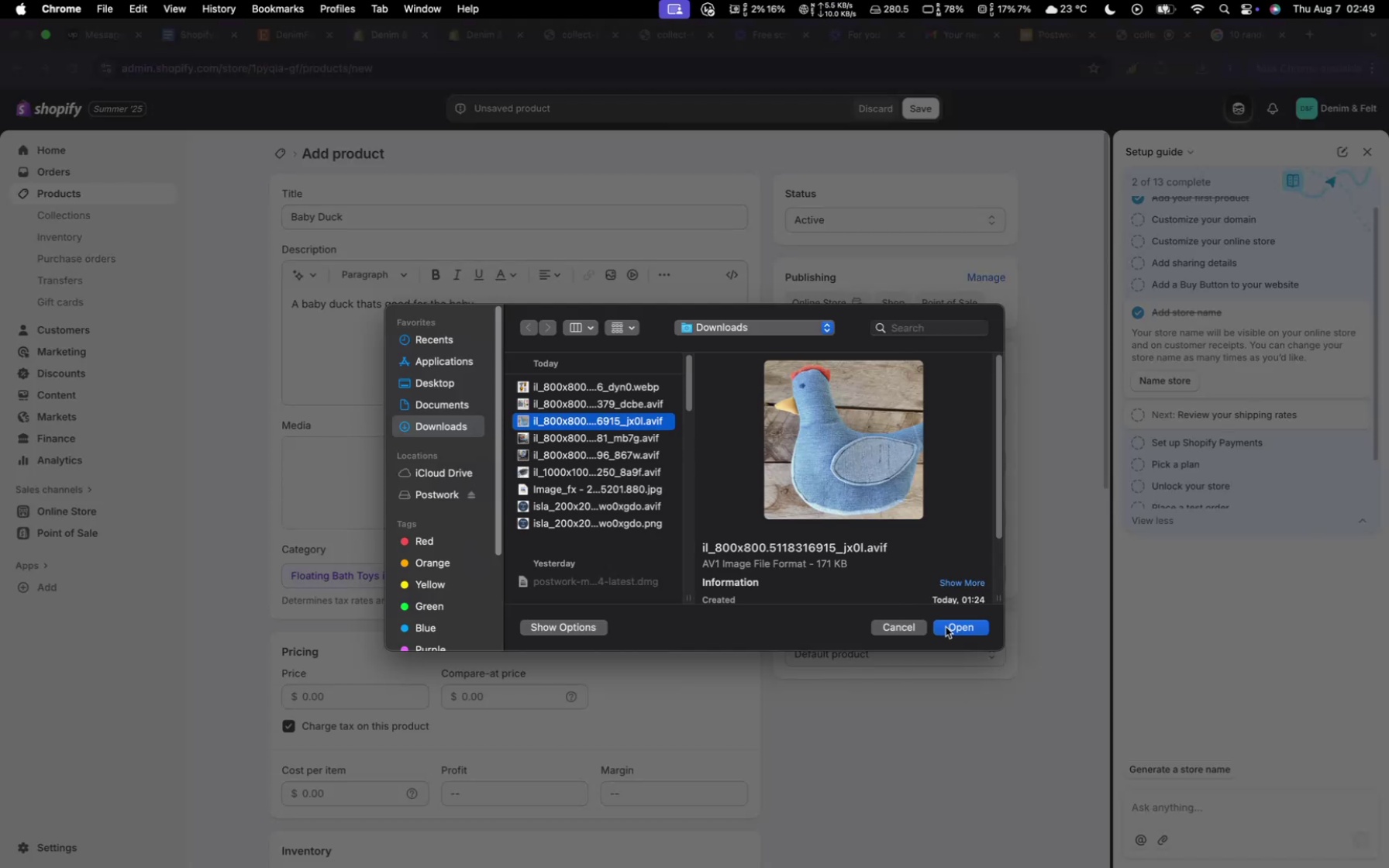 
left_click([951, 630])
 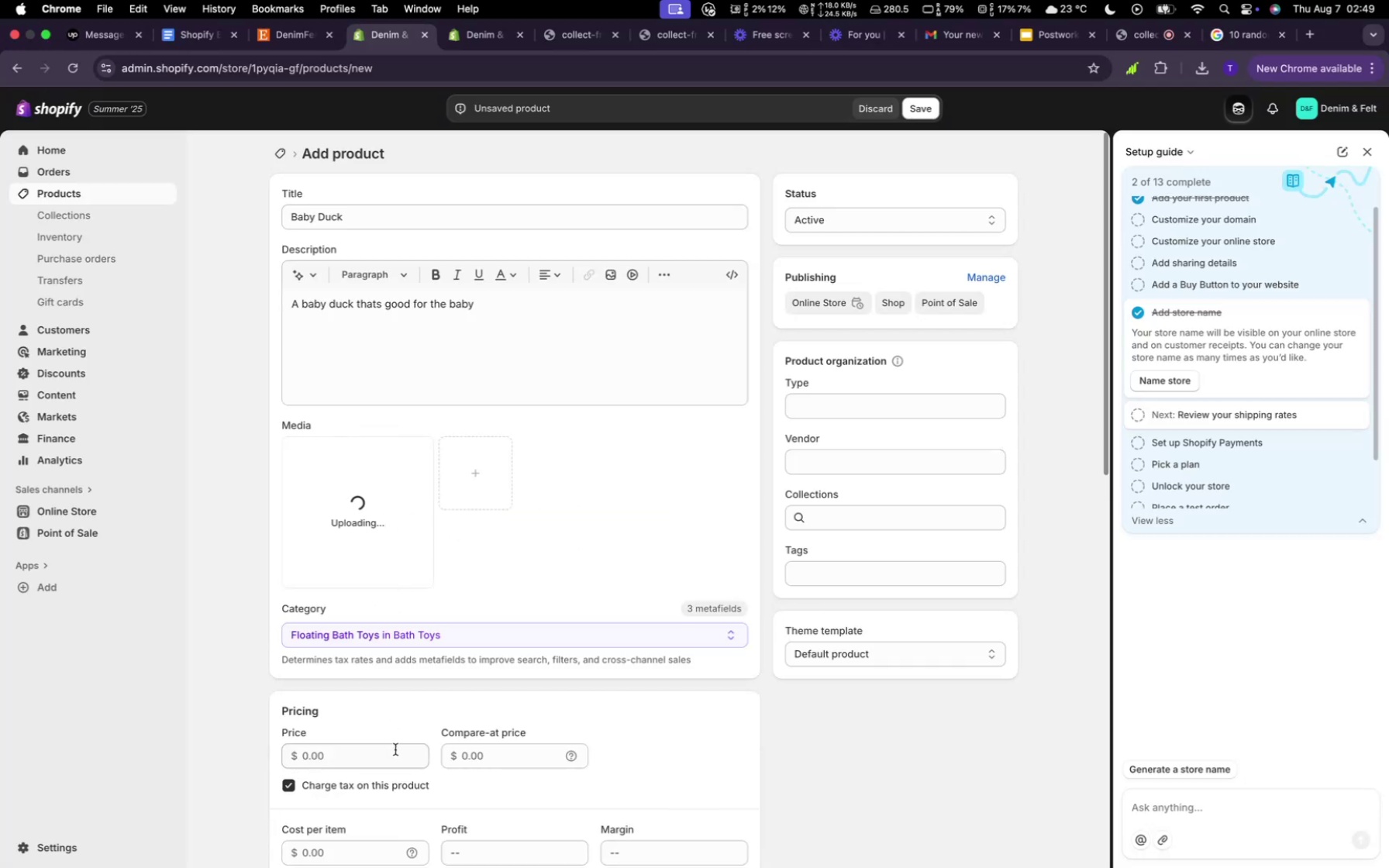 
left_click([395, 749])
 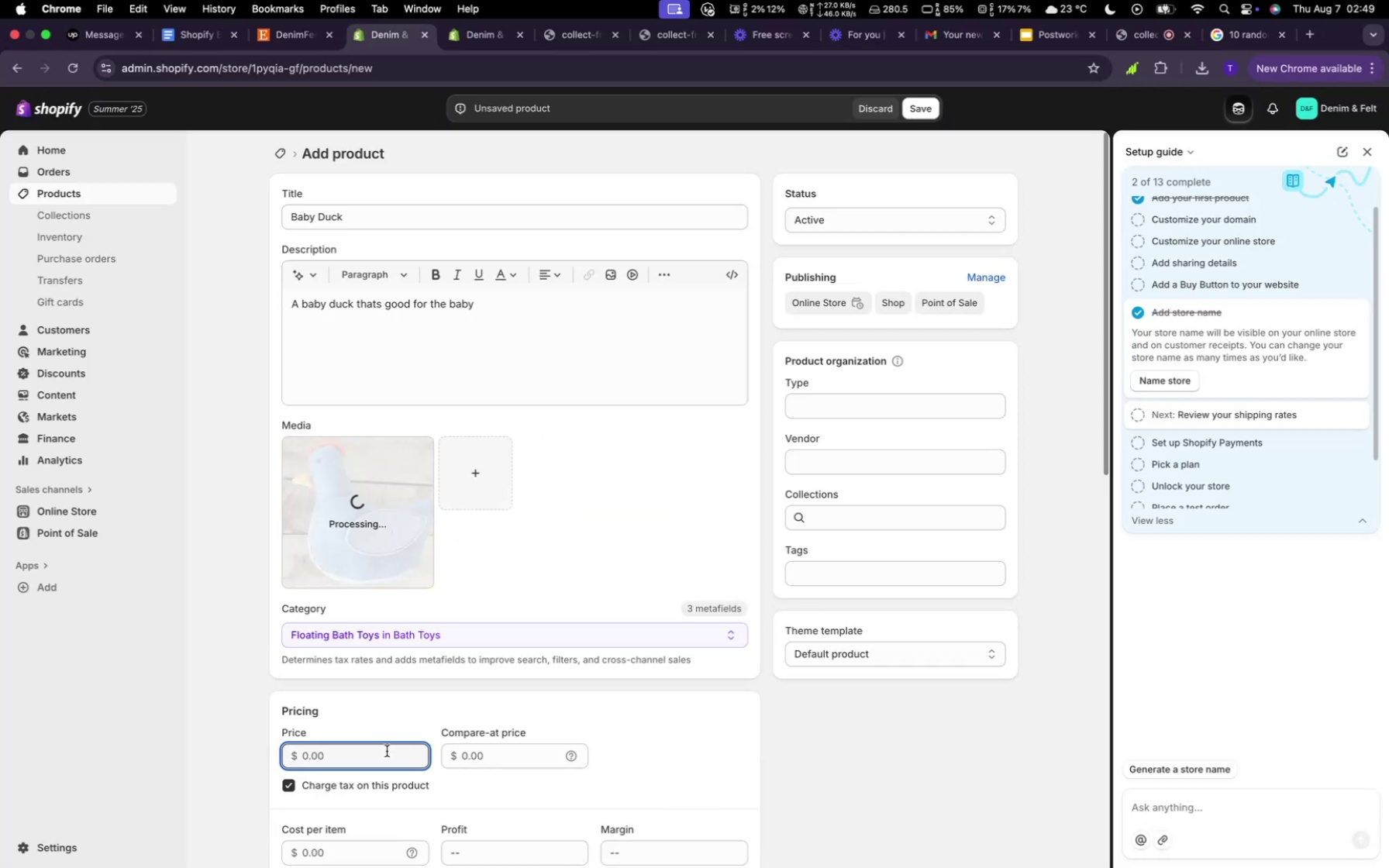 
scroll: coordinate [395, 749], scroll_direction: up, amount: 3.0
 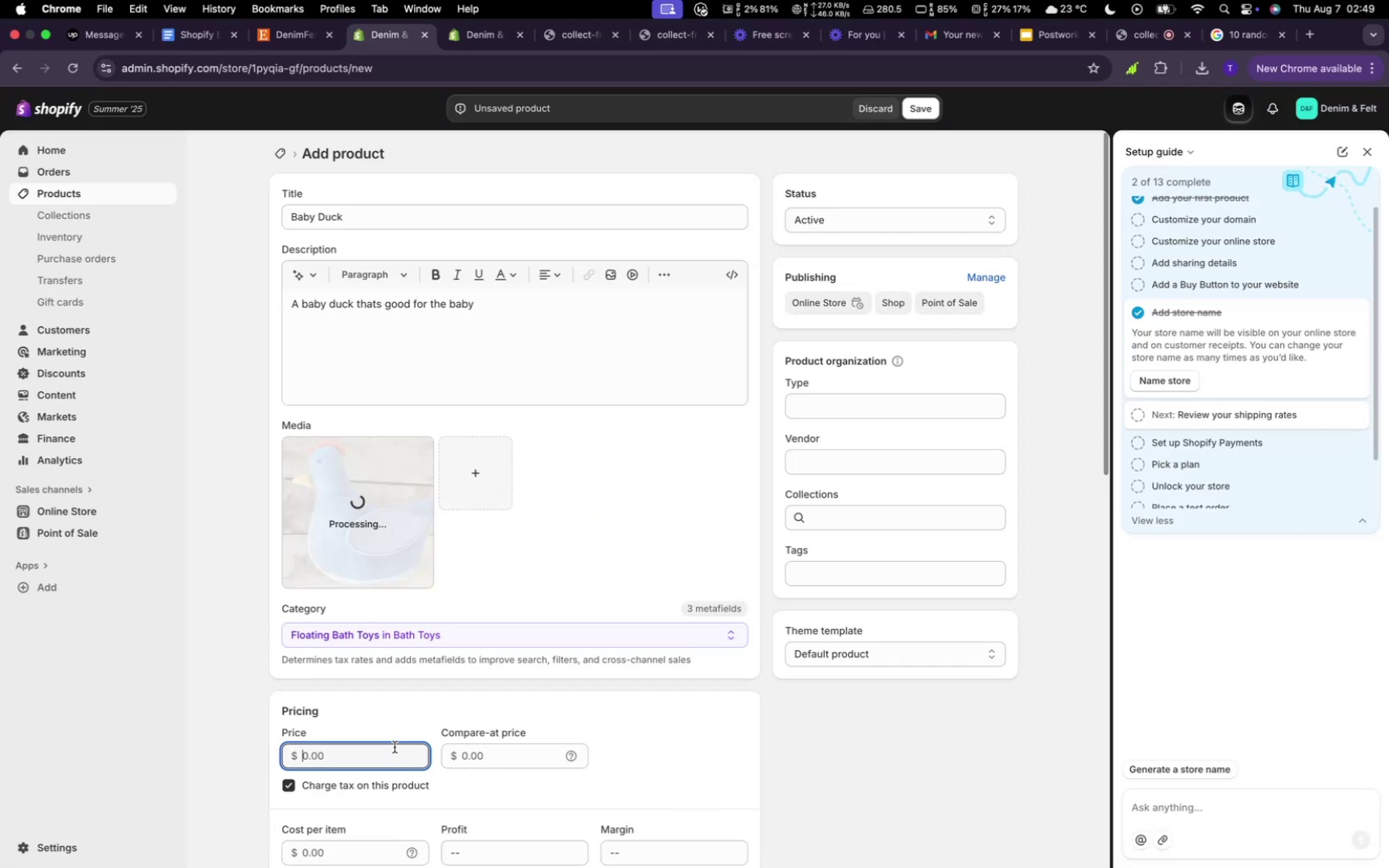 
type(28)
 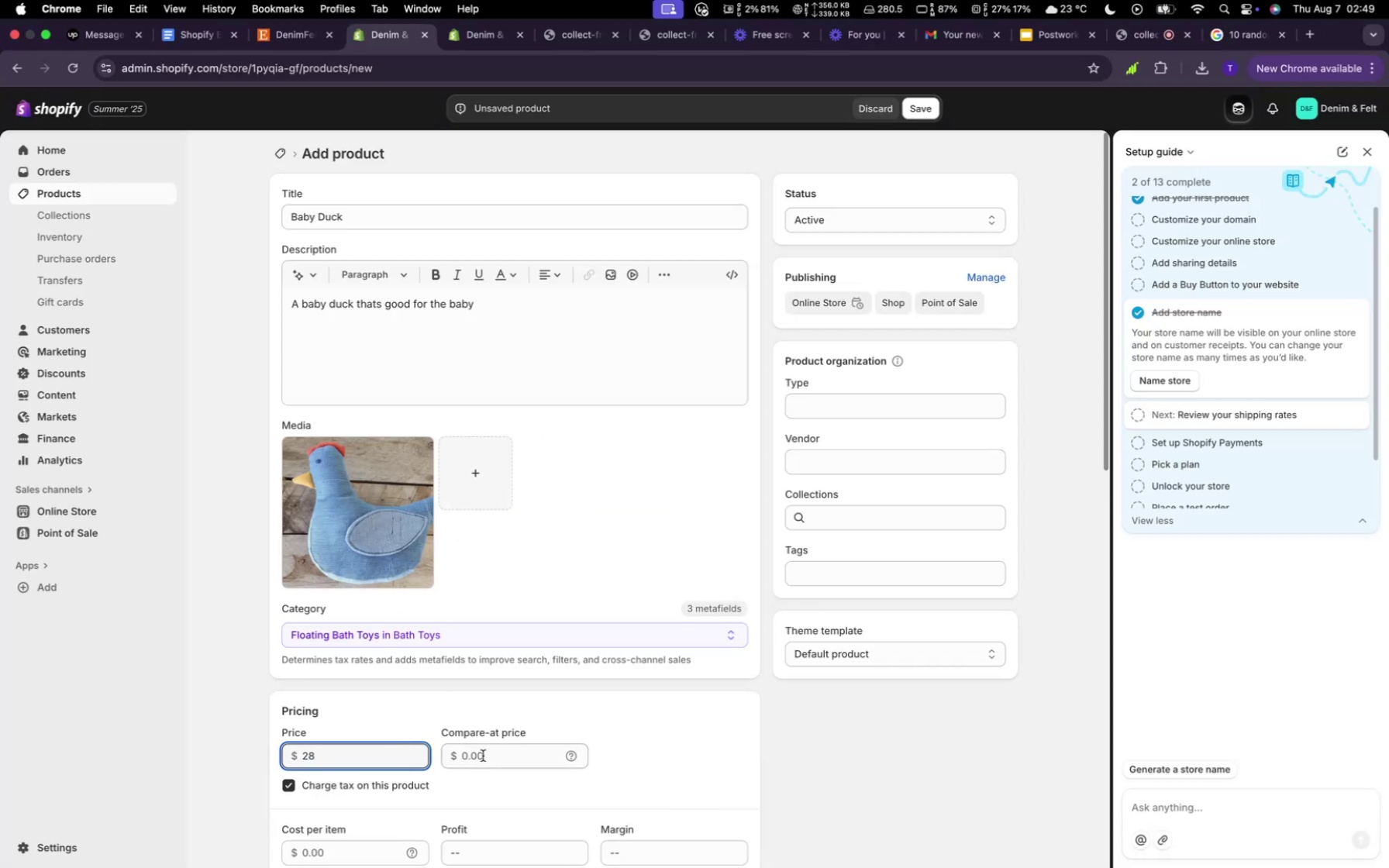 
left_click([483, 756])
 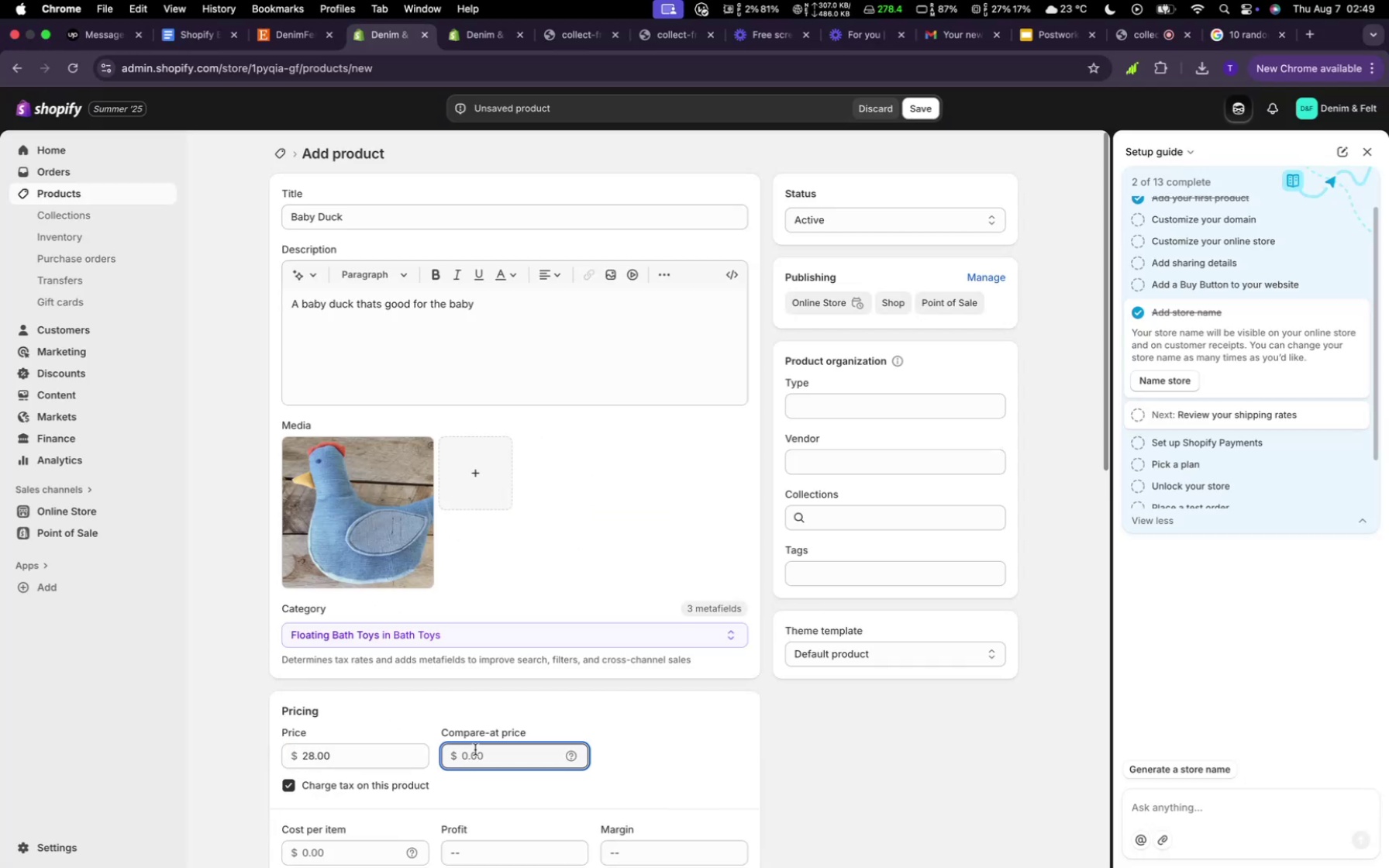 
type(25)
 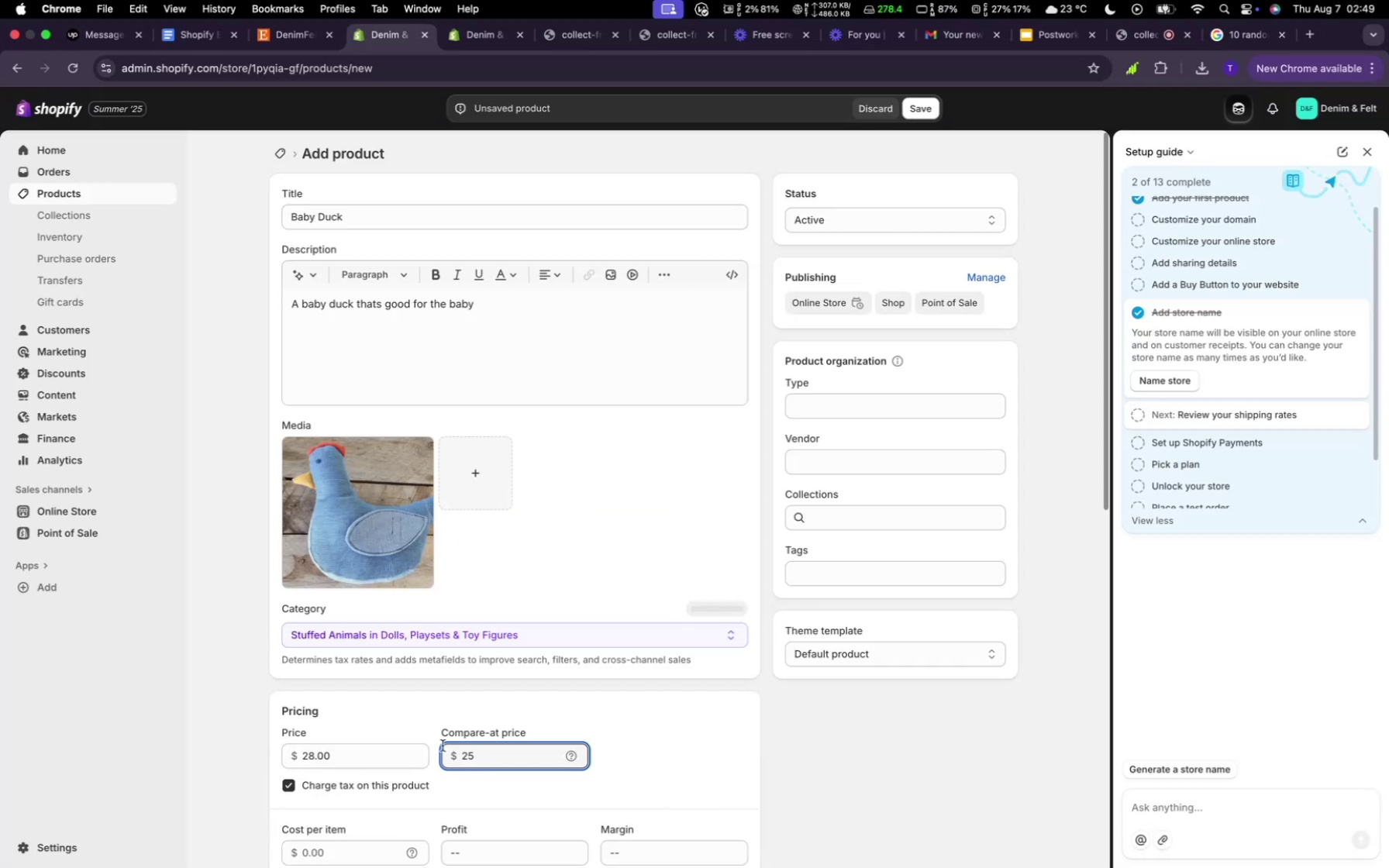 
scroll: coordinate [572, 678], scroll_direction: down, amount: 36.0
 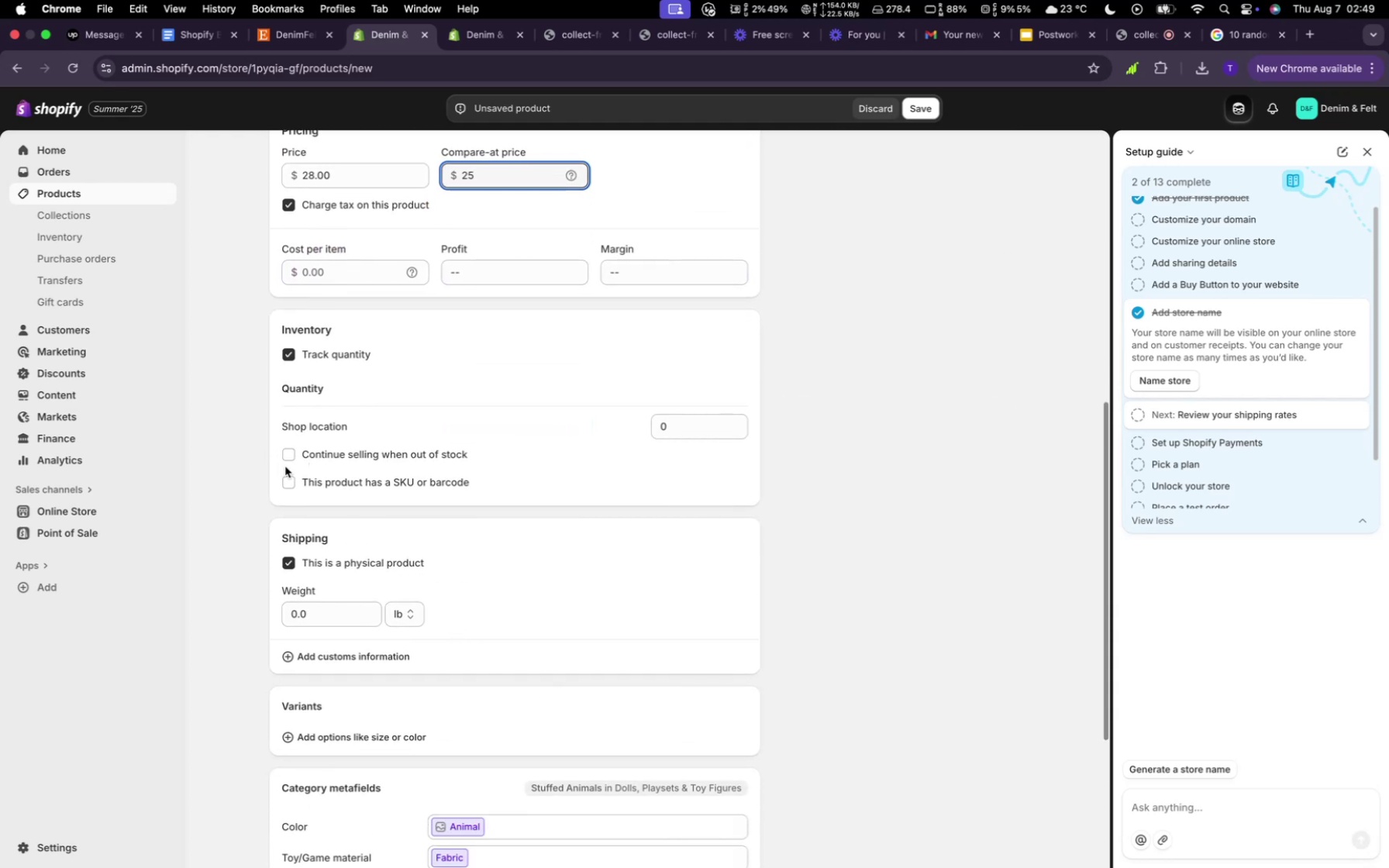 
left_click([288, 459])
 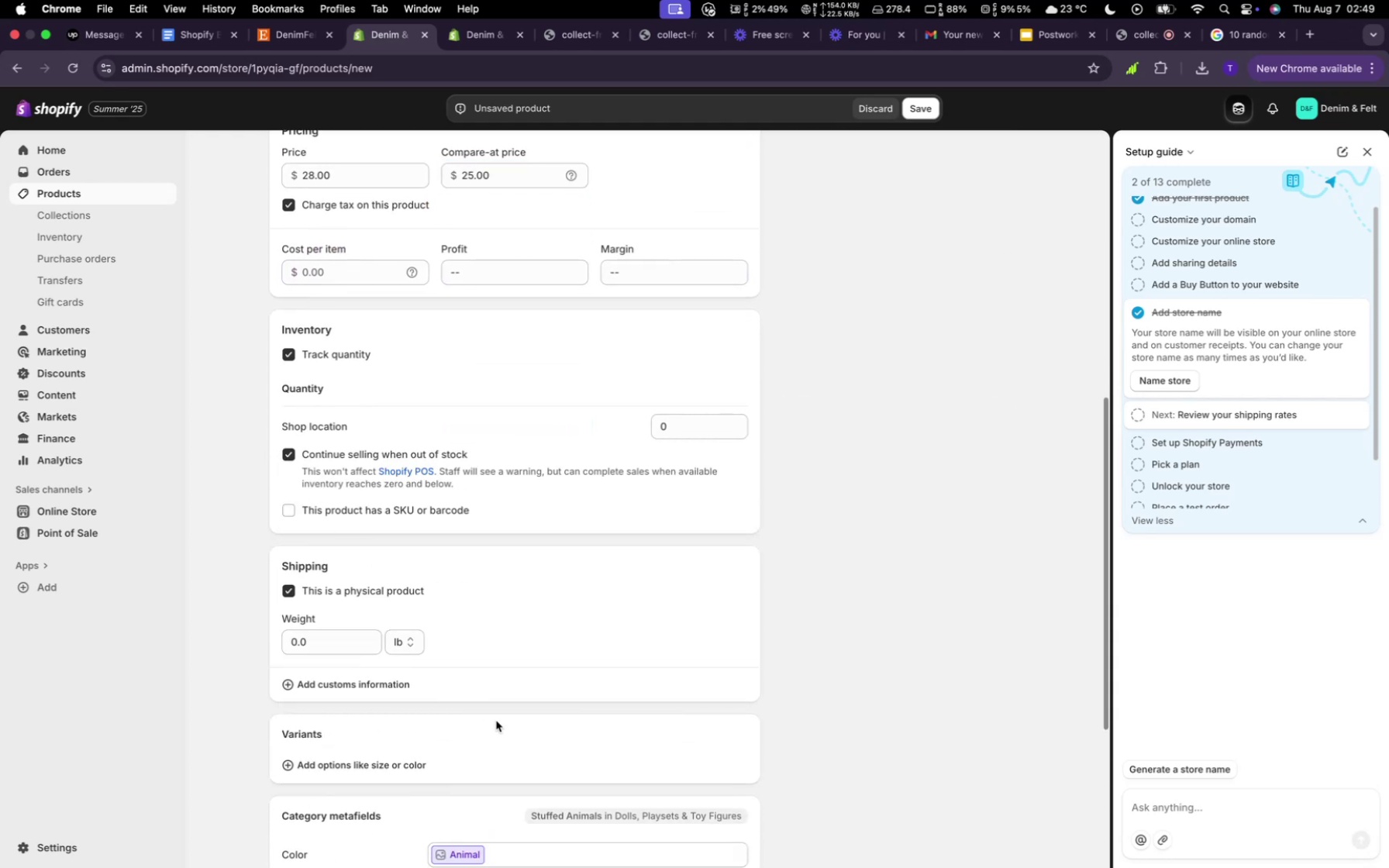 
scroll: coordinate [495, 701], scroll_direction: down, amount: 17.0
 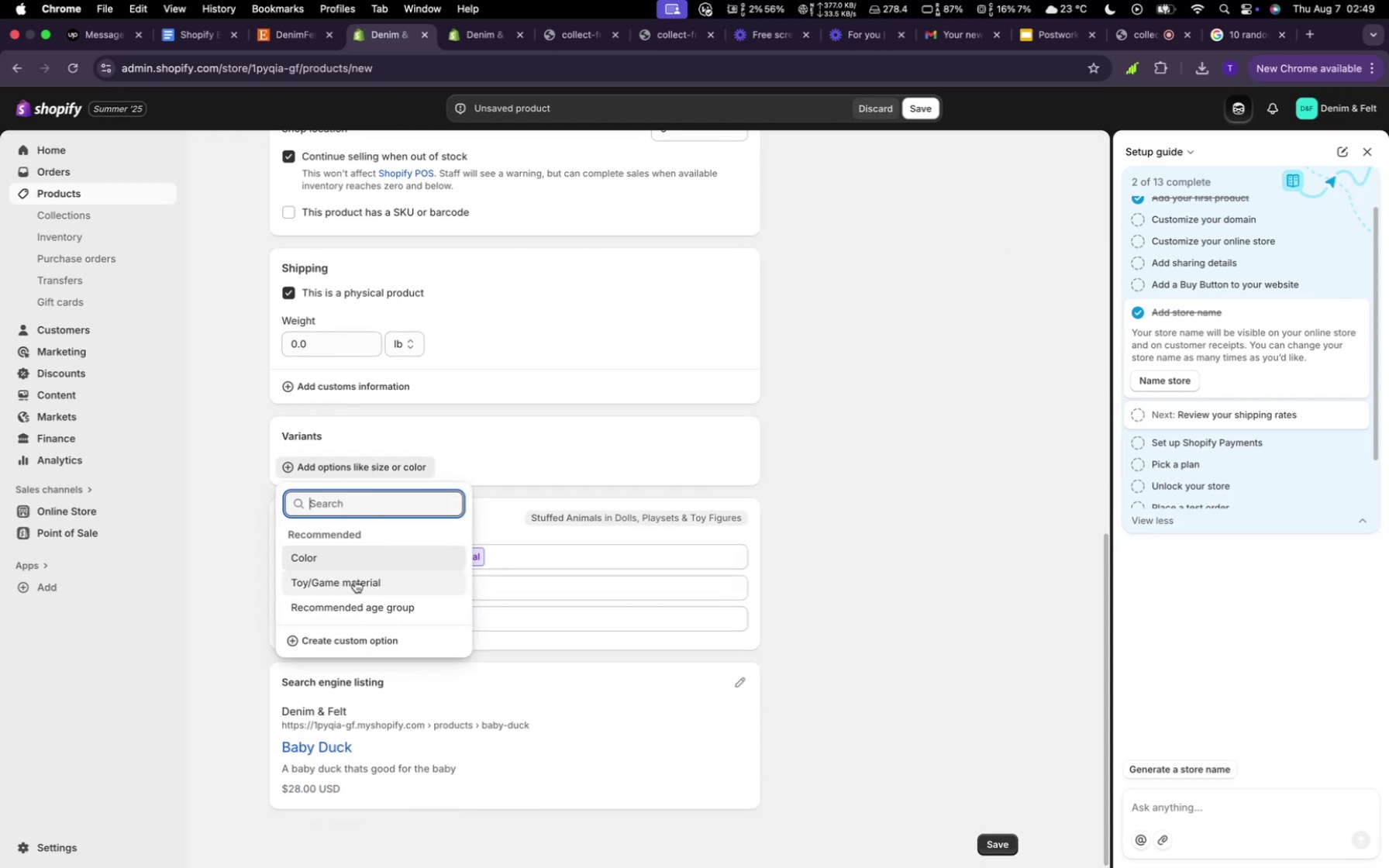 
left_click([348, 558])
 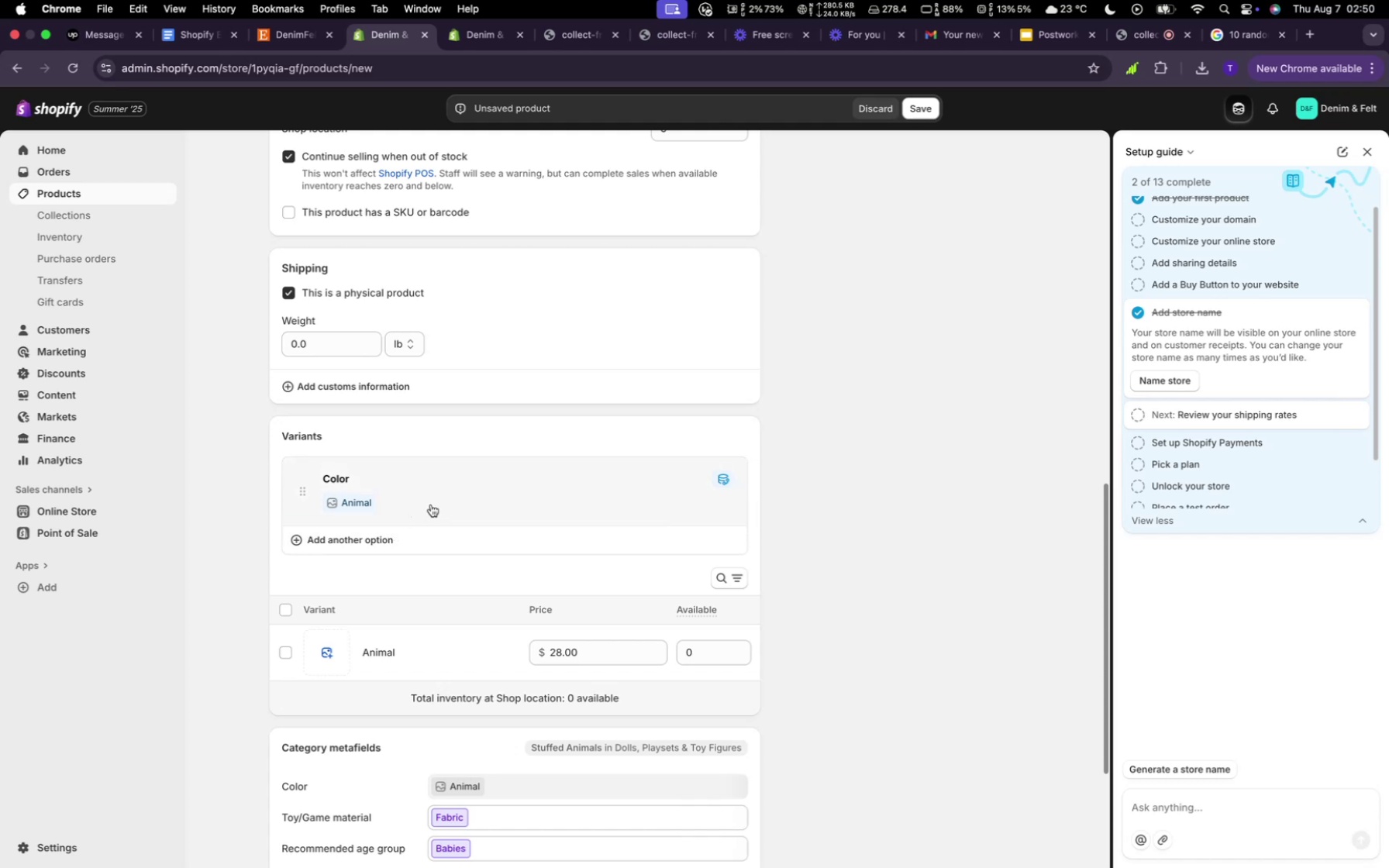 
wait(6.62)
 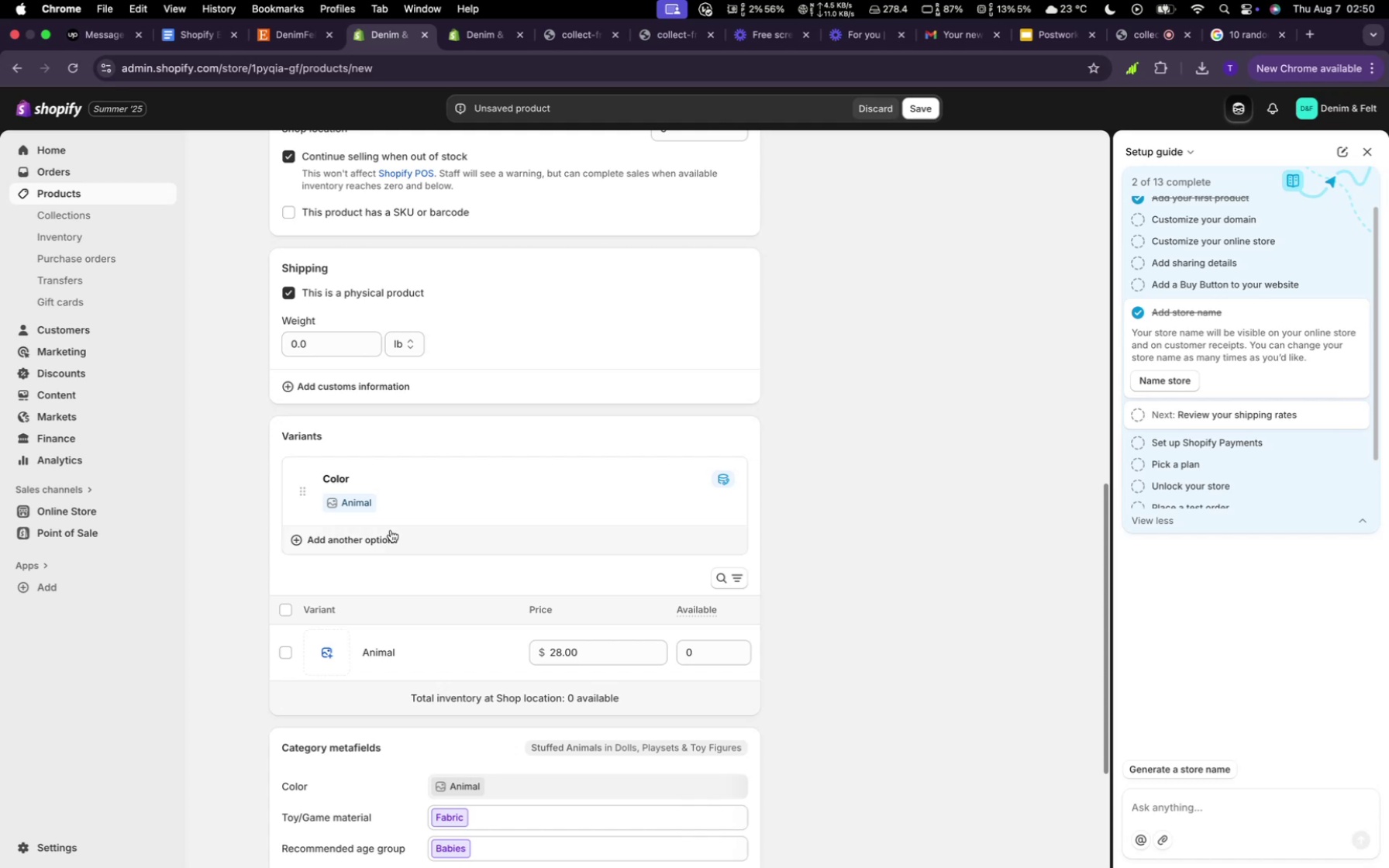 
left_click([454, 491])
 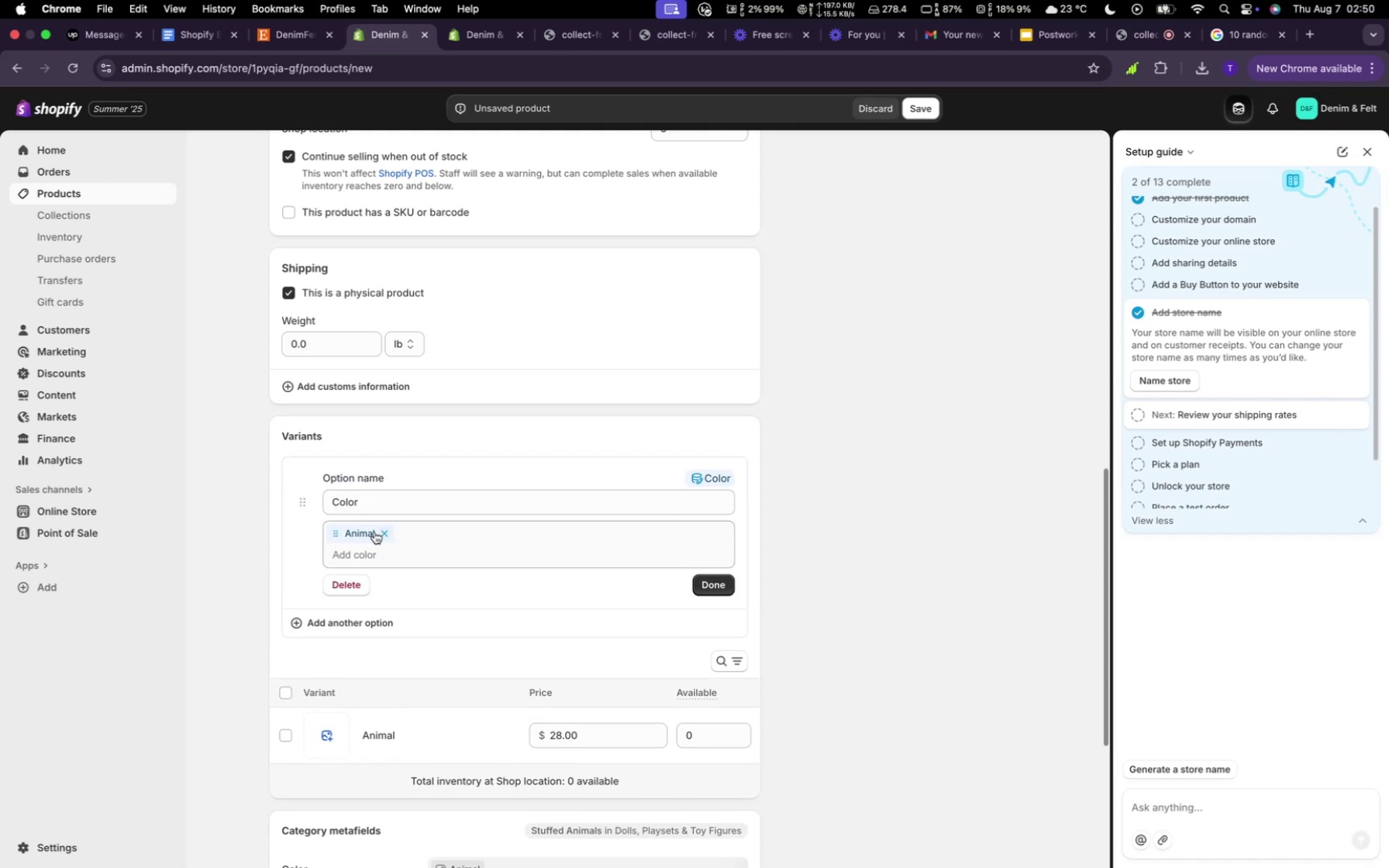 
left_click([381, 531])
 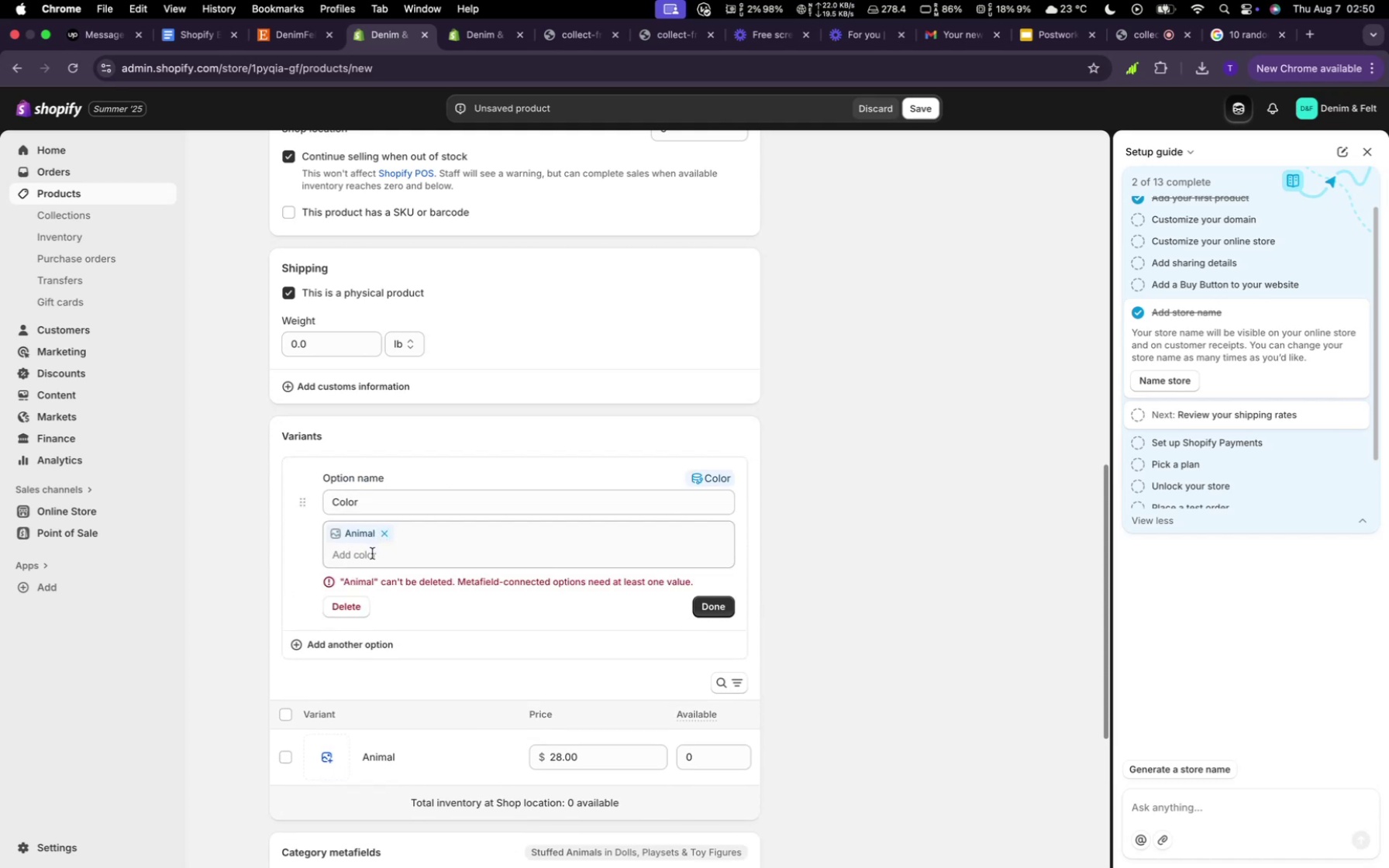 
left_click([372, 553])
 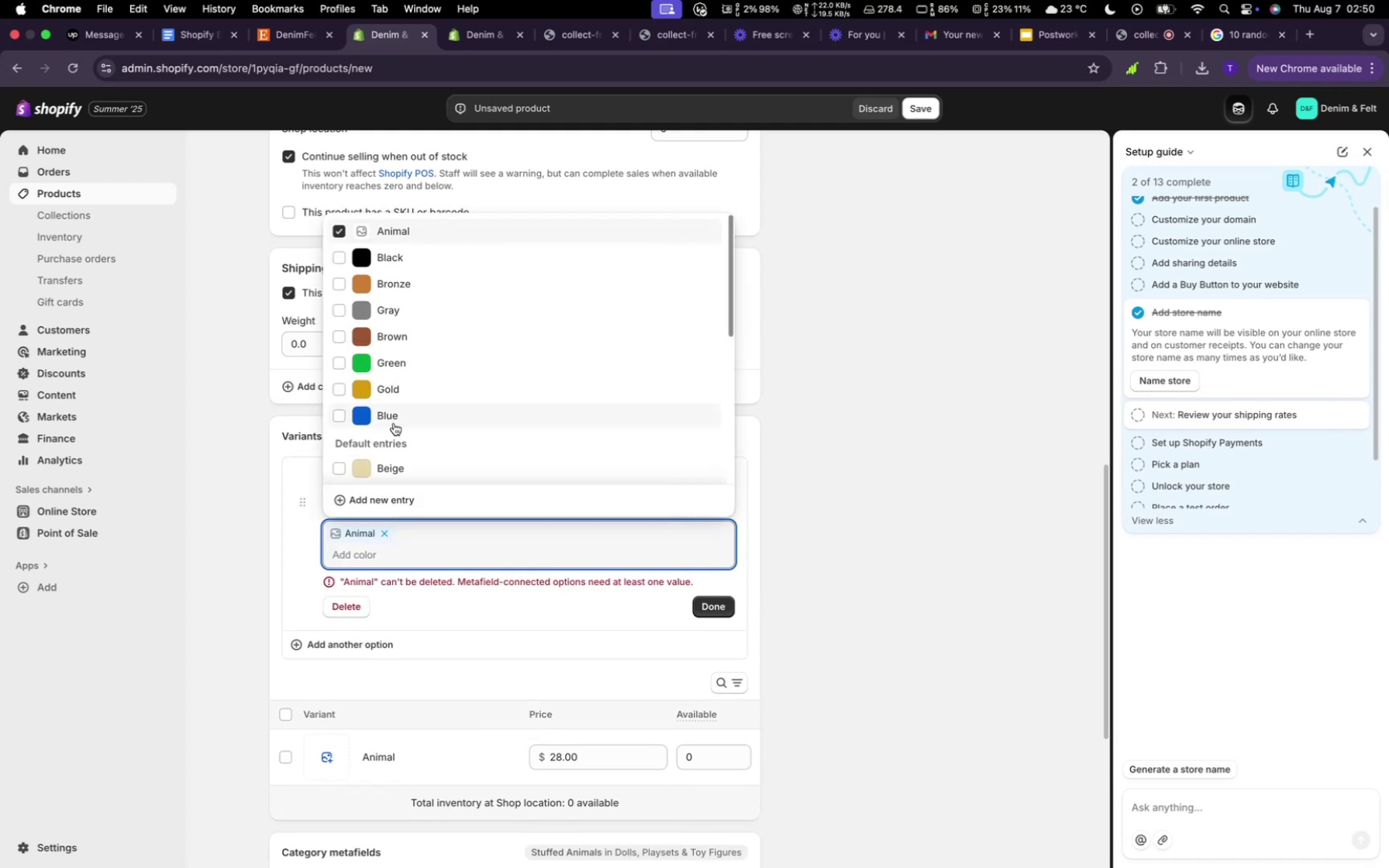 
left_click([393, 422])
 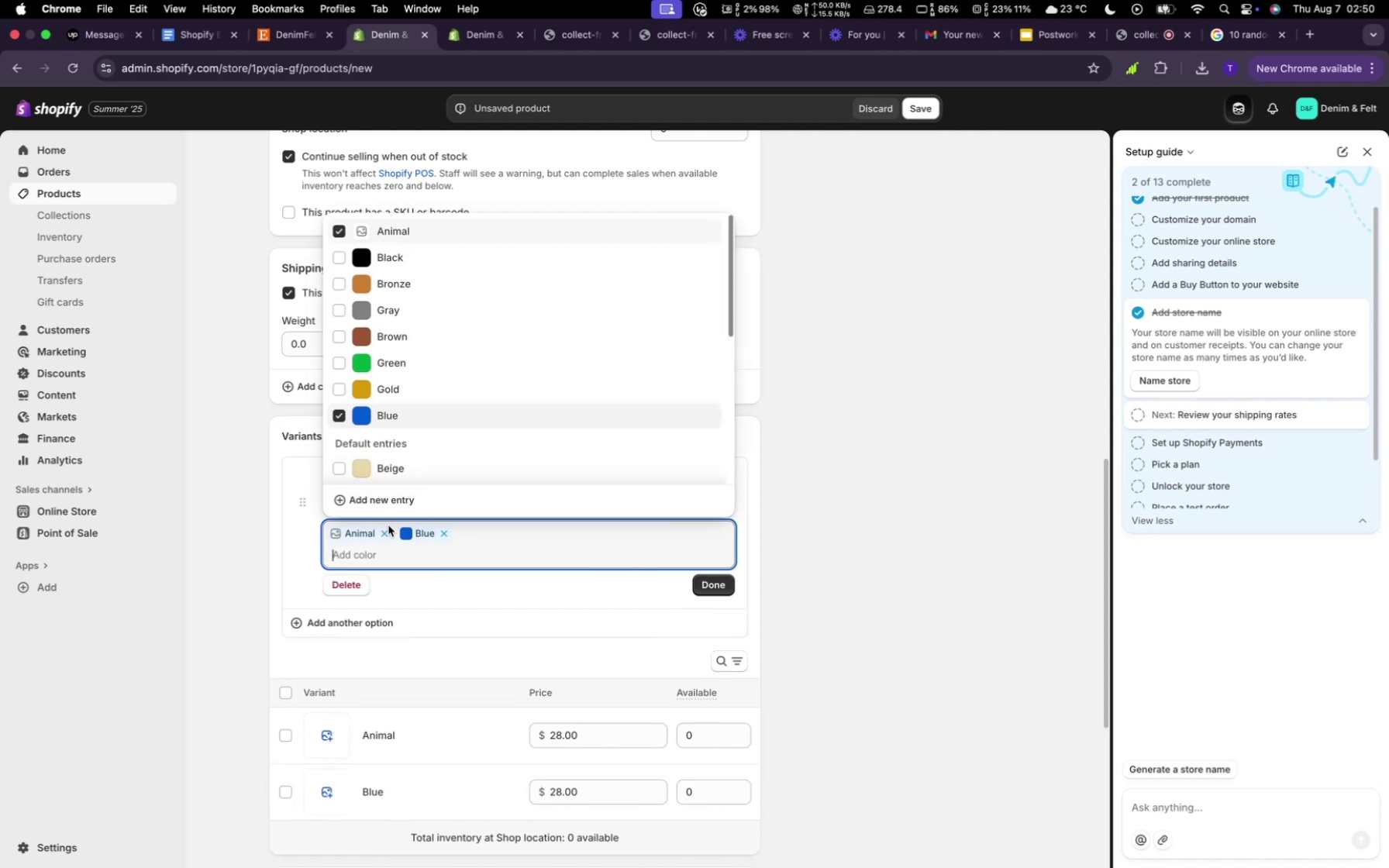 
left_click([385, 531])
 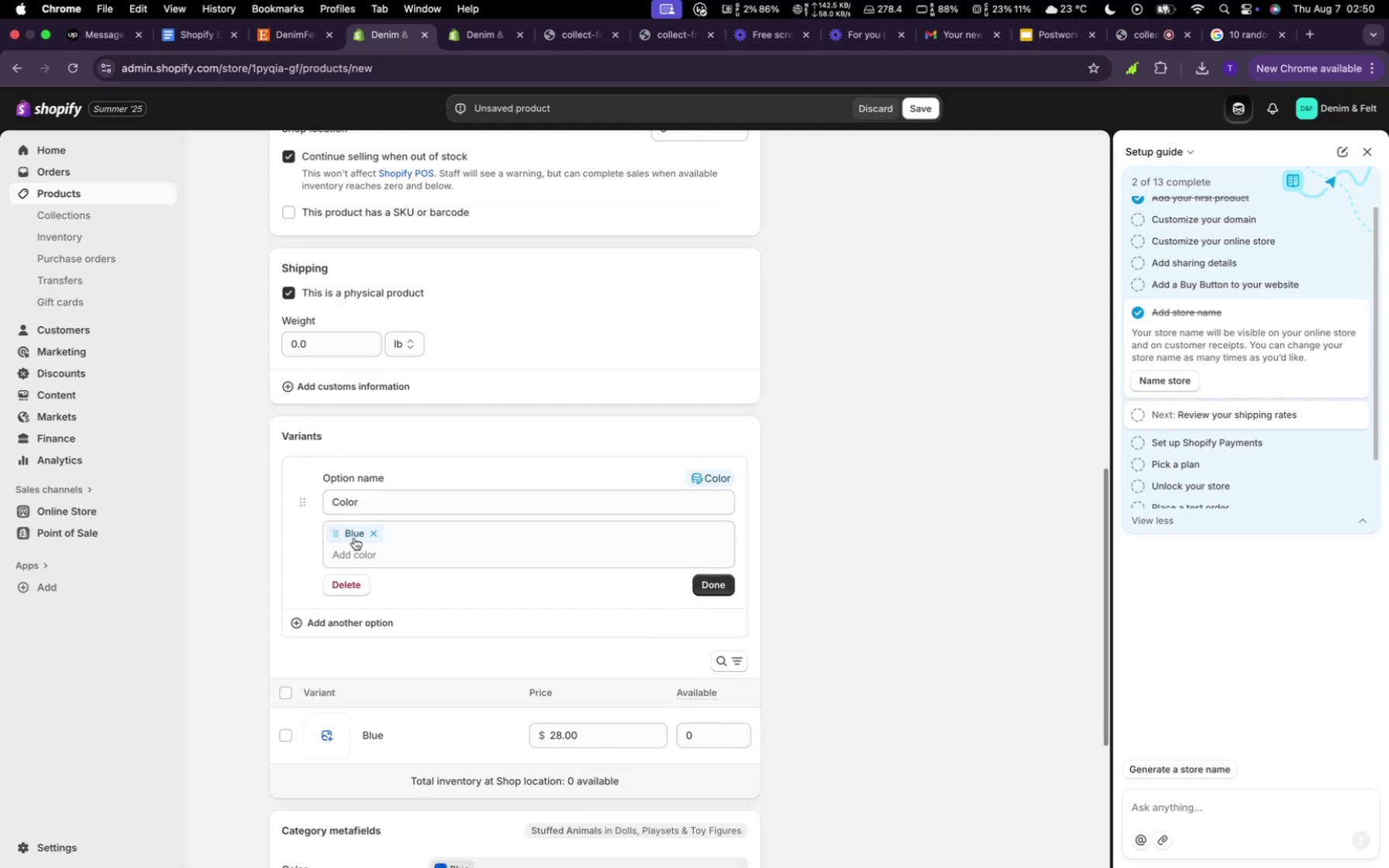 
left_click([357, 553])
 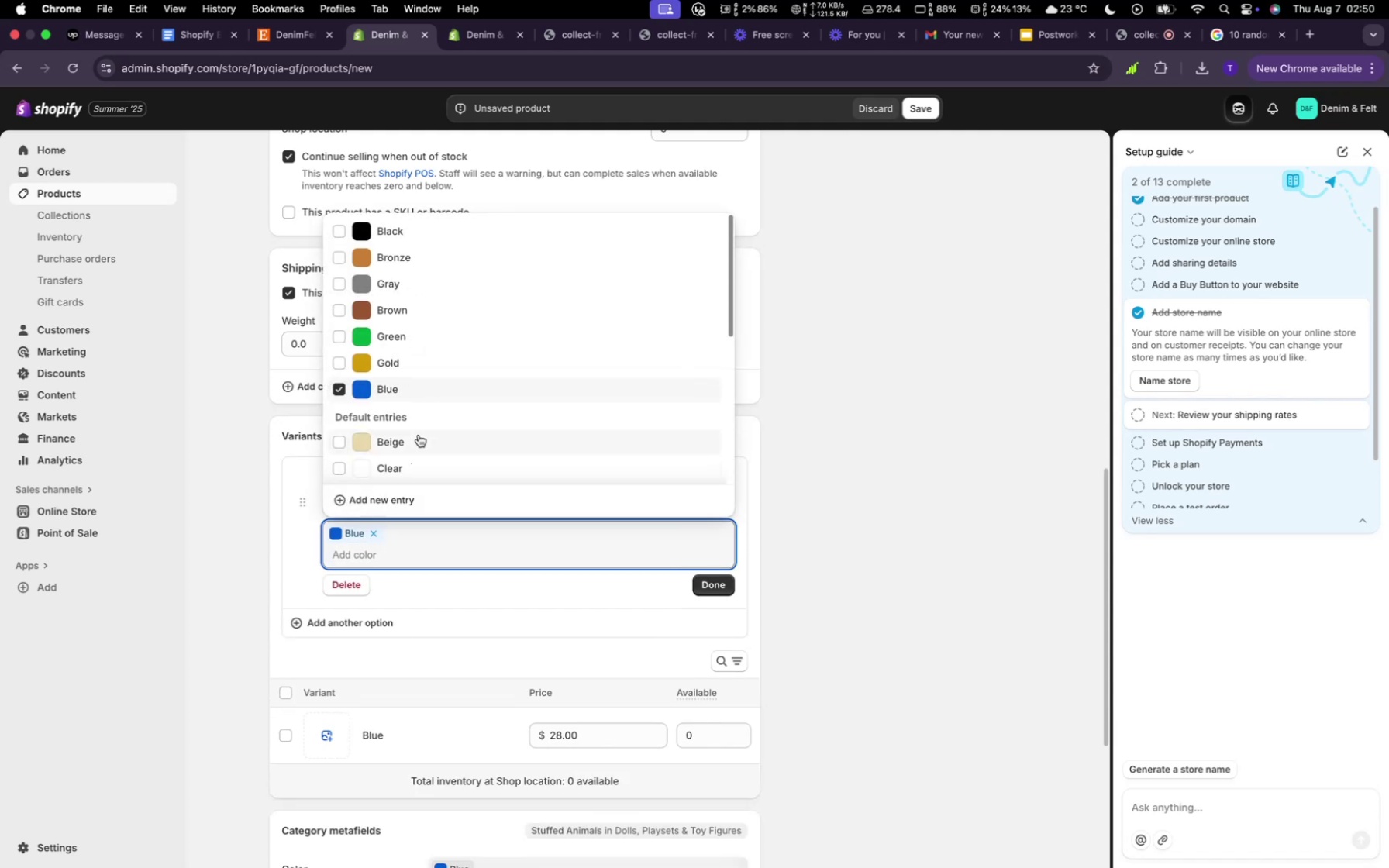 
left_click([419, 435])
 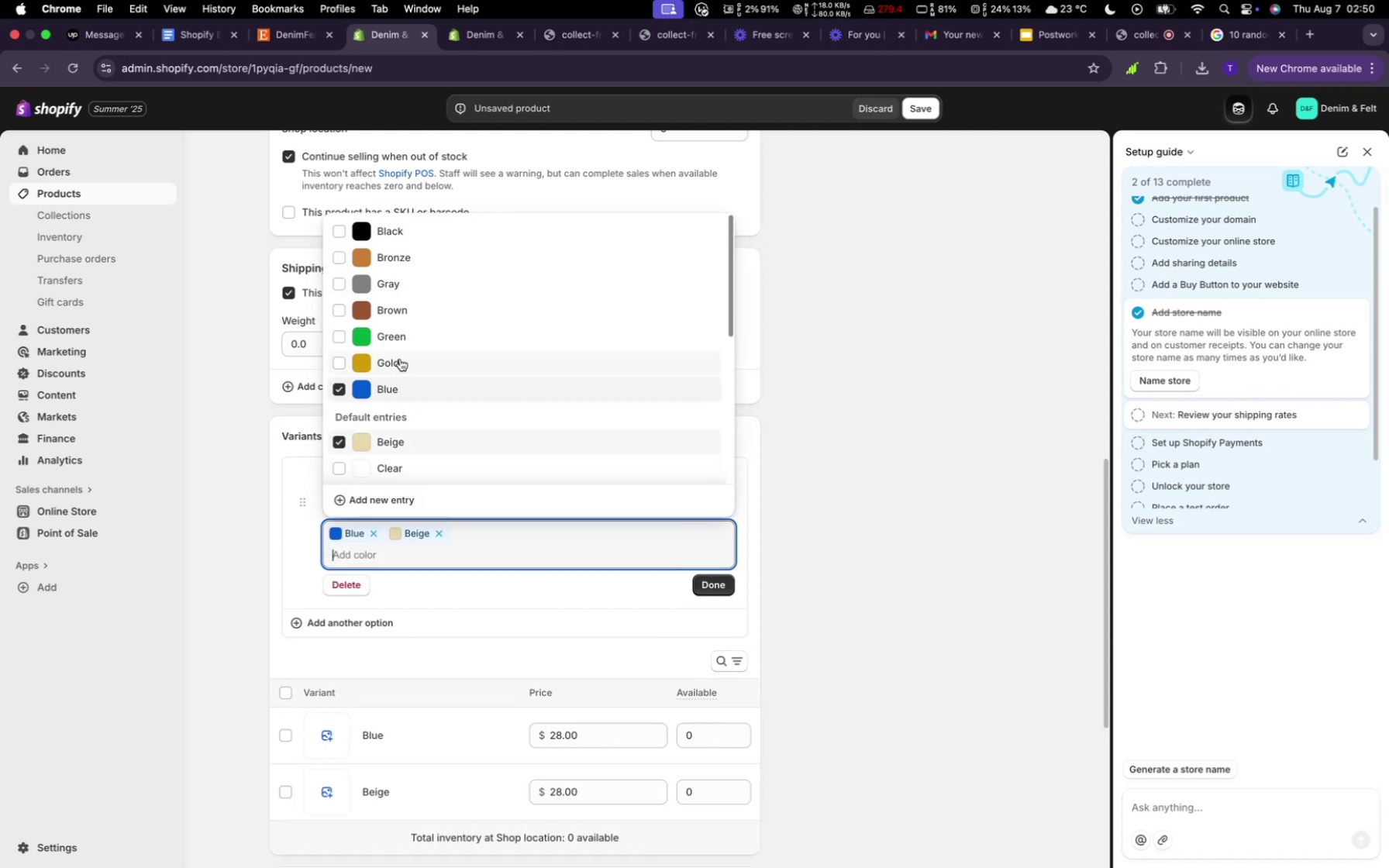 
left_click([396, 342])
 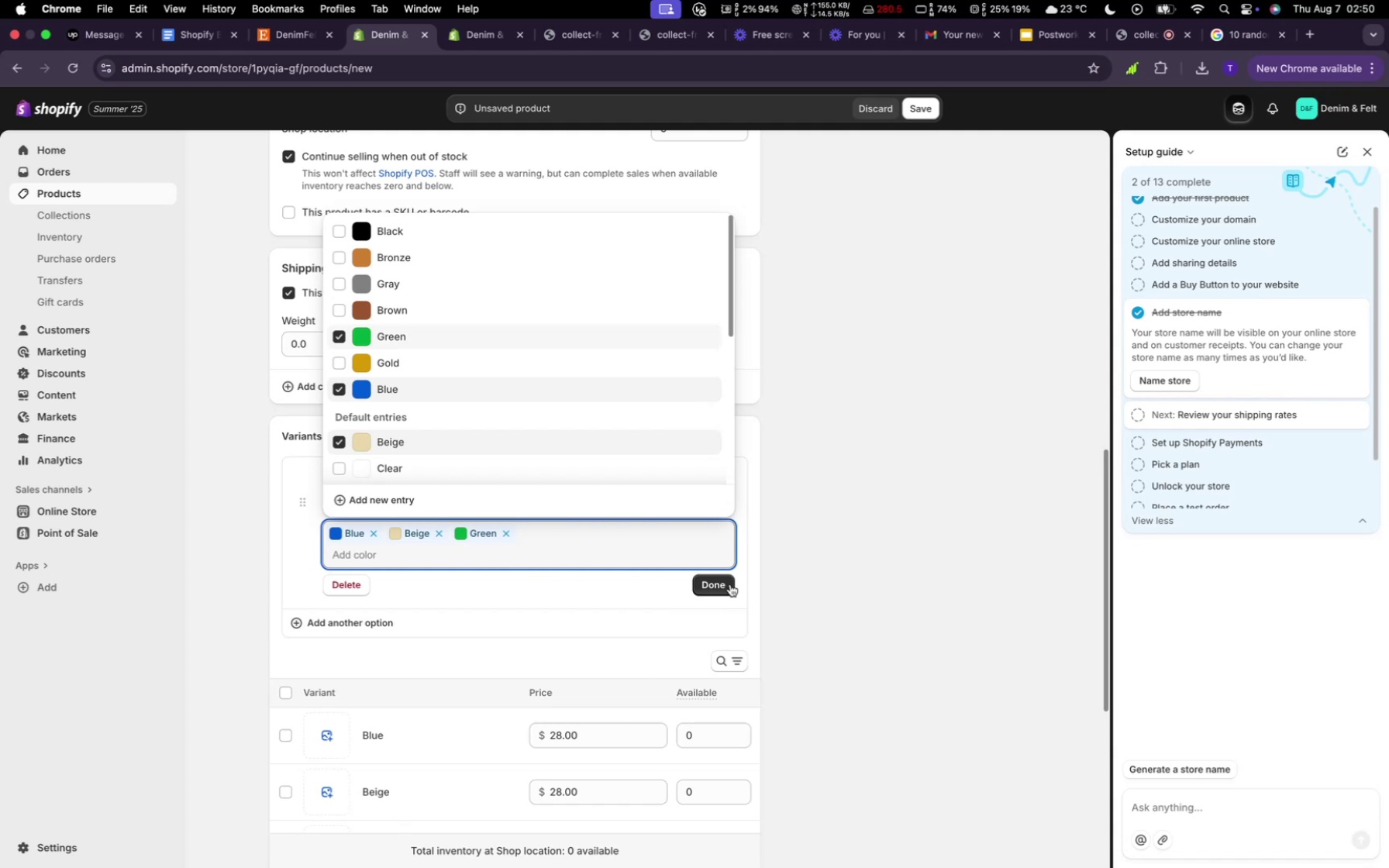 
left_click([726, 583])
 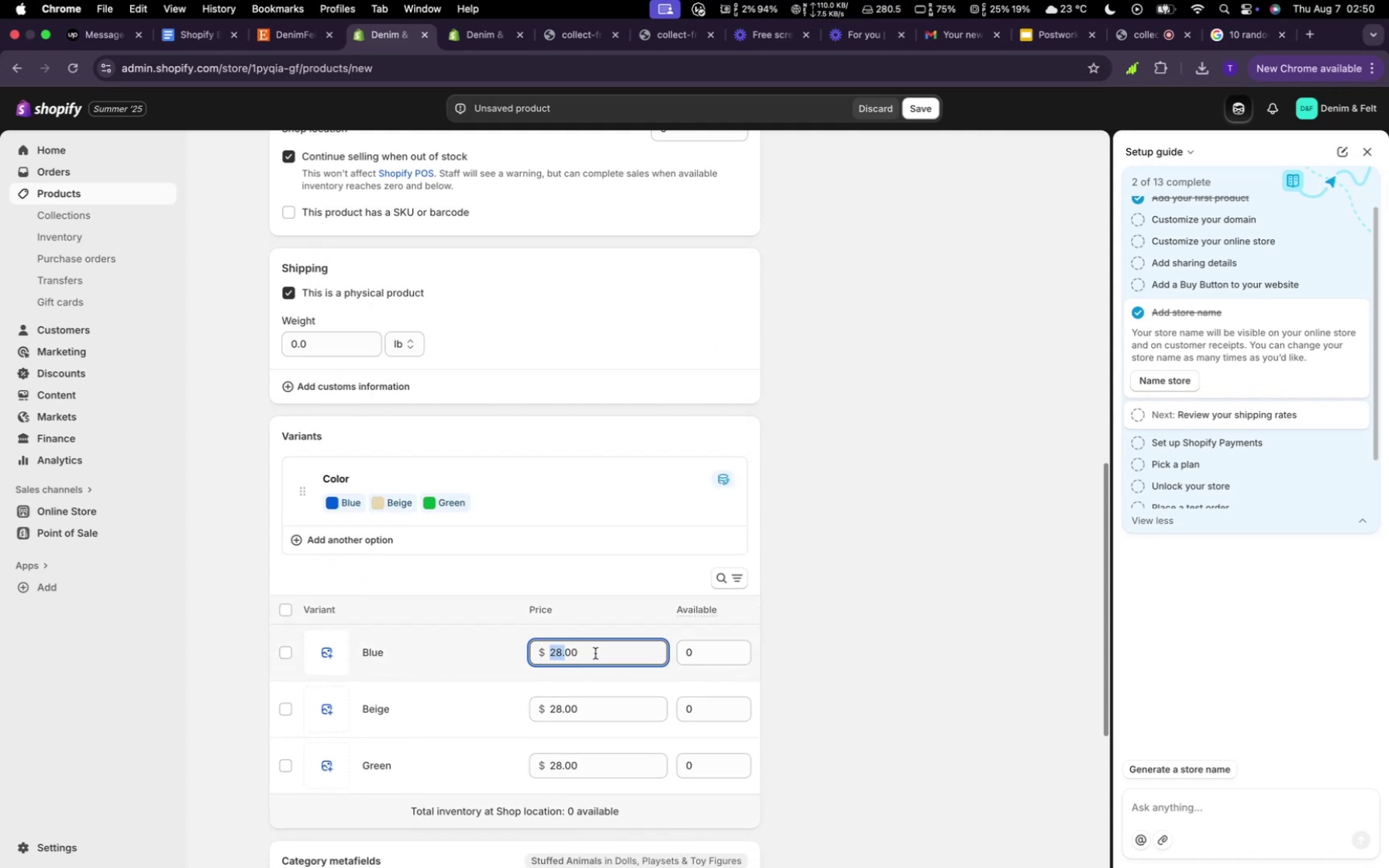 
key(Backspace)
type(30)
key(Backspace)
 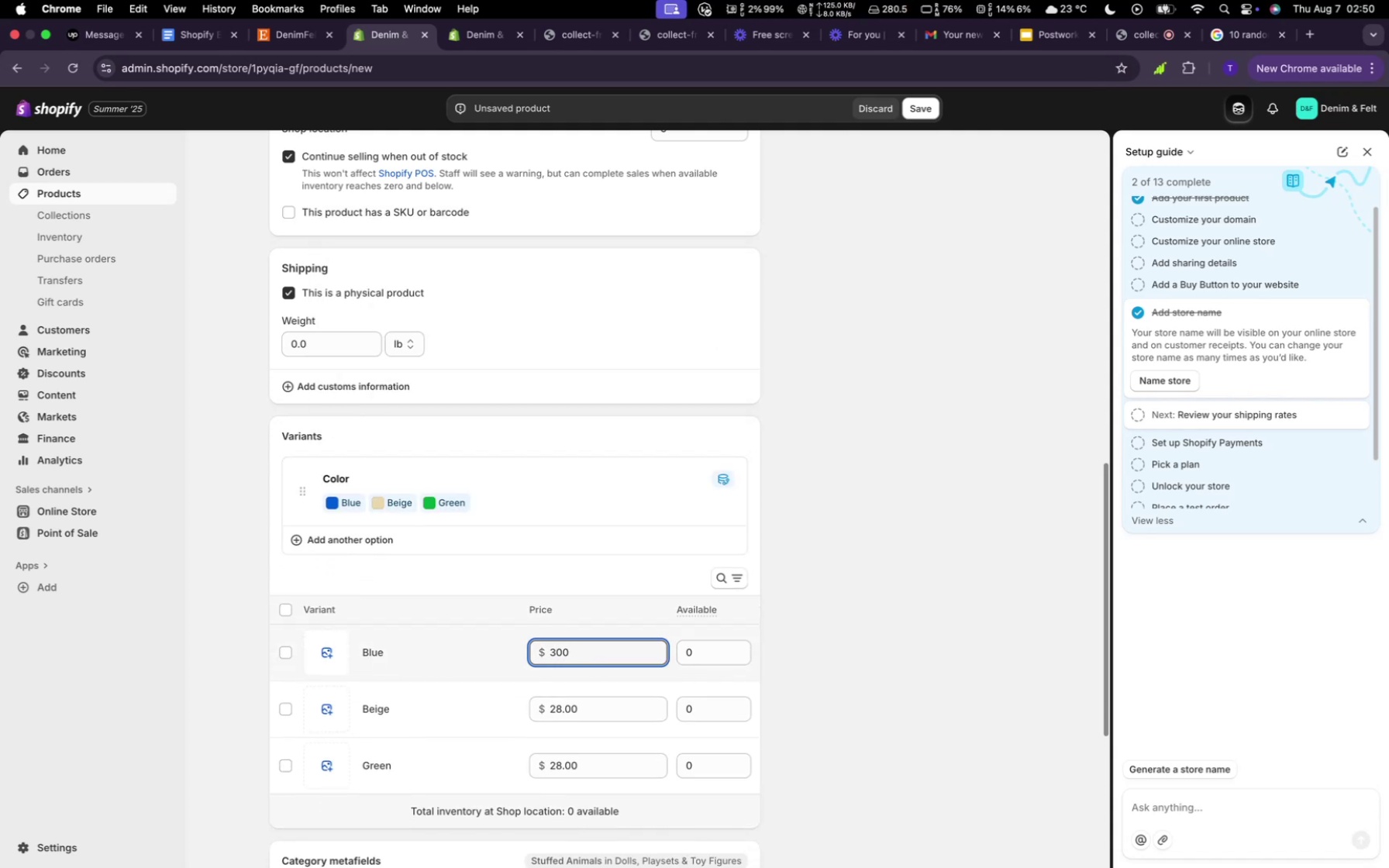 
key(ArrowRight)
 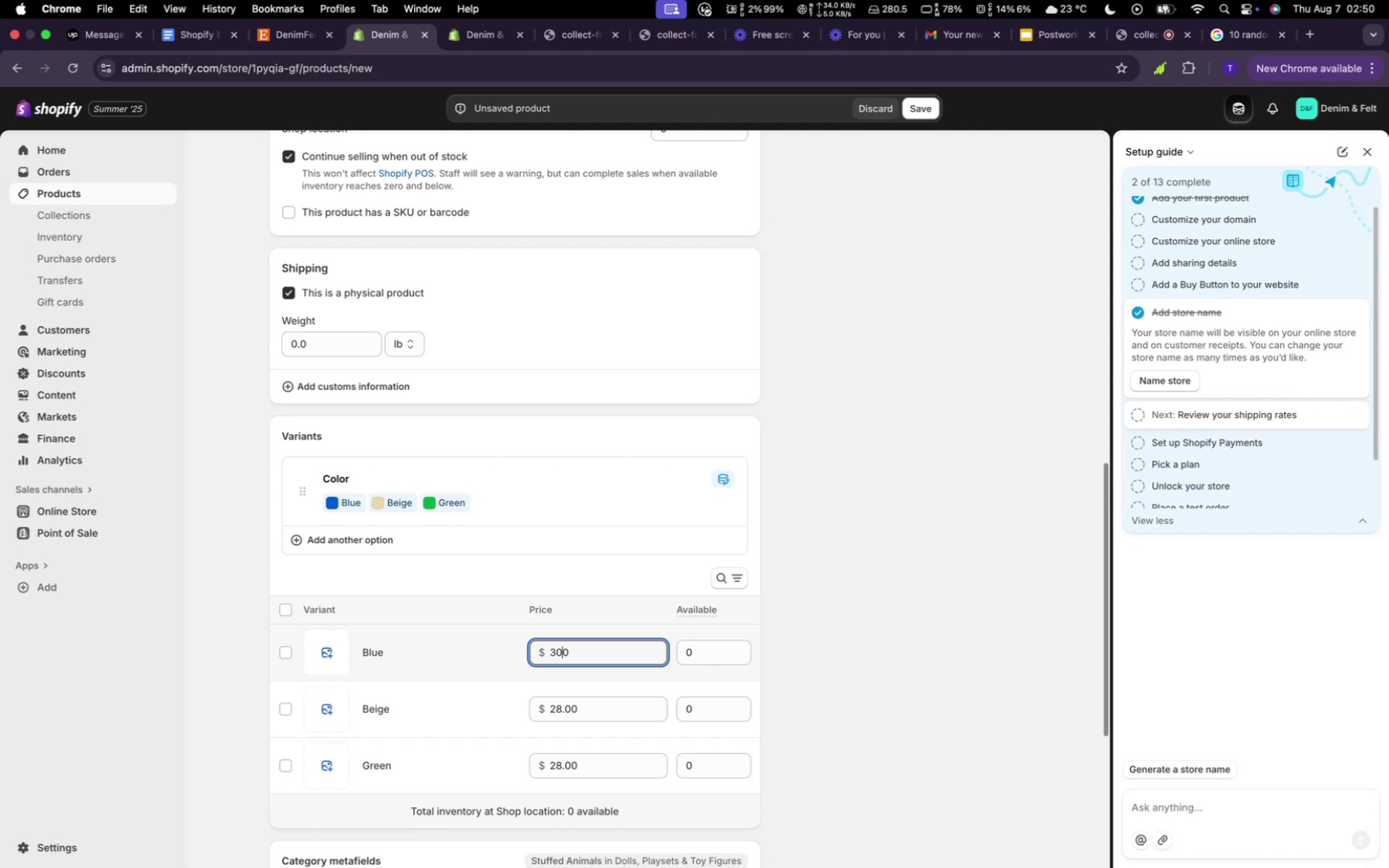 
key(Backspace)
 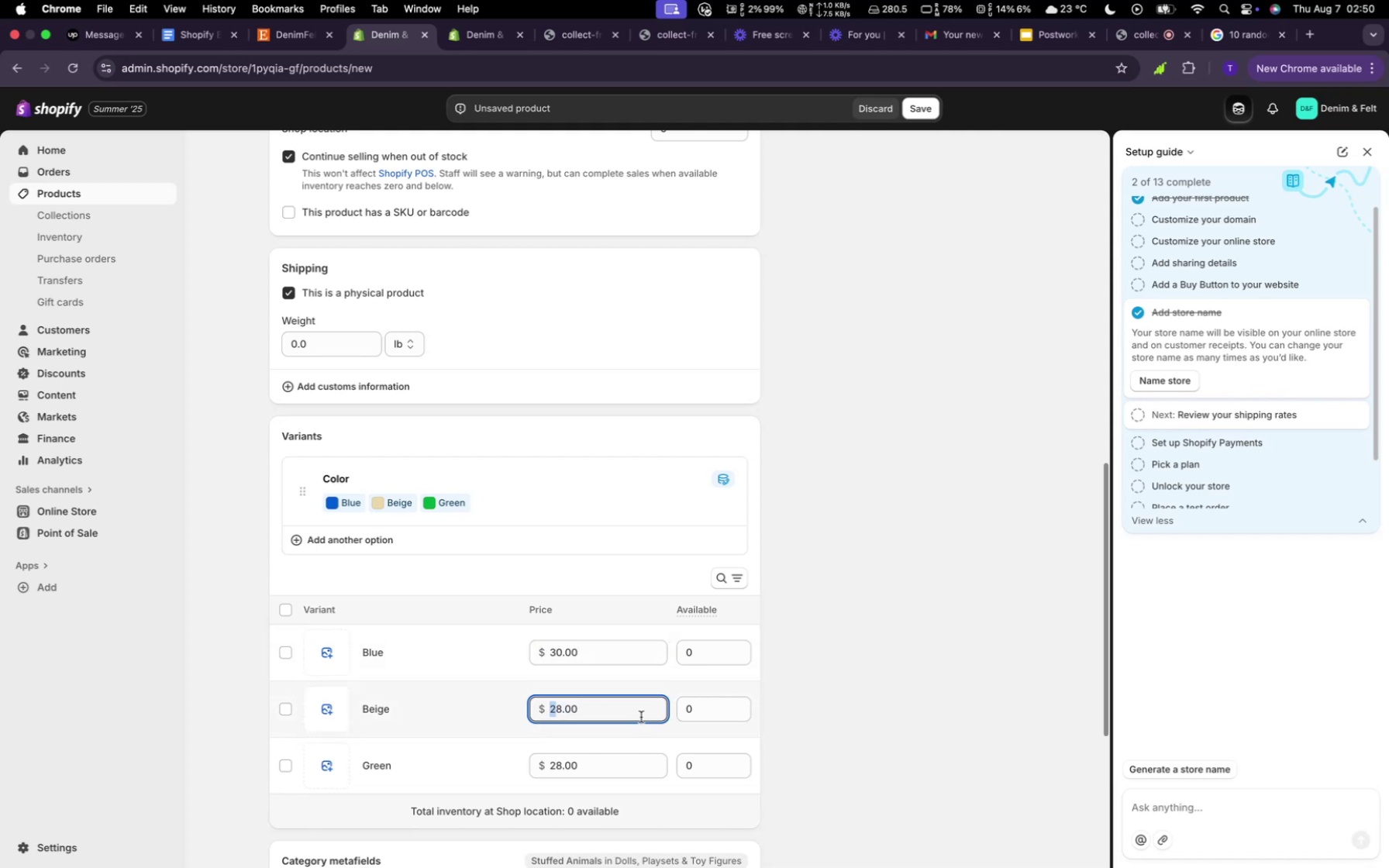 
key(3)
 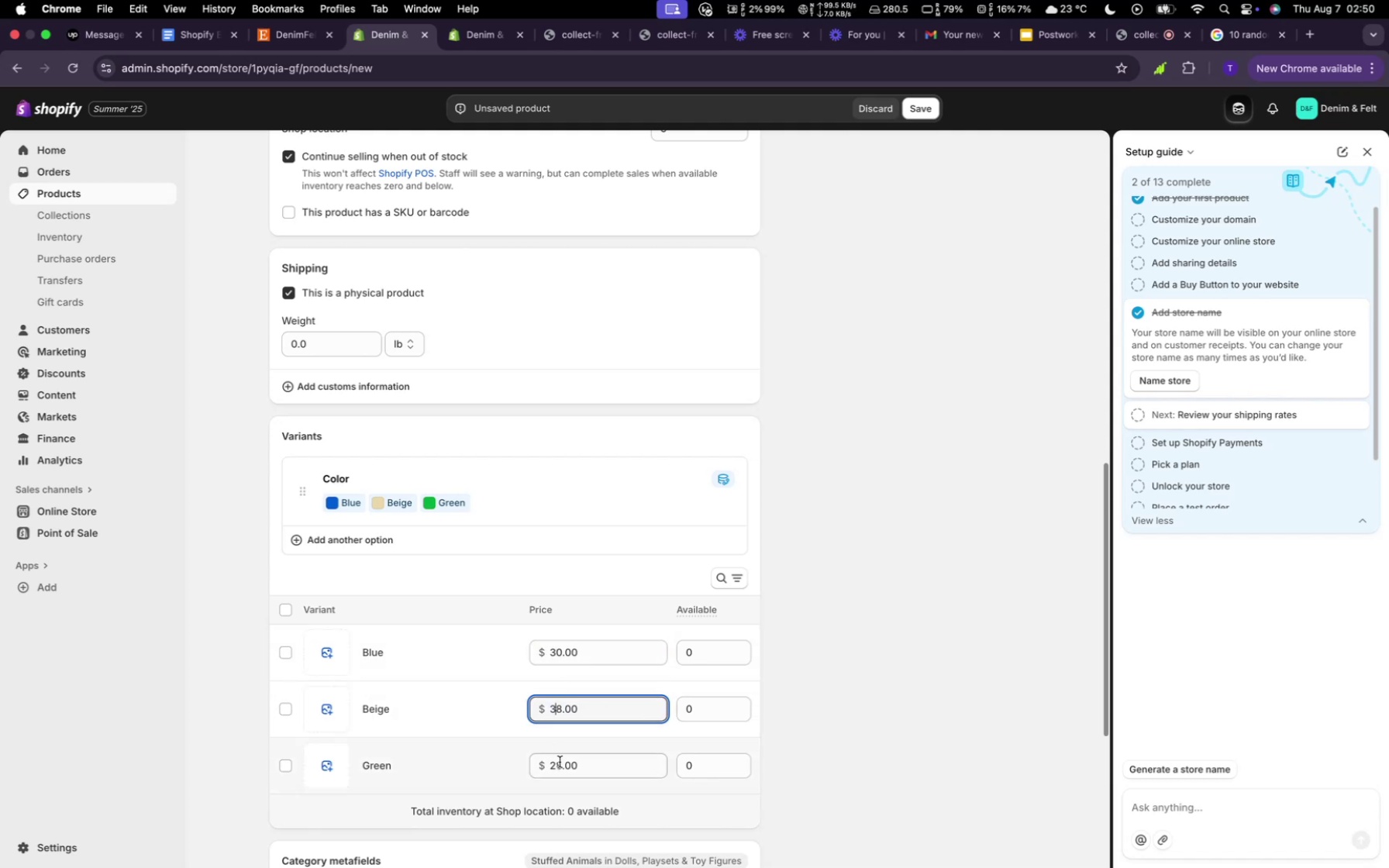 
left_click([559, 763])
 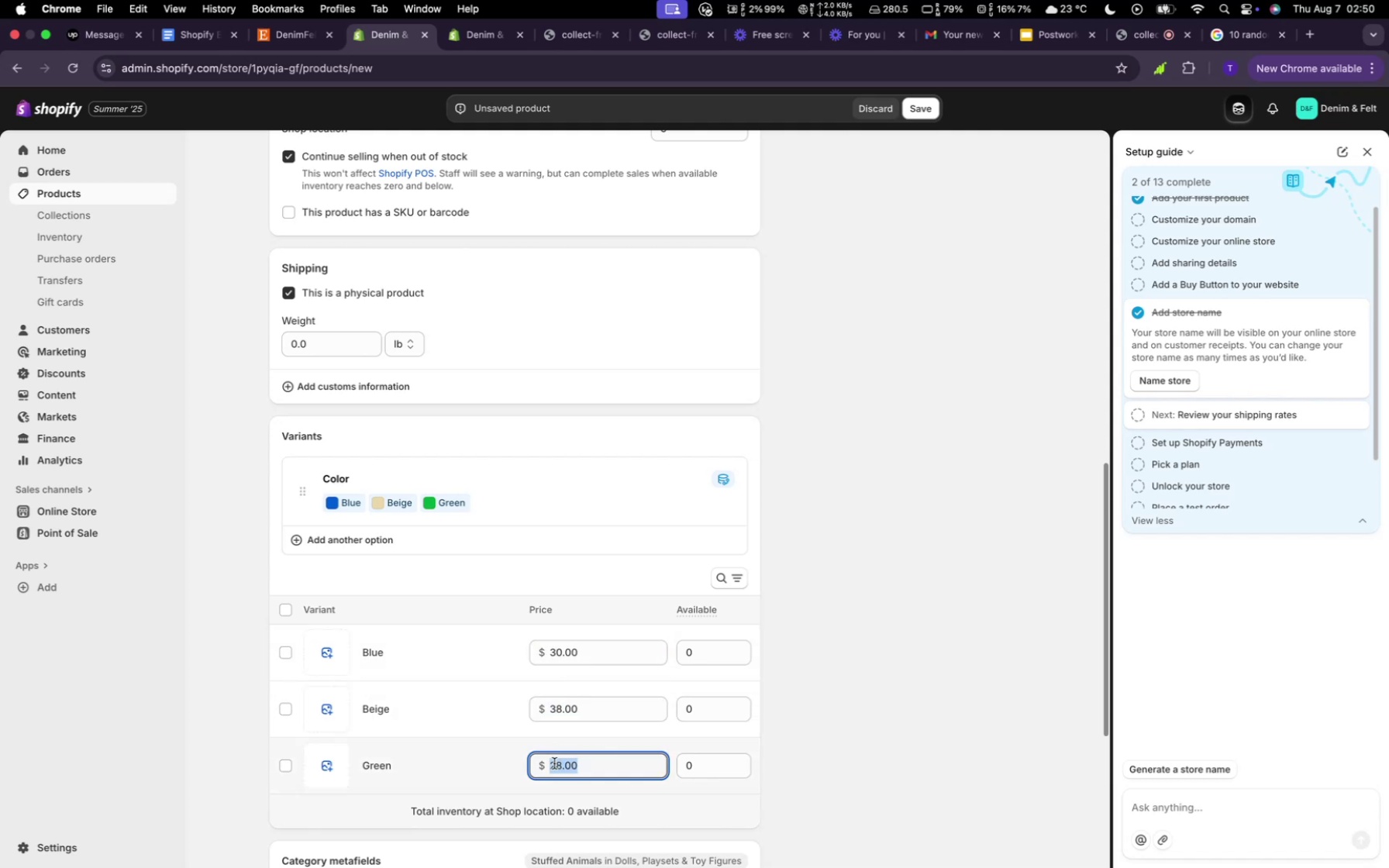 
left_click([554, 763])
 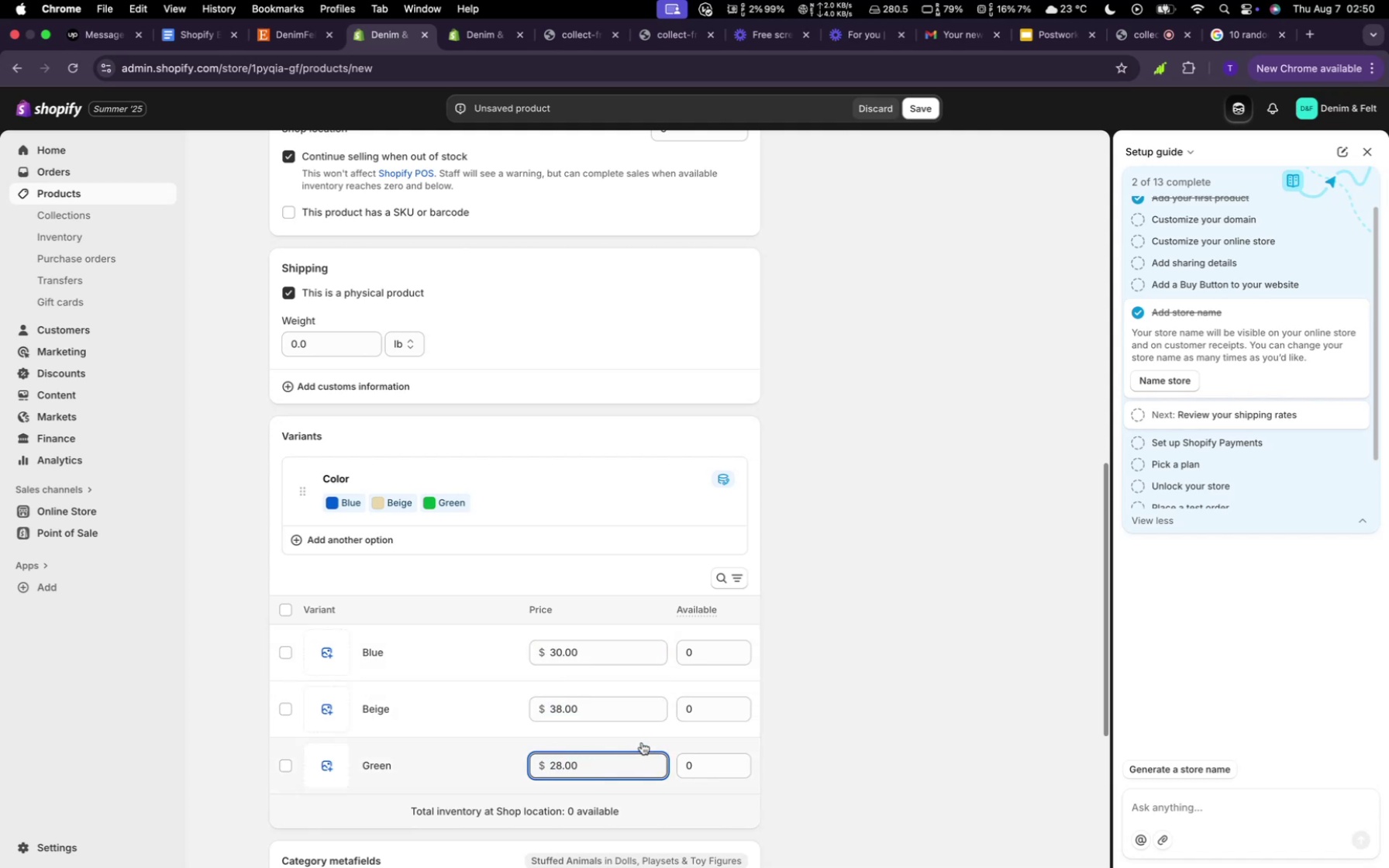 
key(Backspace)
 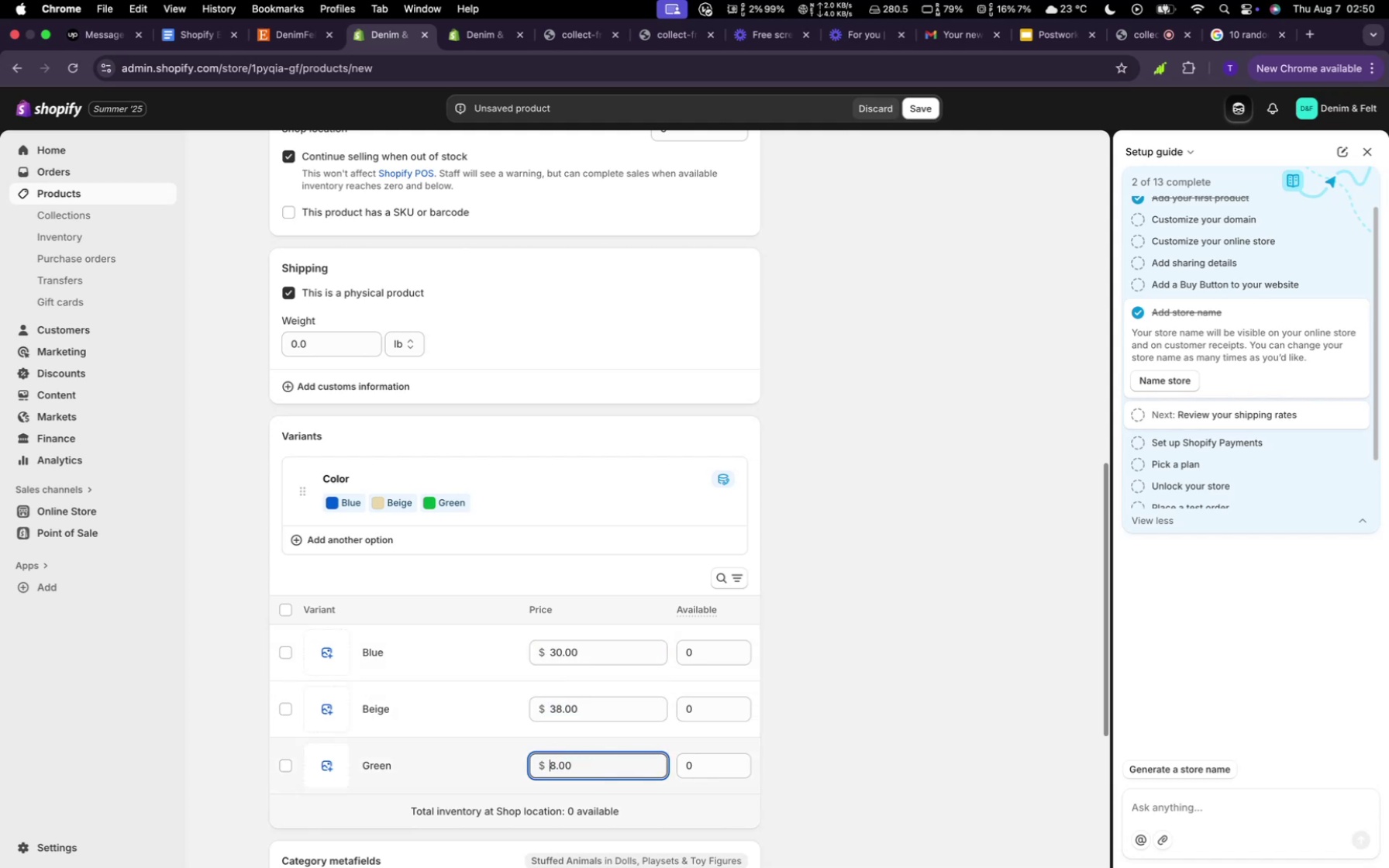 
key(1)
 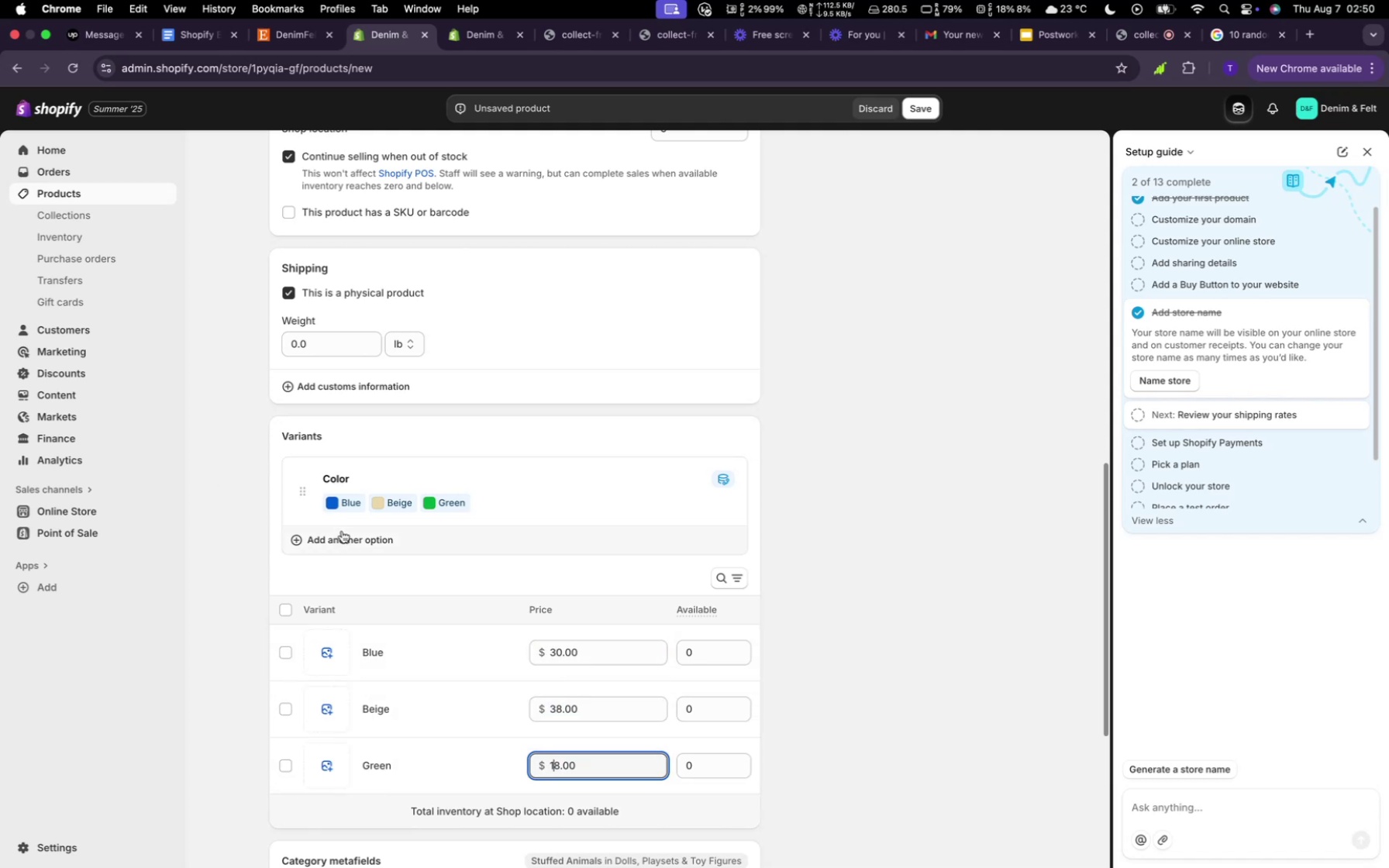 
left_click([343, 536])
 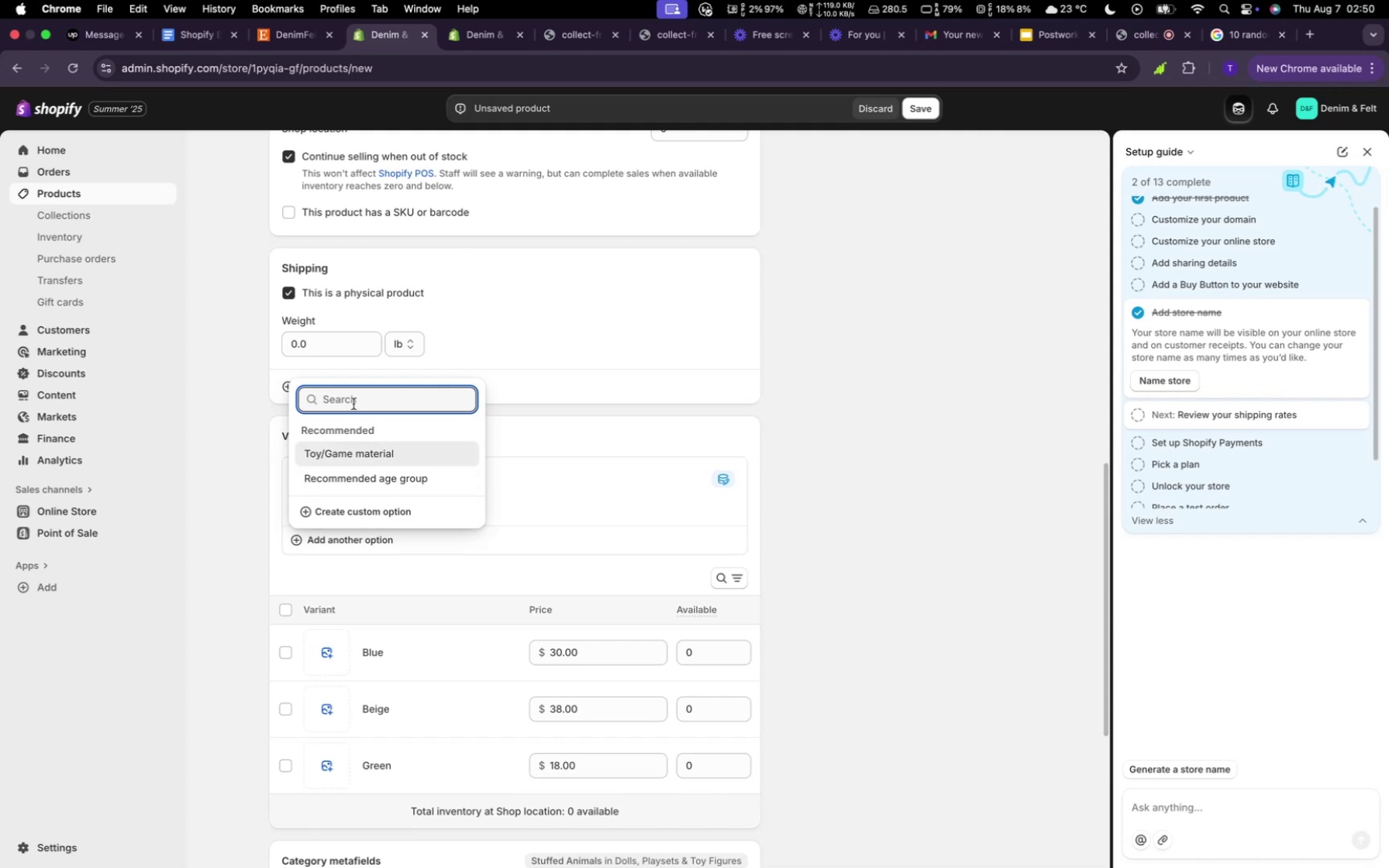 
type(size)
 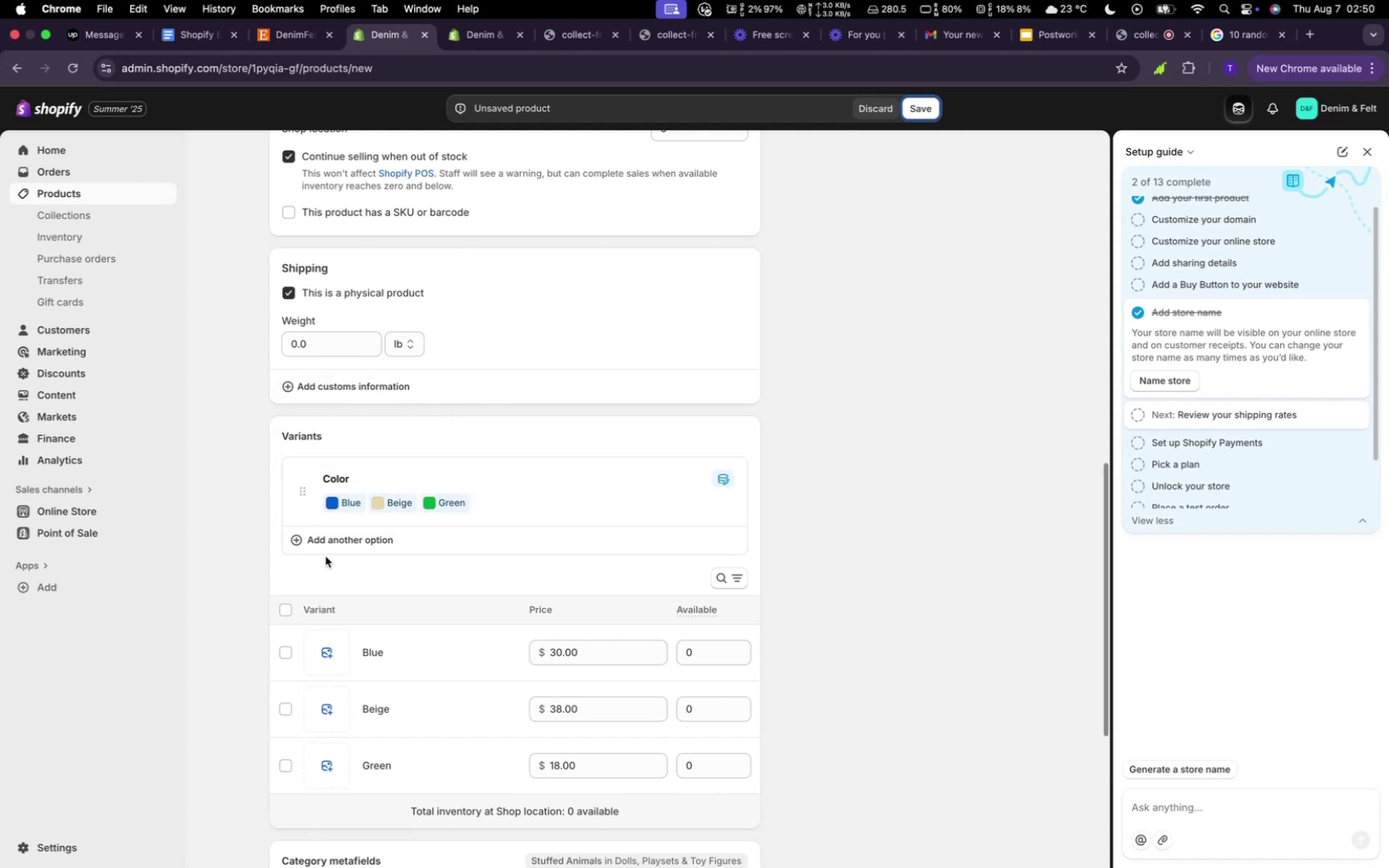 
mouse_move([335, 532])
 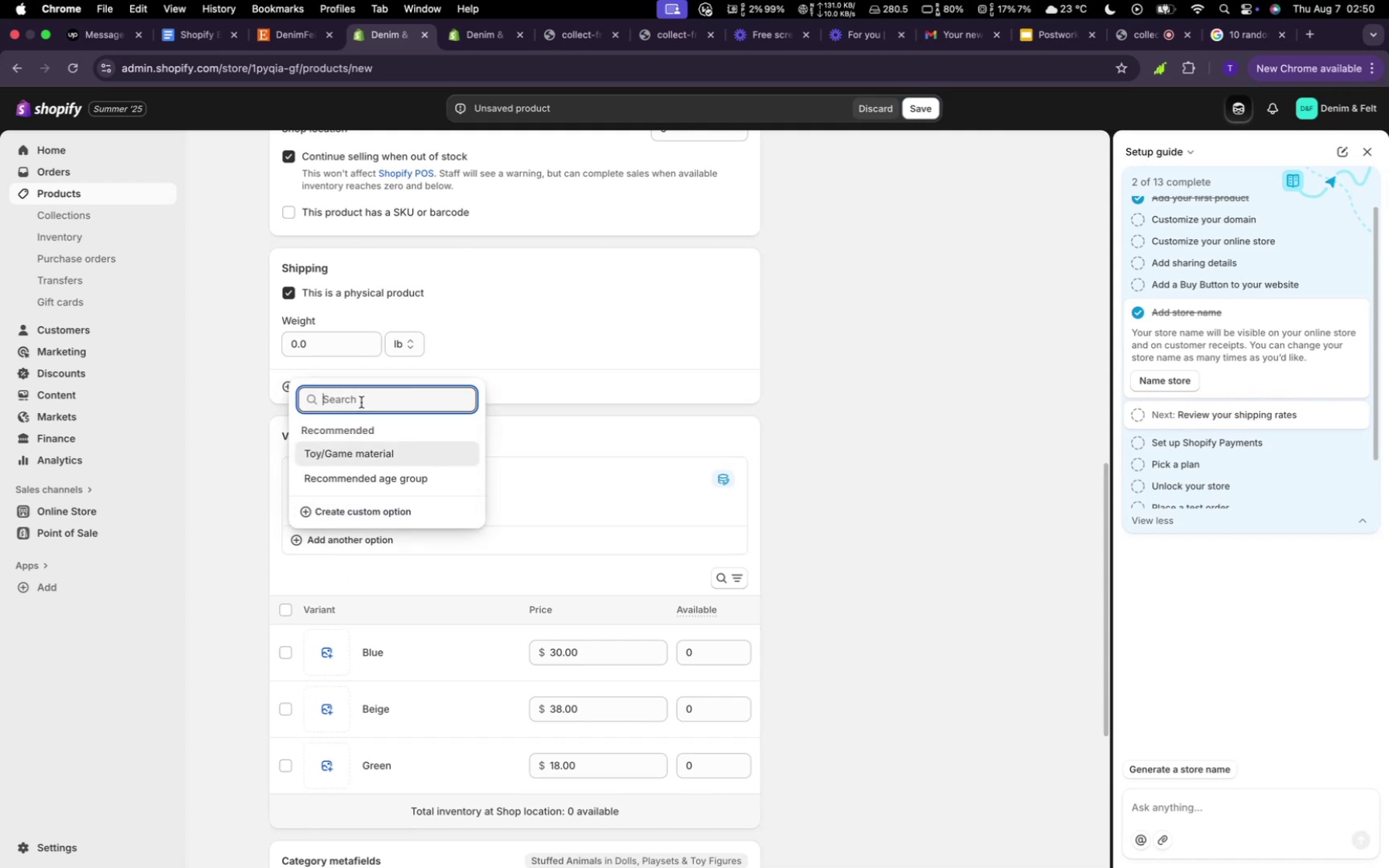 
type(size)
 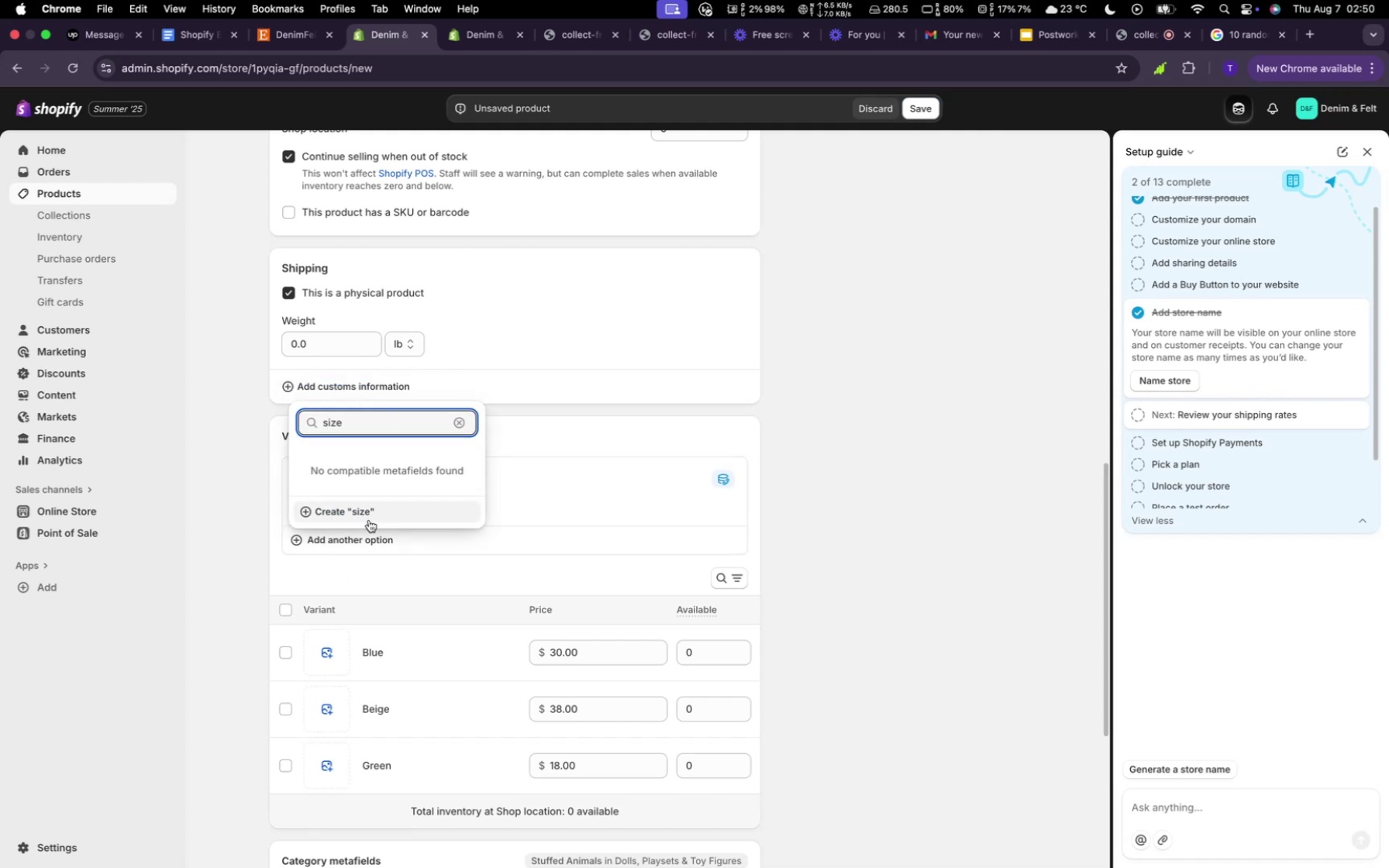 
left_click([368, 518])
 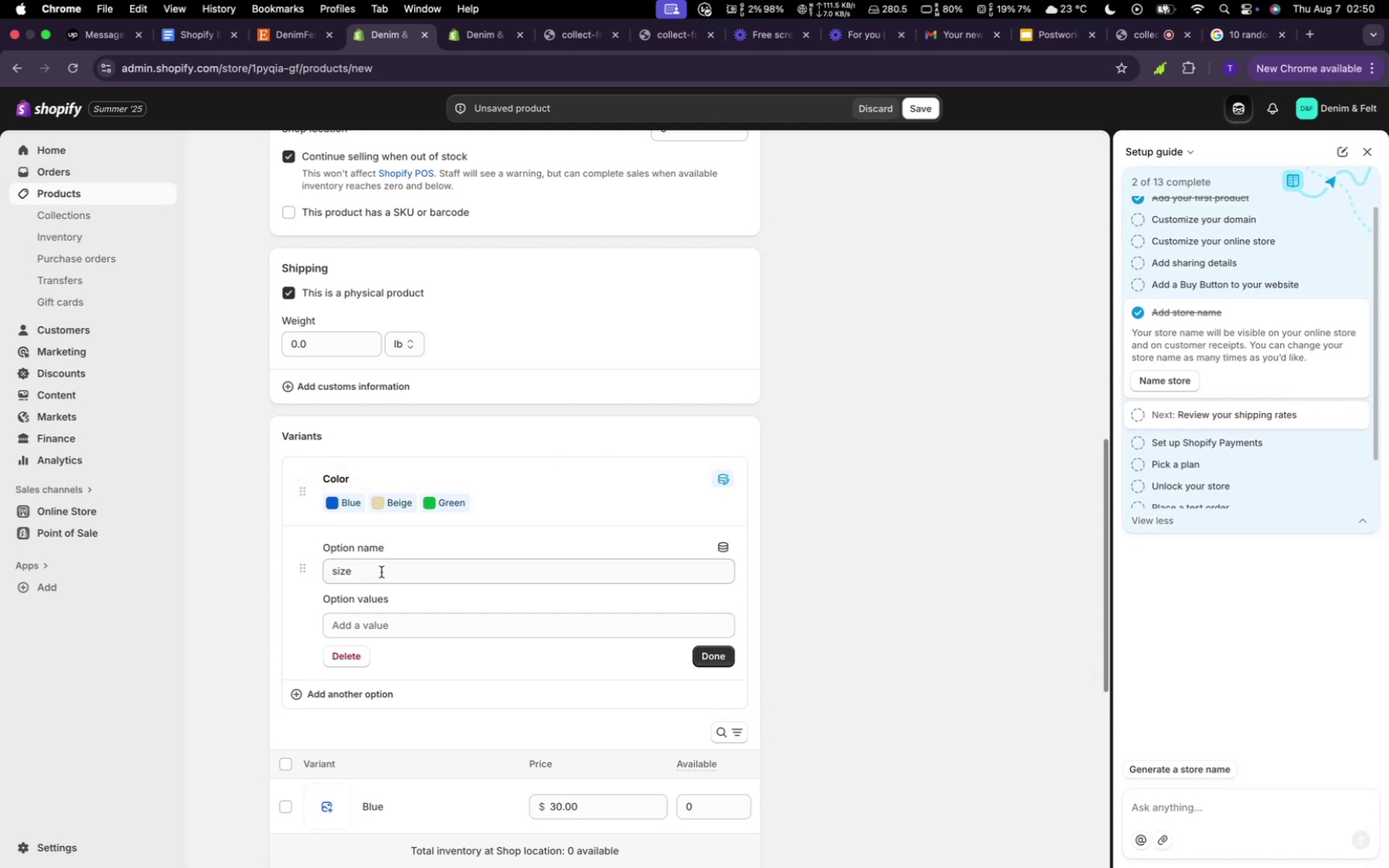 
left_click([381, 572])
 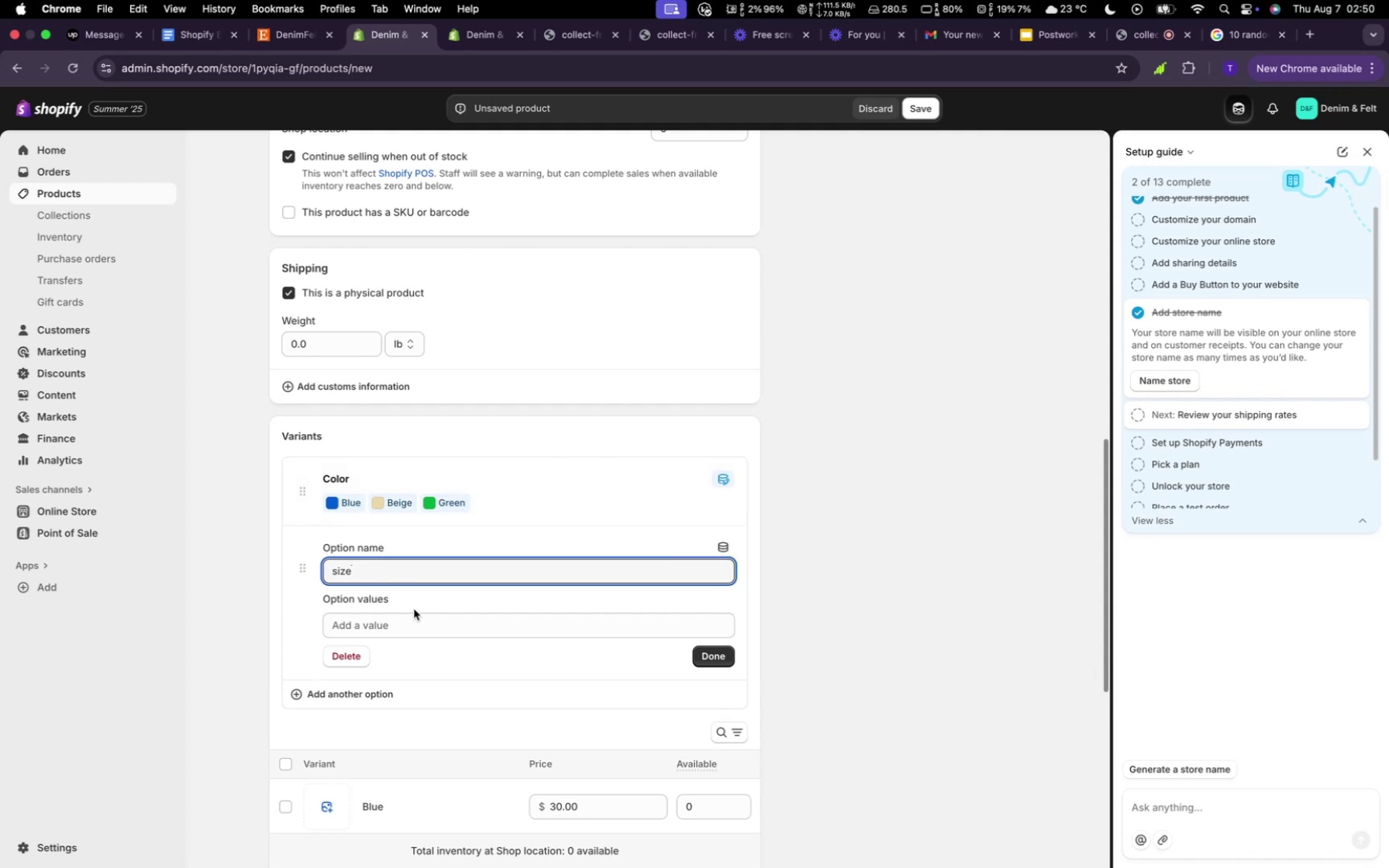 
left_click([415, 626])
 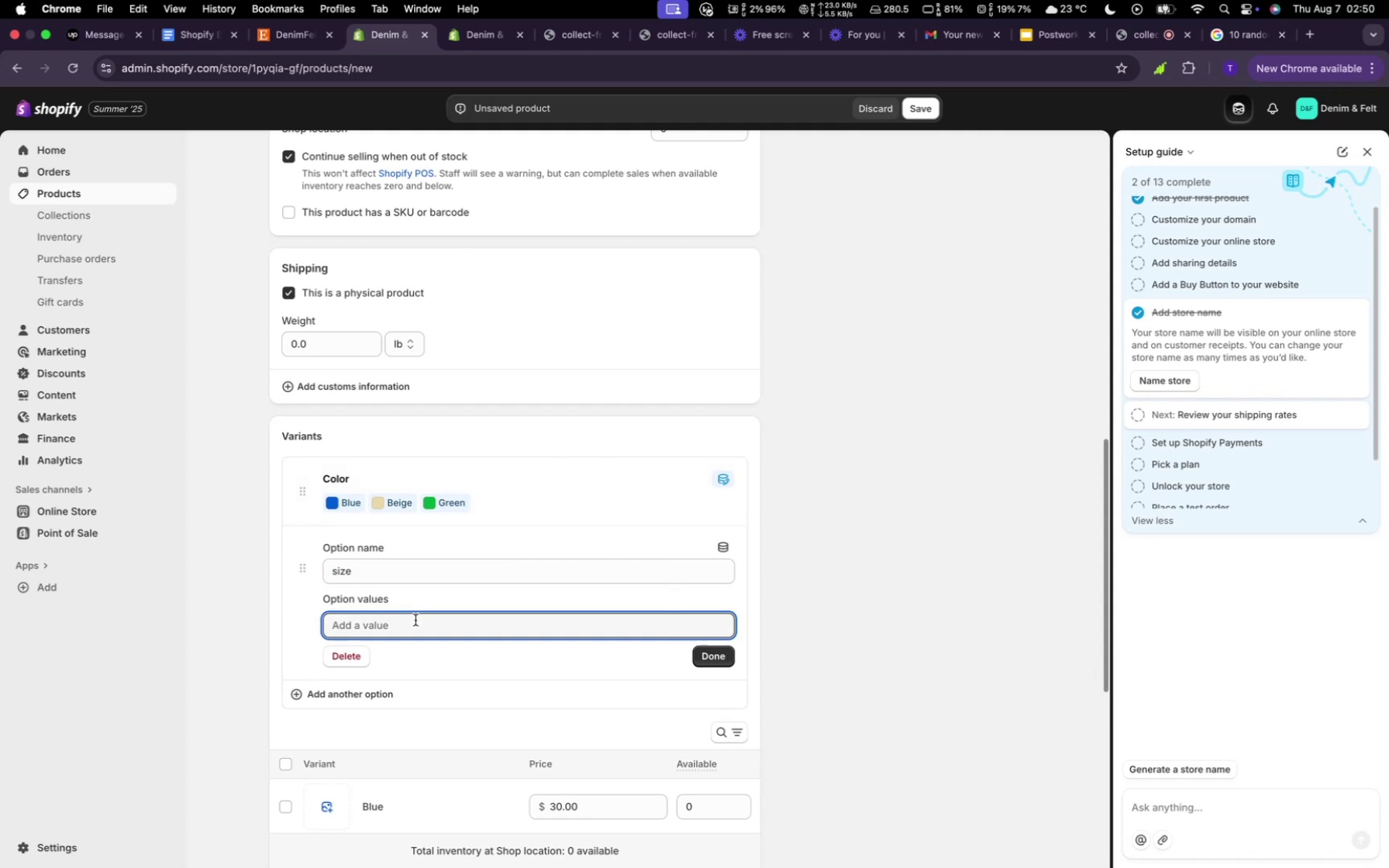 
type(lg)
 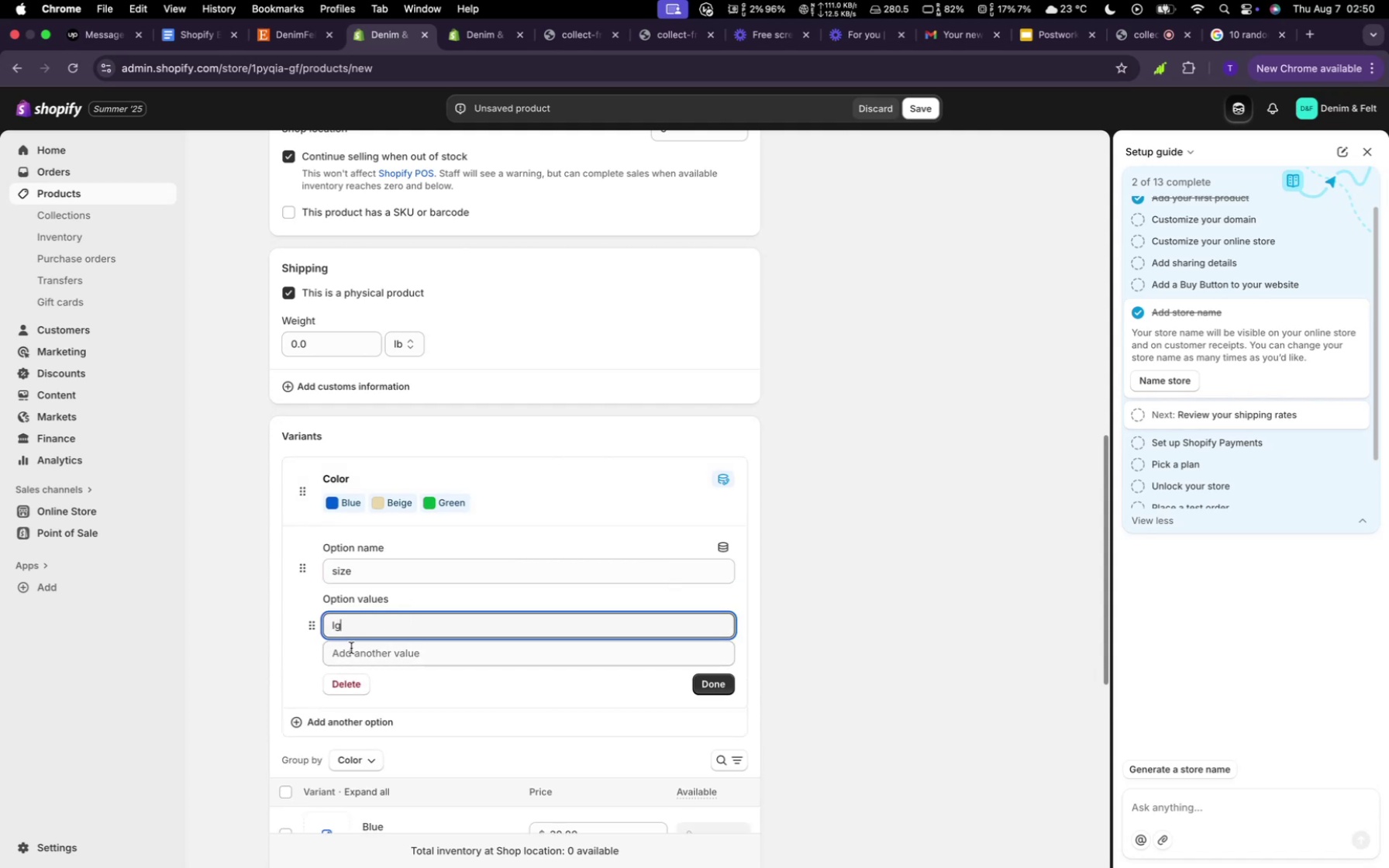 
left_click([353, 649])
 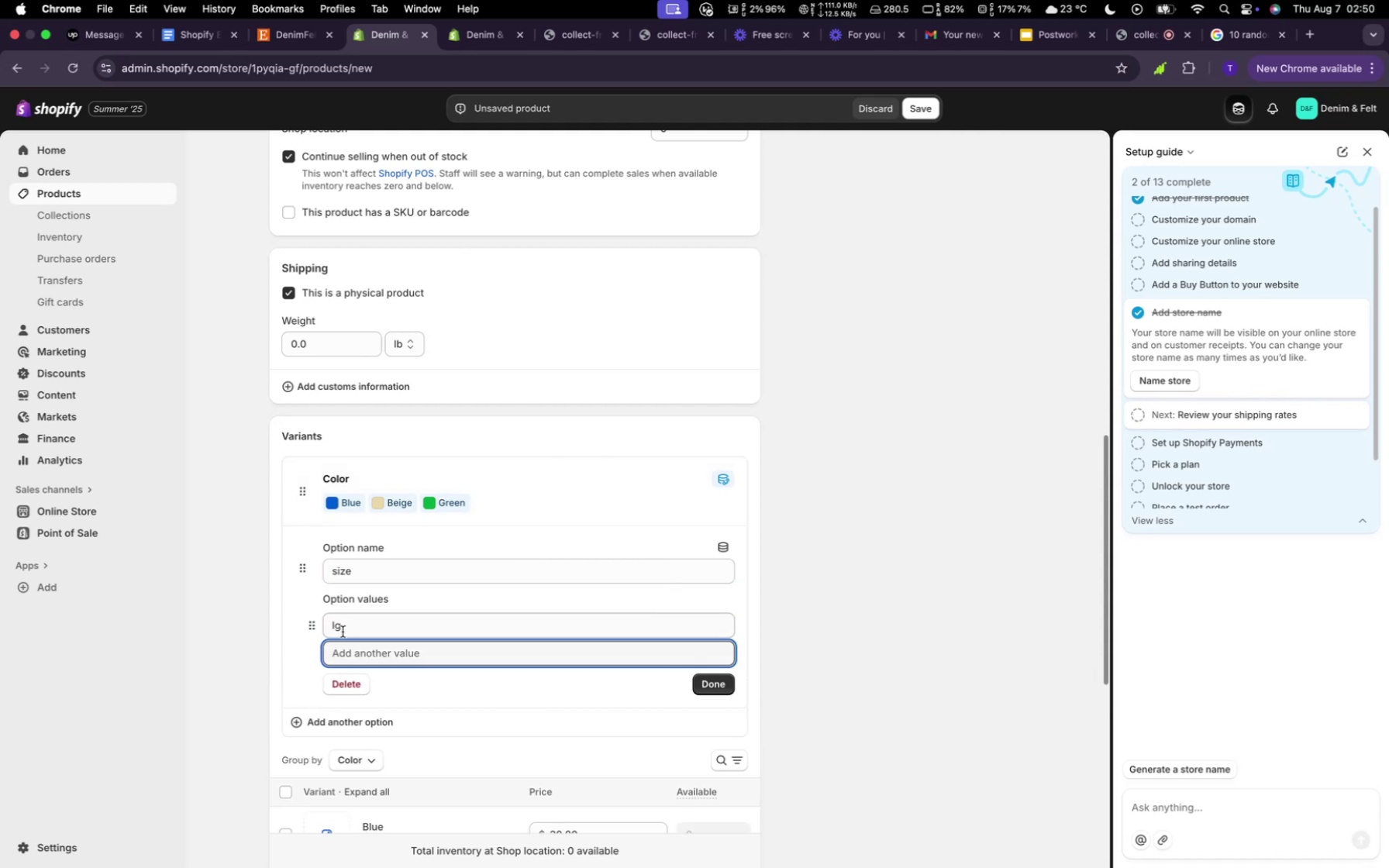 
type(sm)
 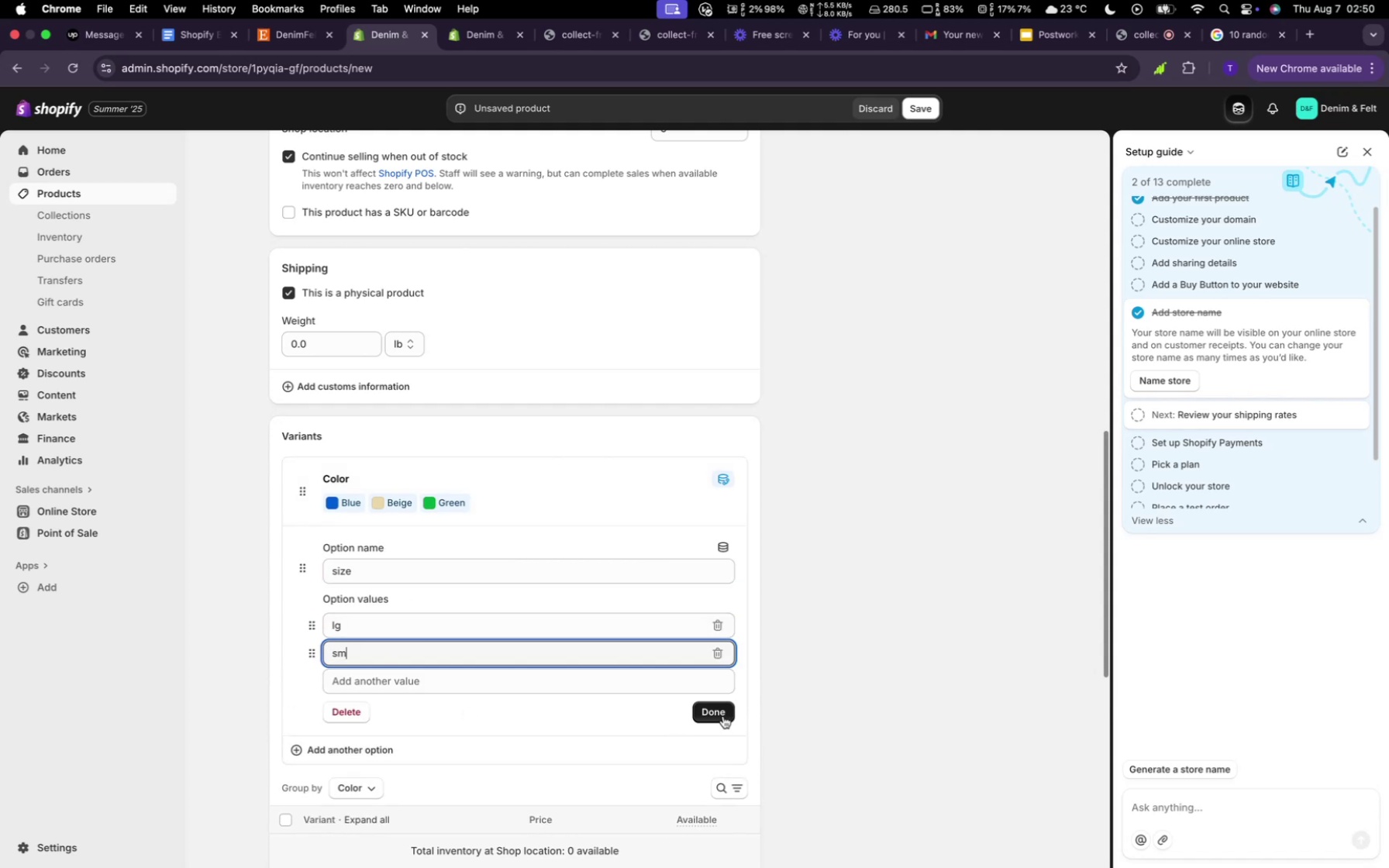 
left_click([722, 715])
 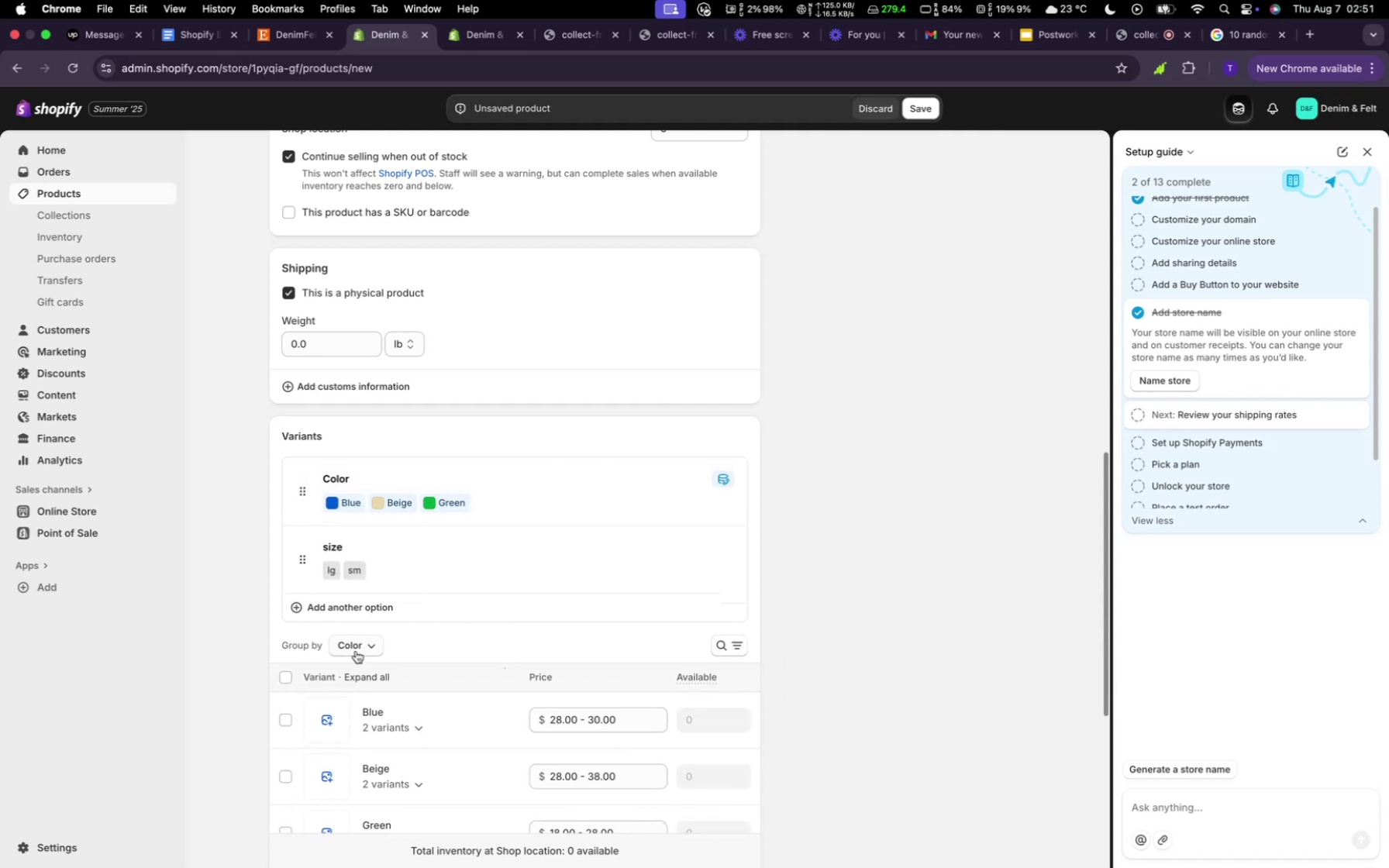 
left_click([357, 649])
 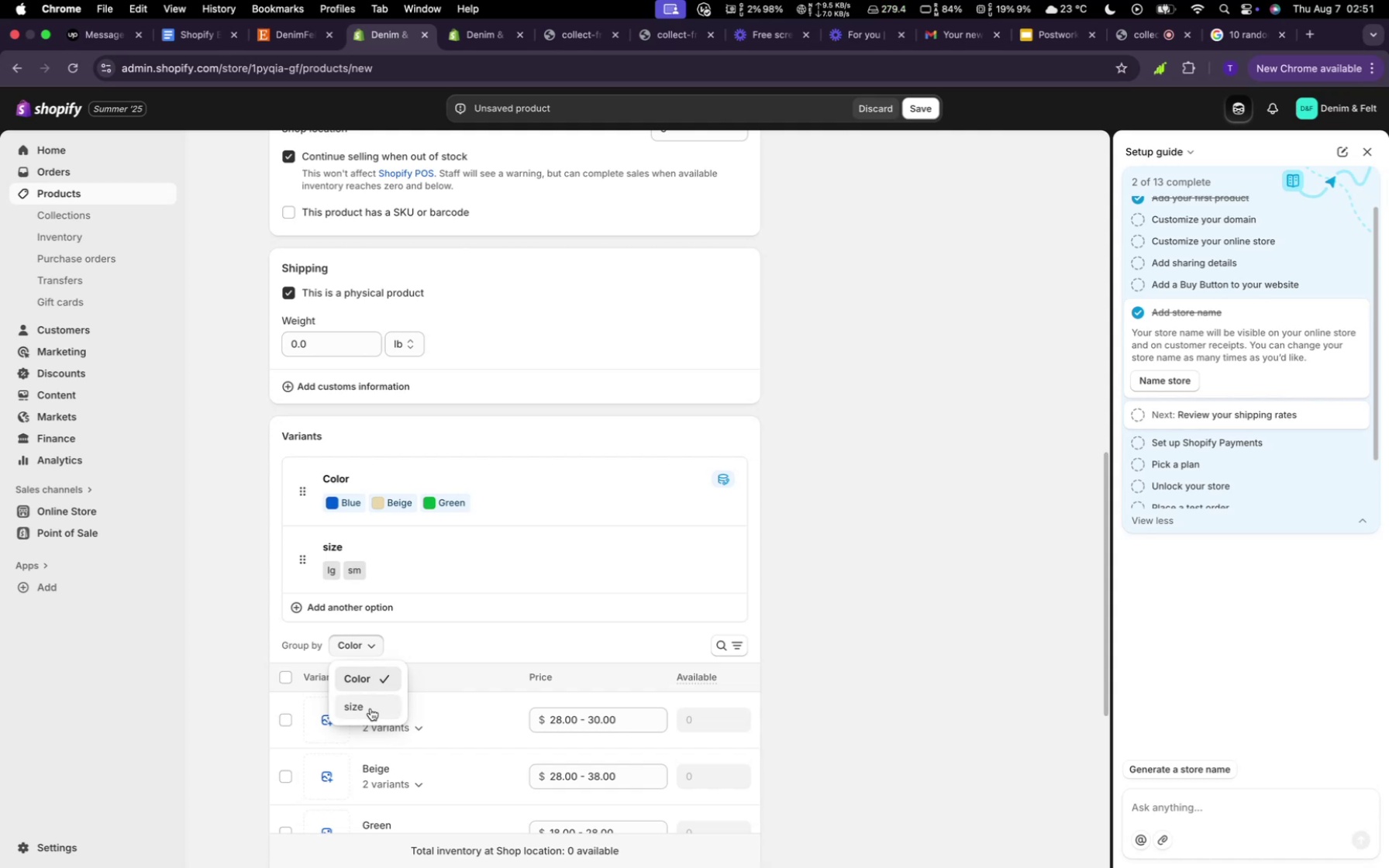 
left_click([371, 708])
 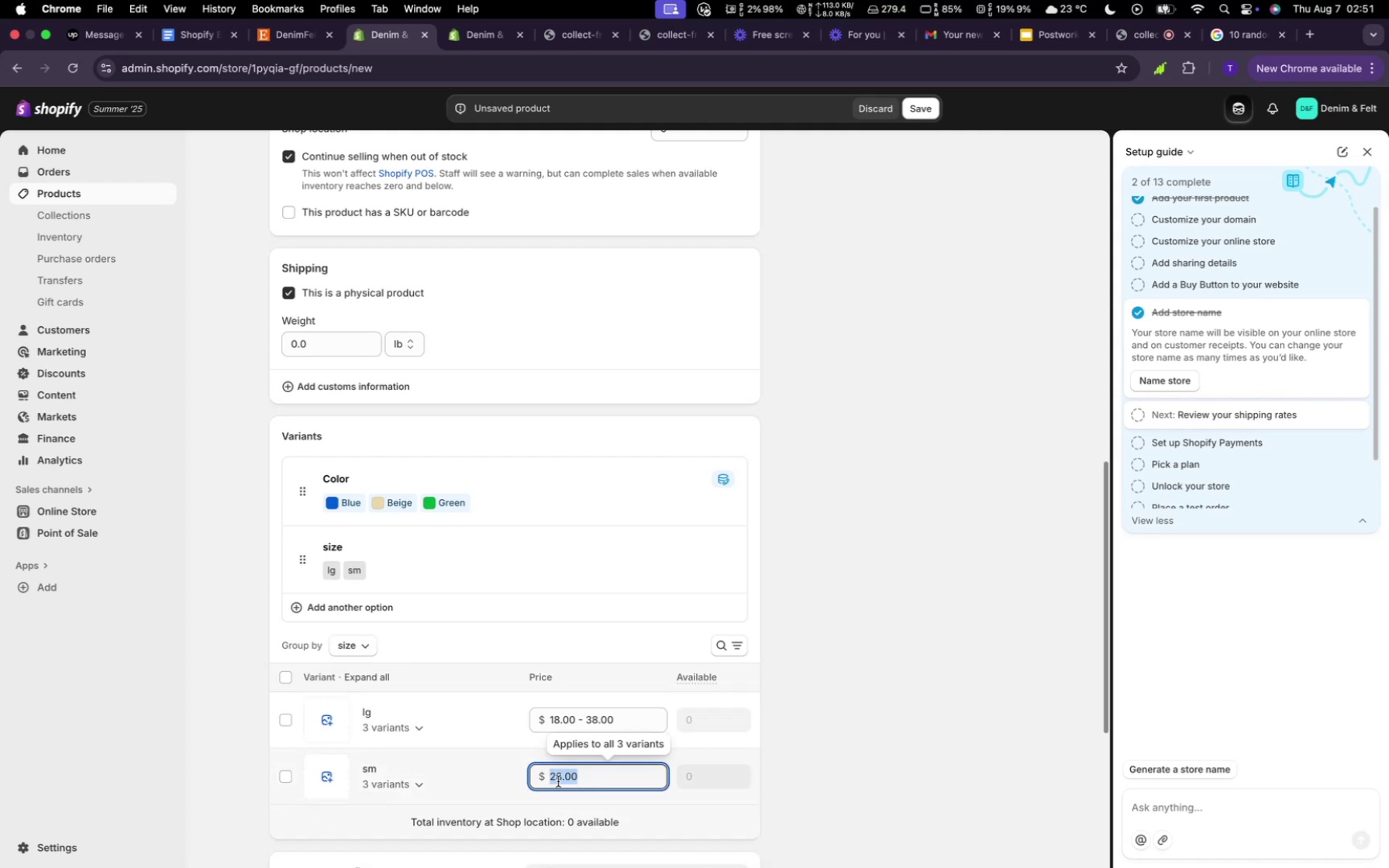 
left_click([557, 781])
 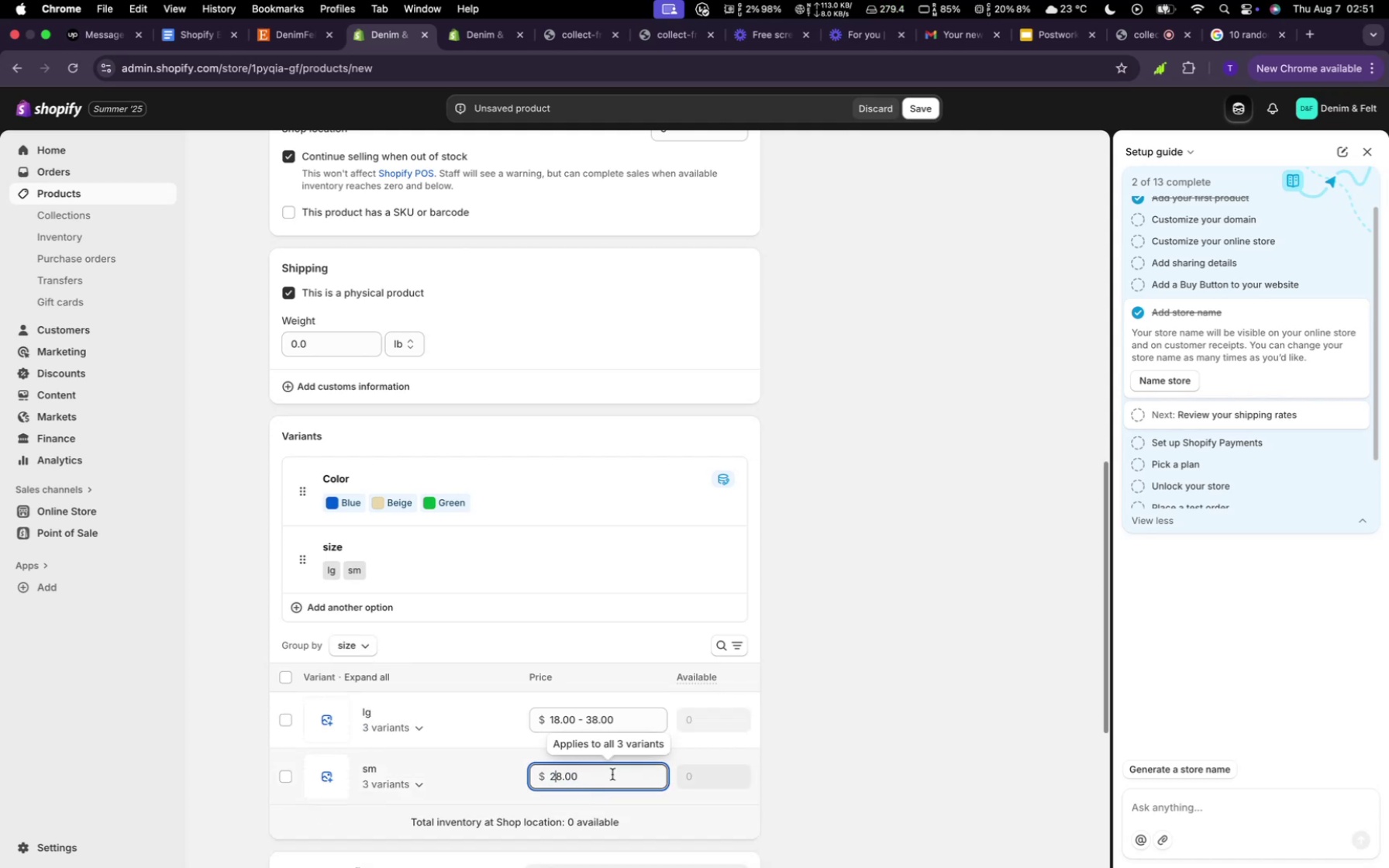 
key(Backspace)
 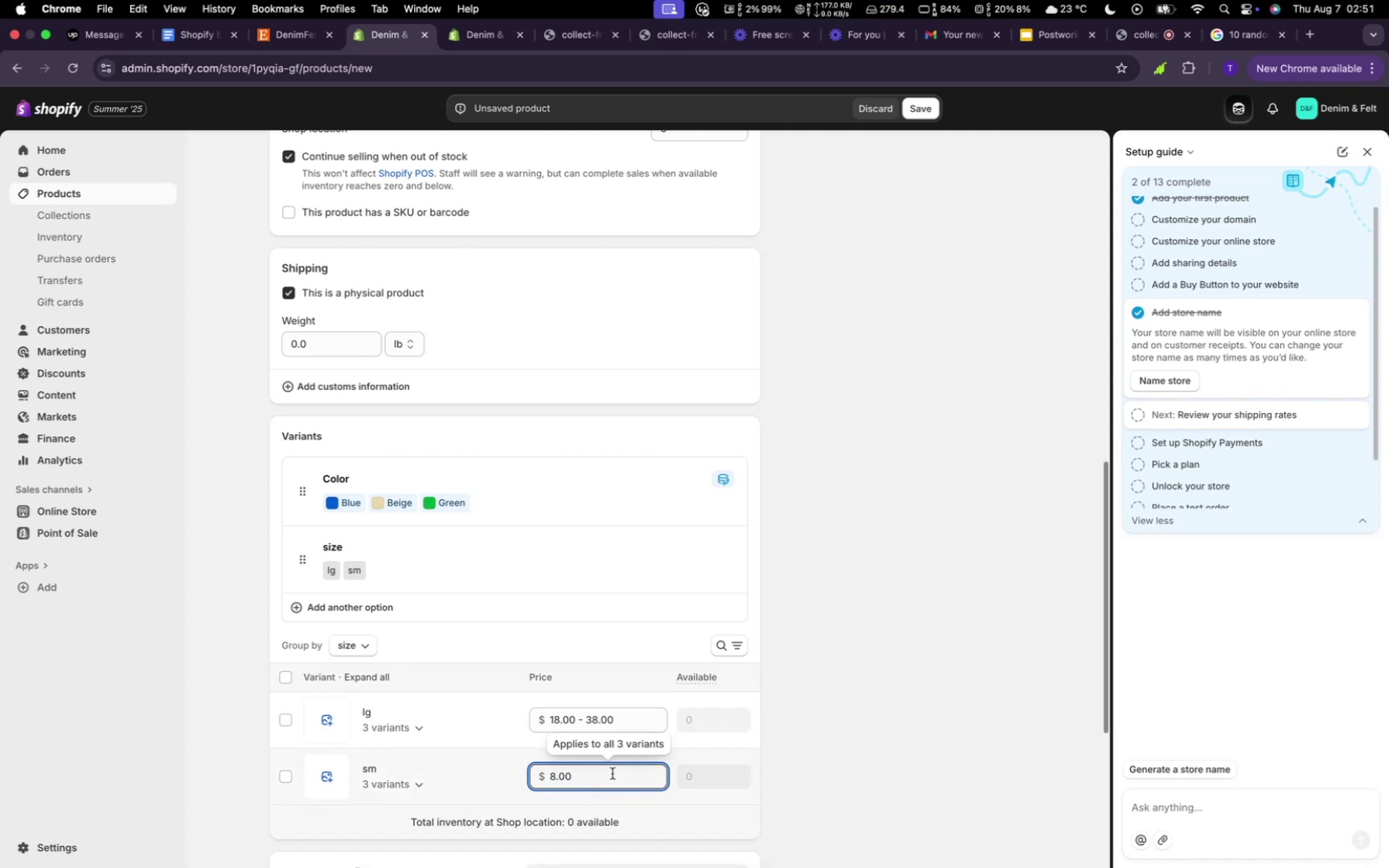 
key(3)
 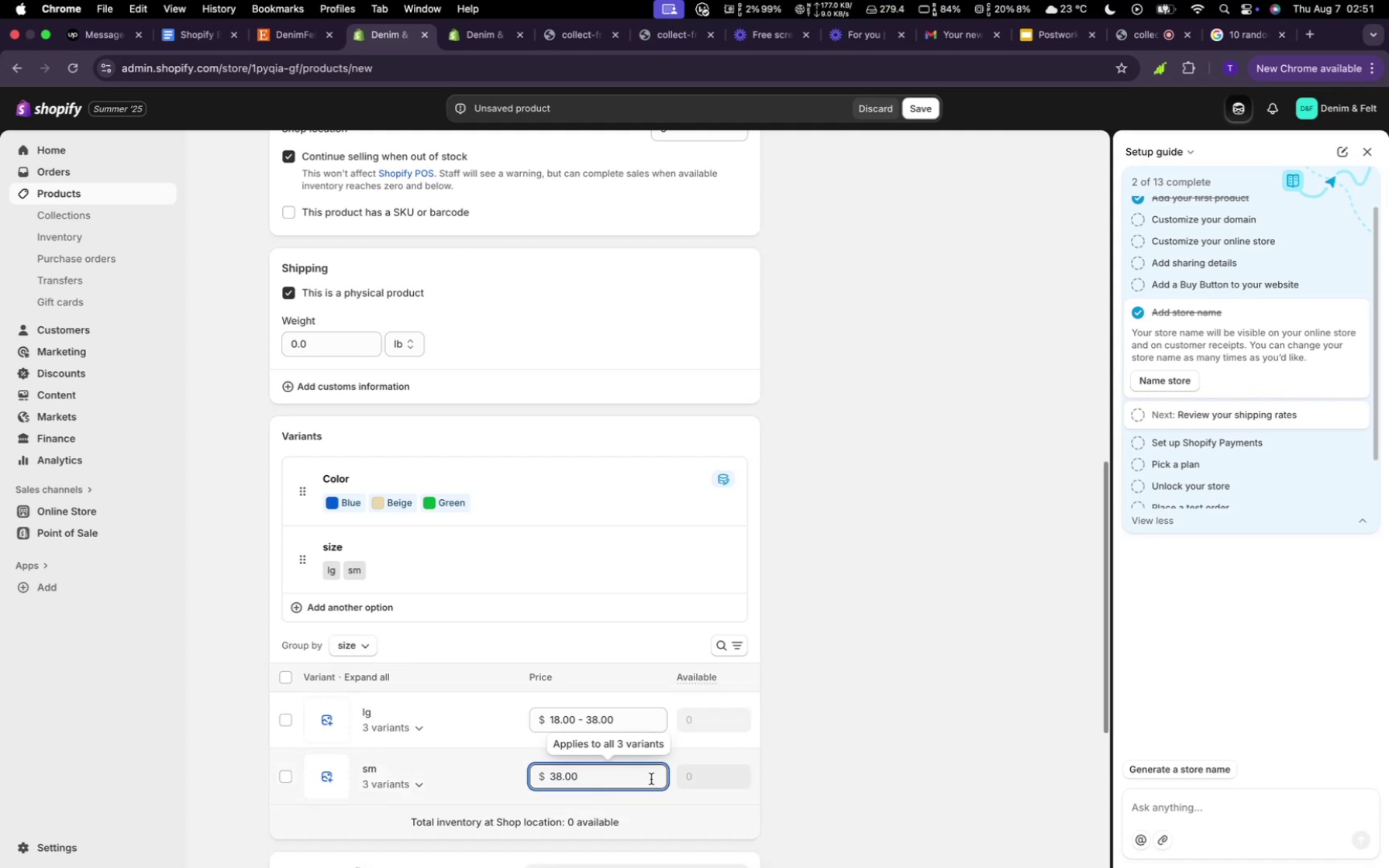 
scroll: coordinate [651, 779], scroll_direction: up, amount: 13.0
 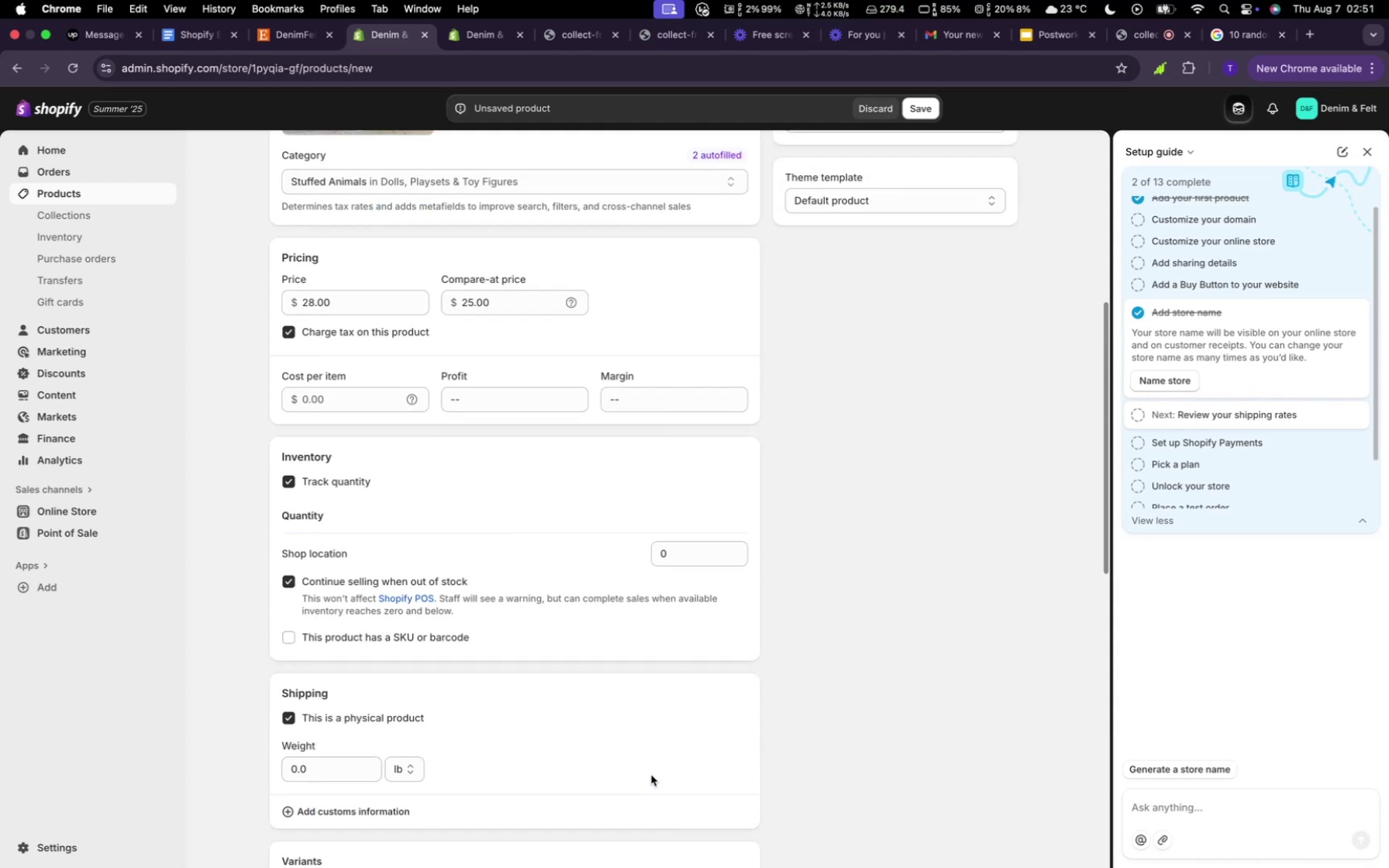 
scroll: coordinate [691, 774], scroll_direction: down, amount: 27.0
 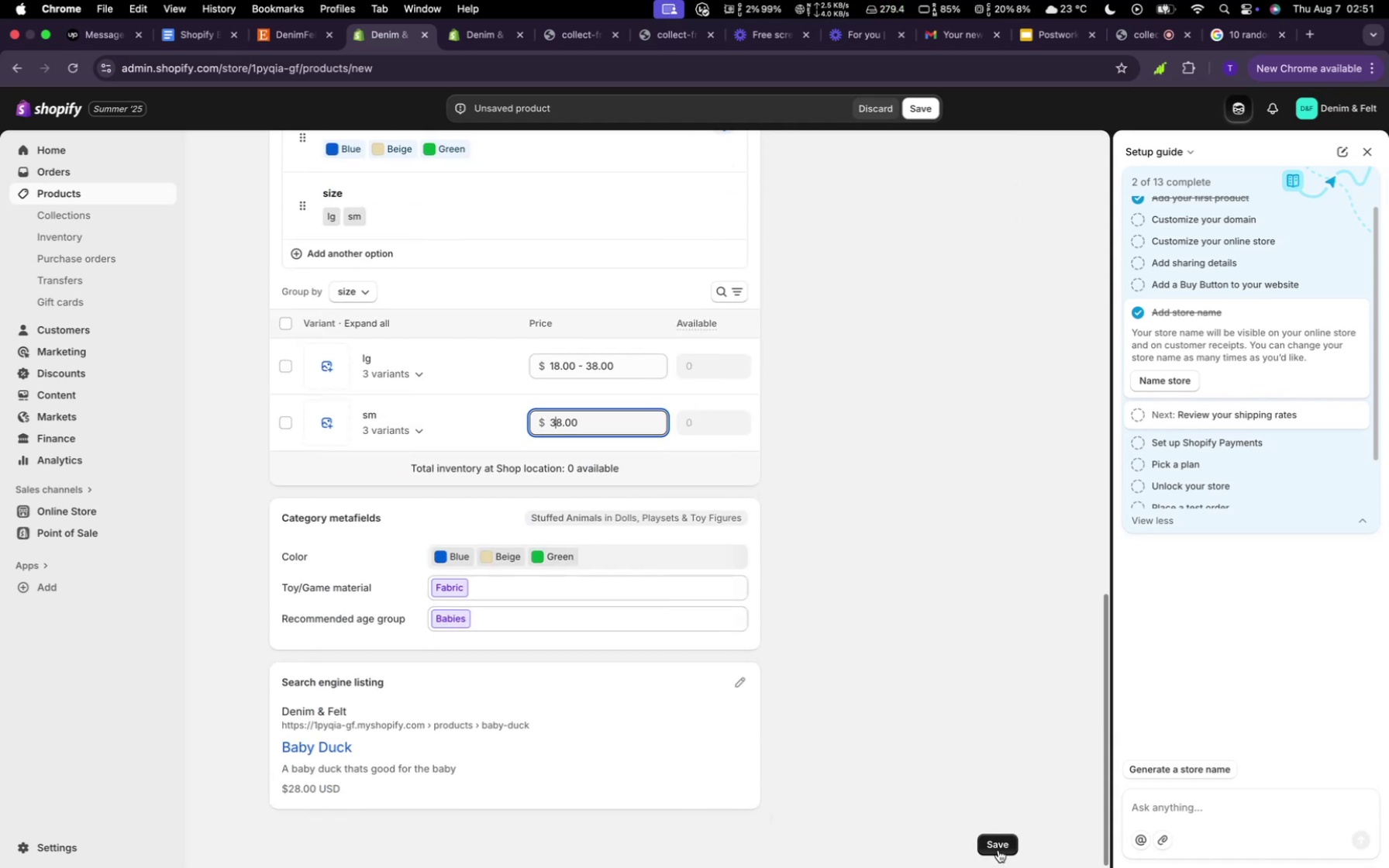 
left_click([998, 850])
 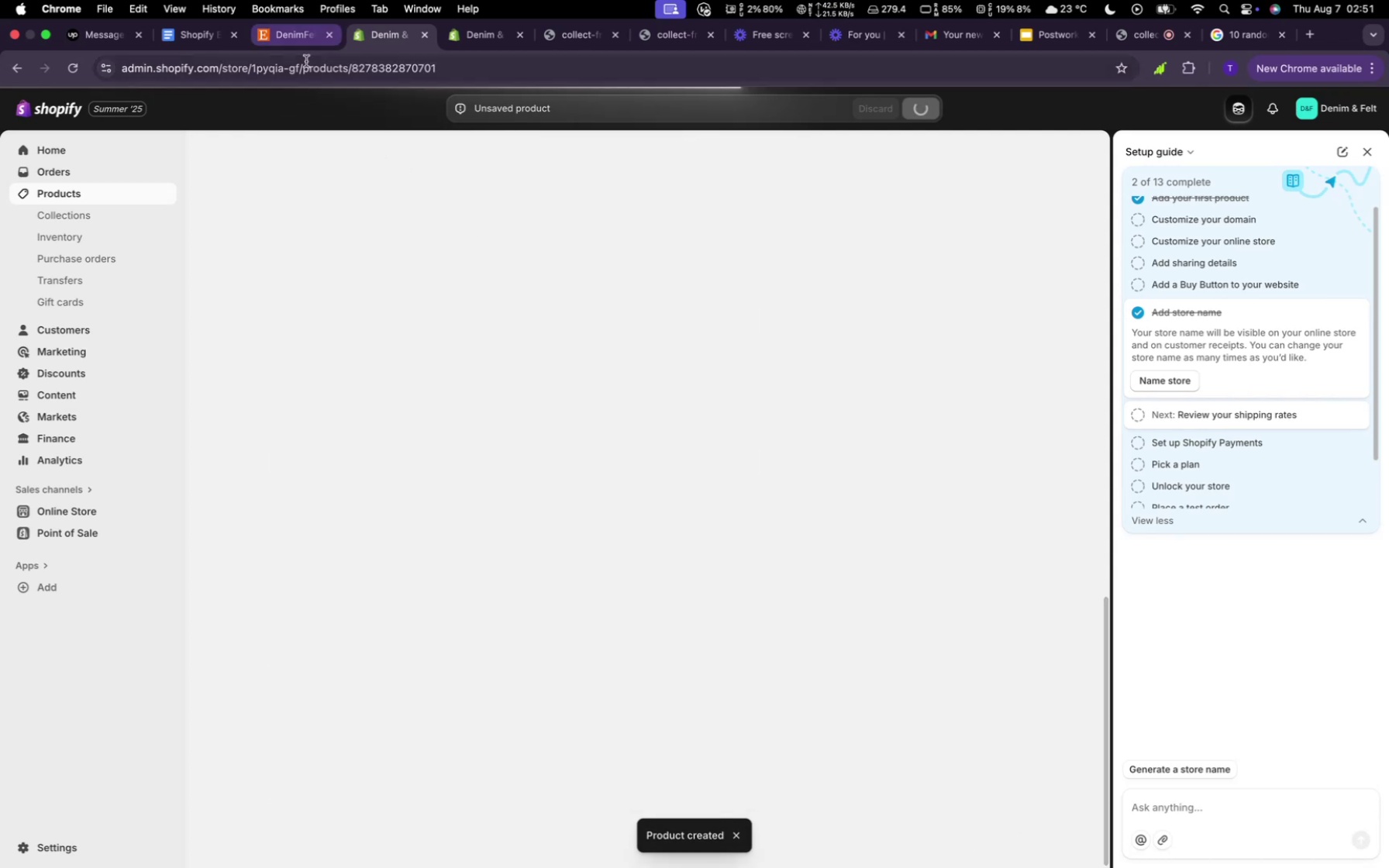 
wait(5.92)
 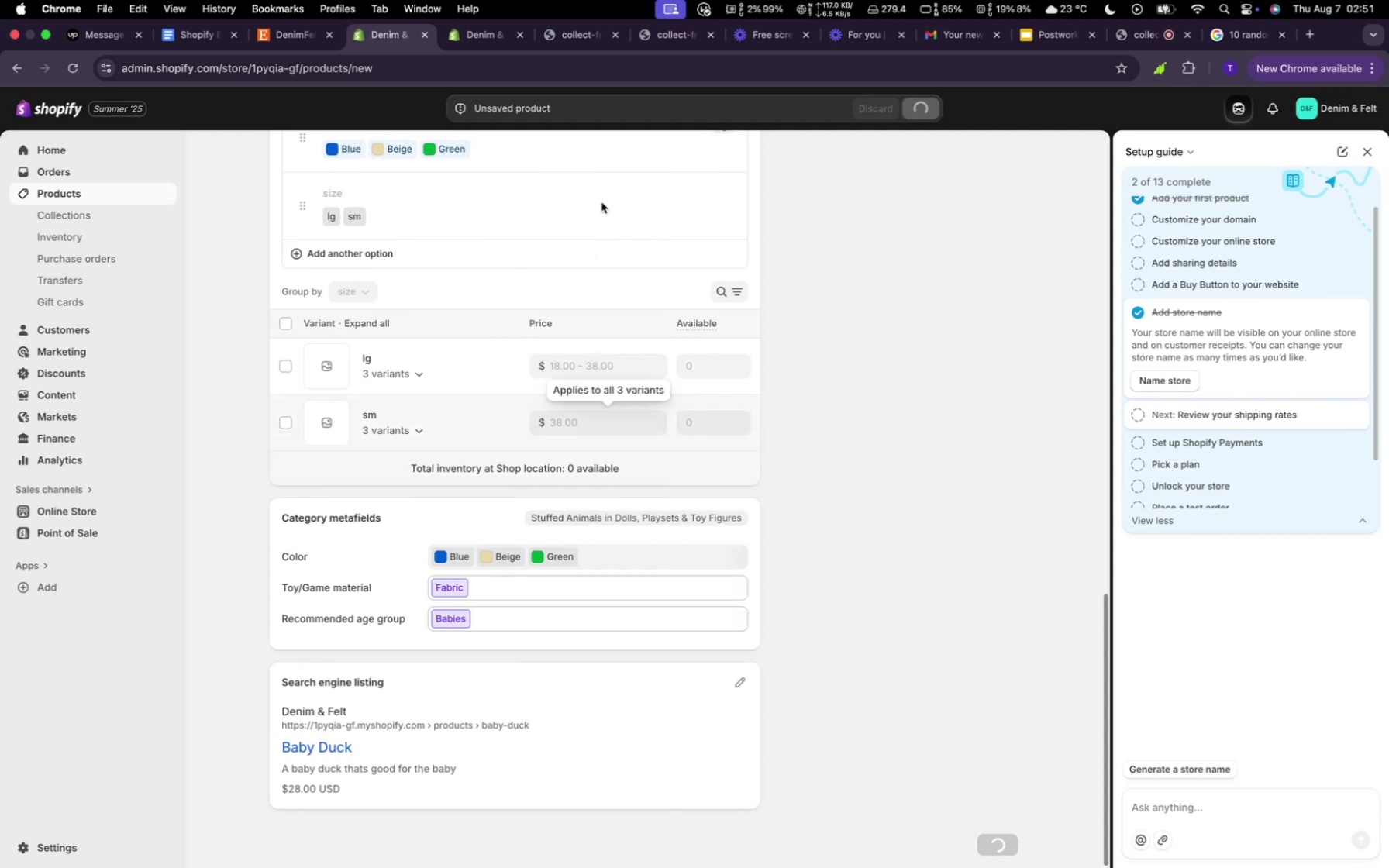 
left_click([165, 37])
 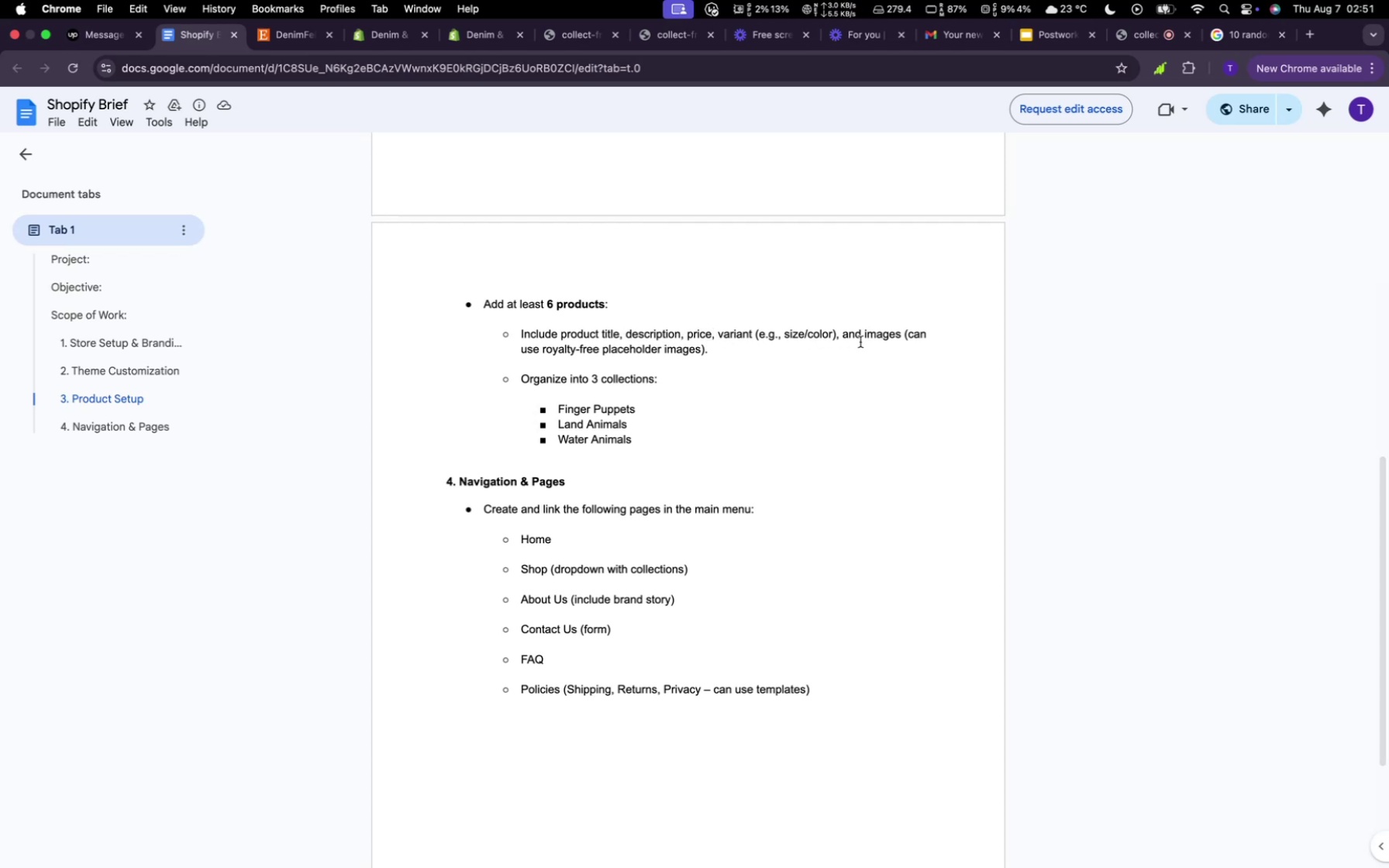 
wait(14.74)
 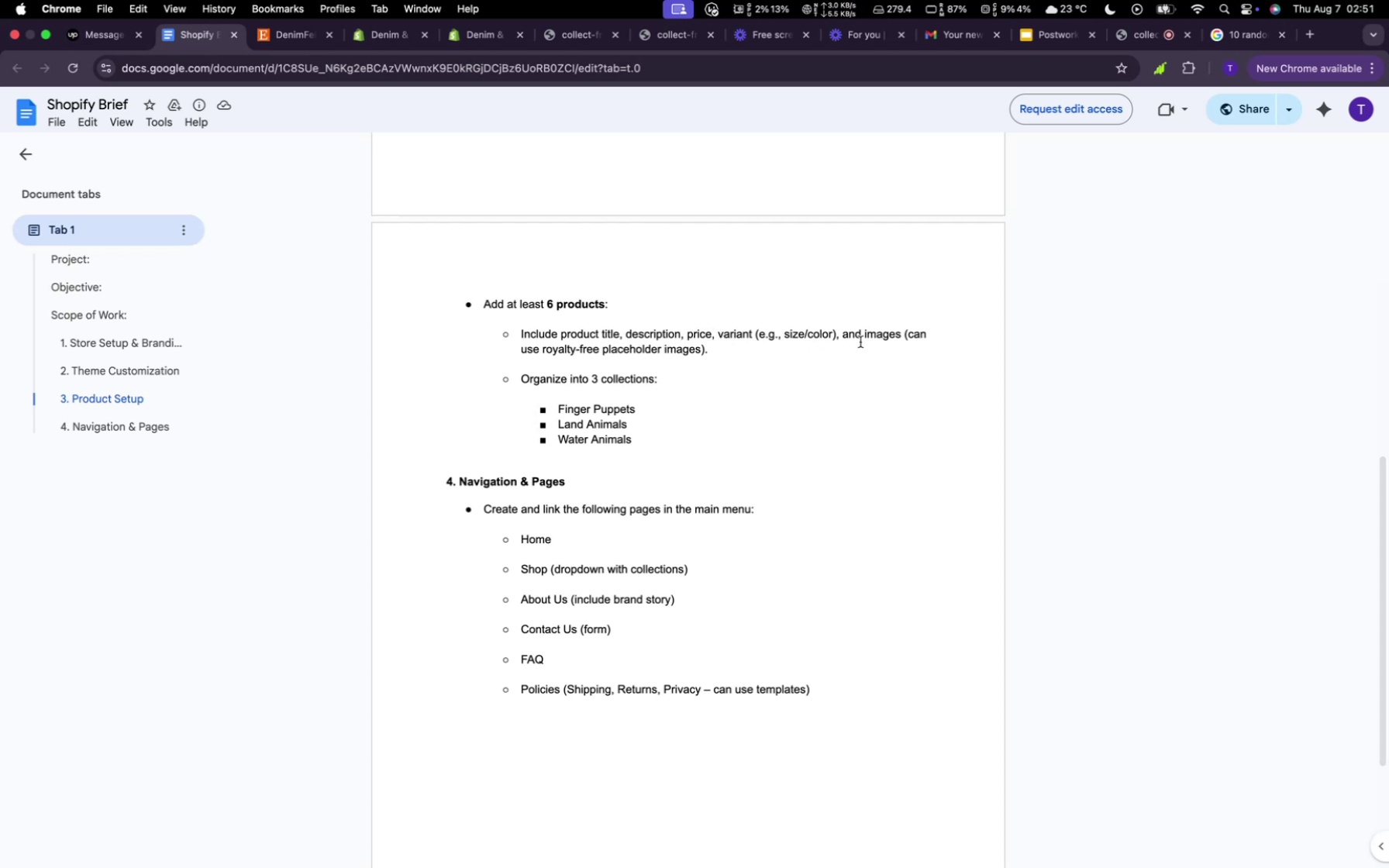 
left_click([377, 36])
 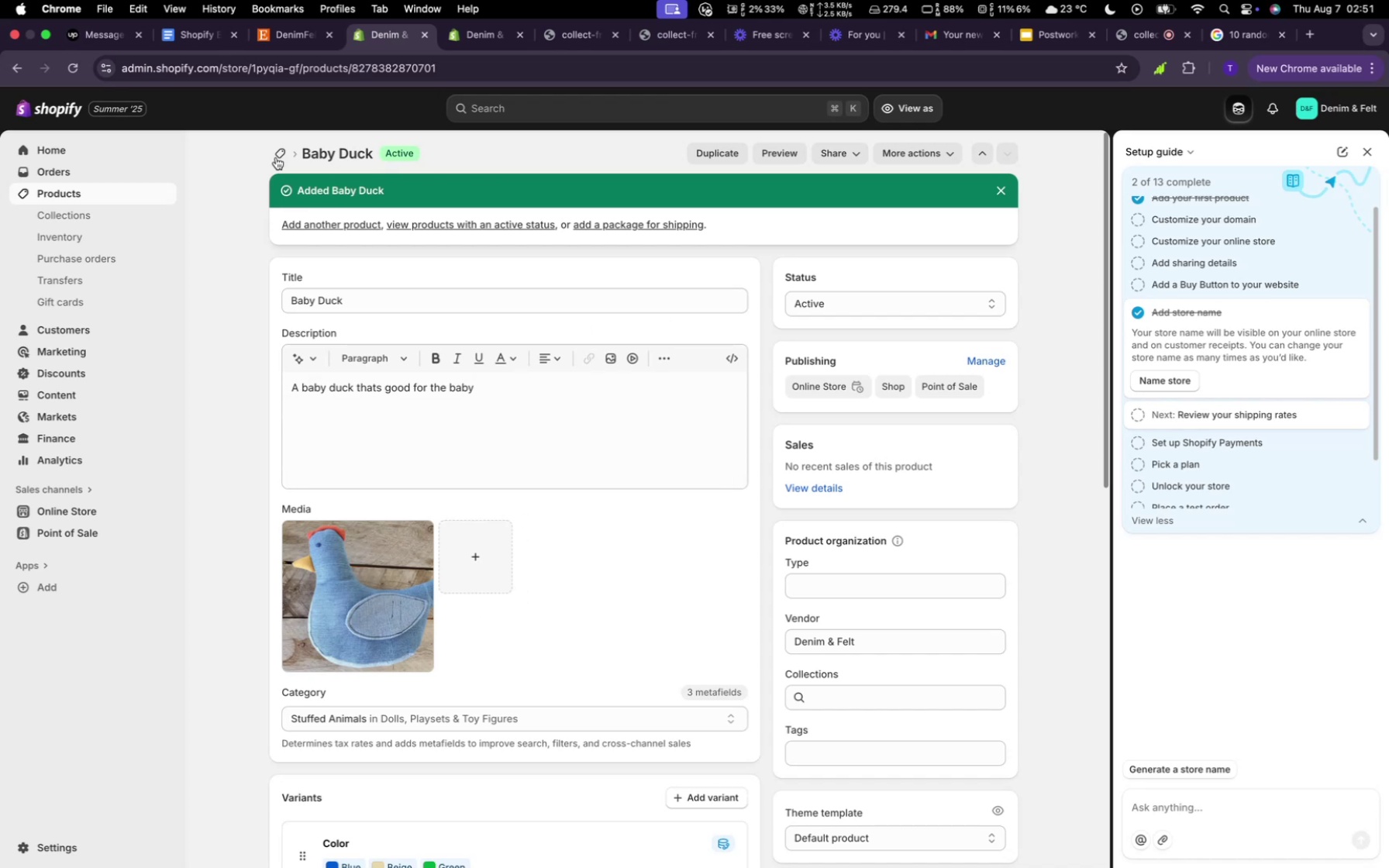 
left_click([278, 157])
 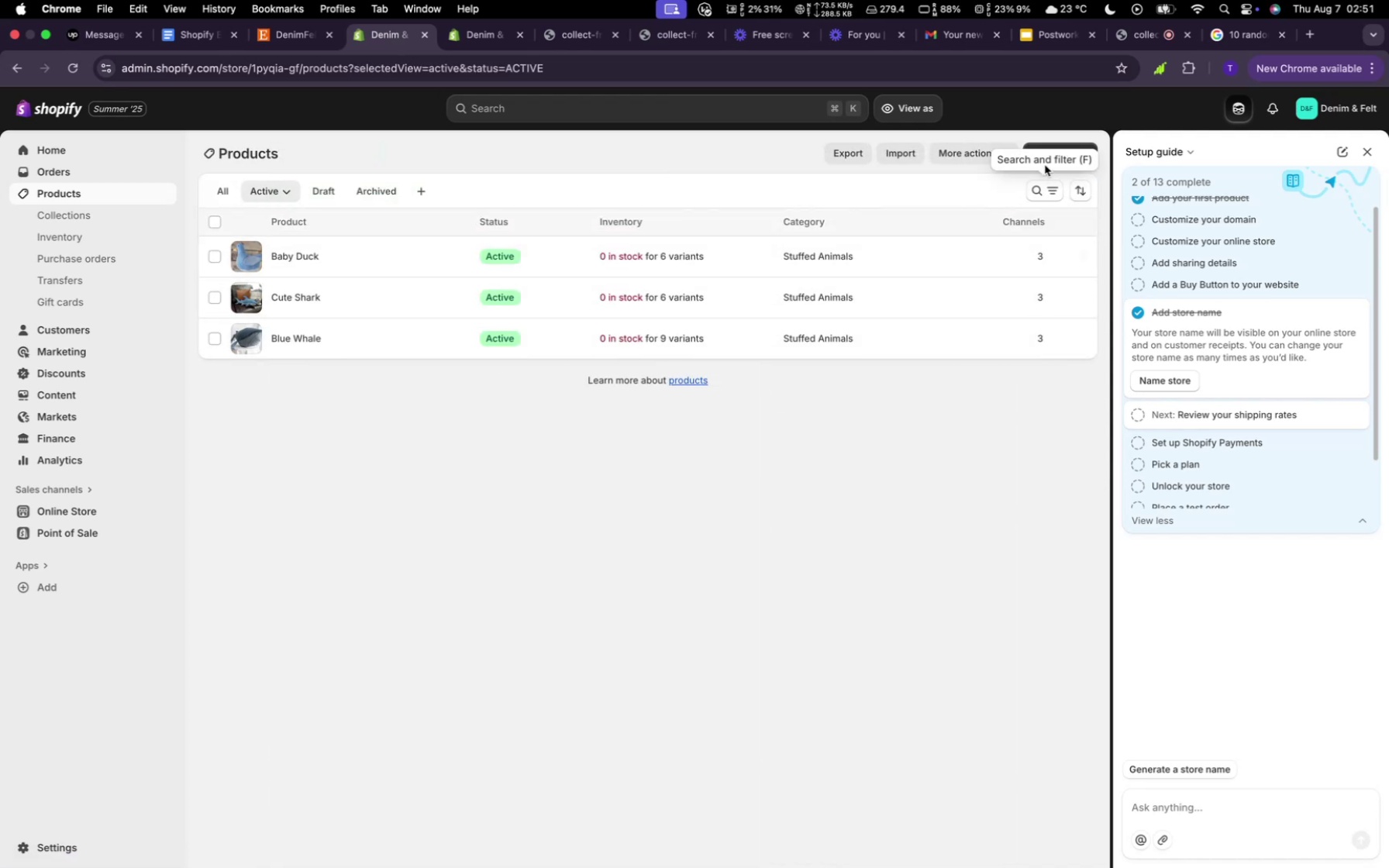 
wait(5.54)
 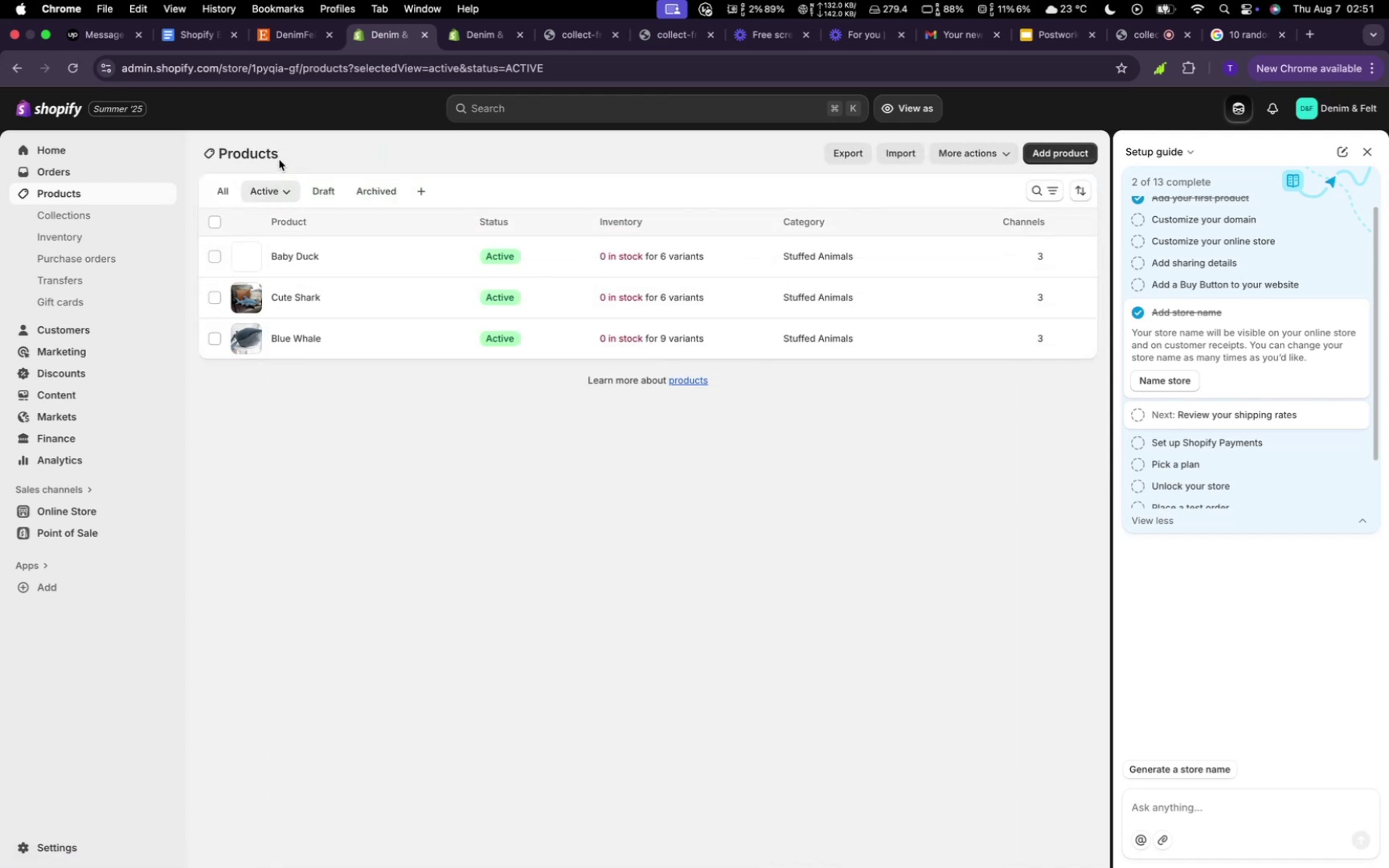 
left_click([1062, 145])
 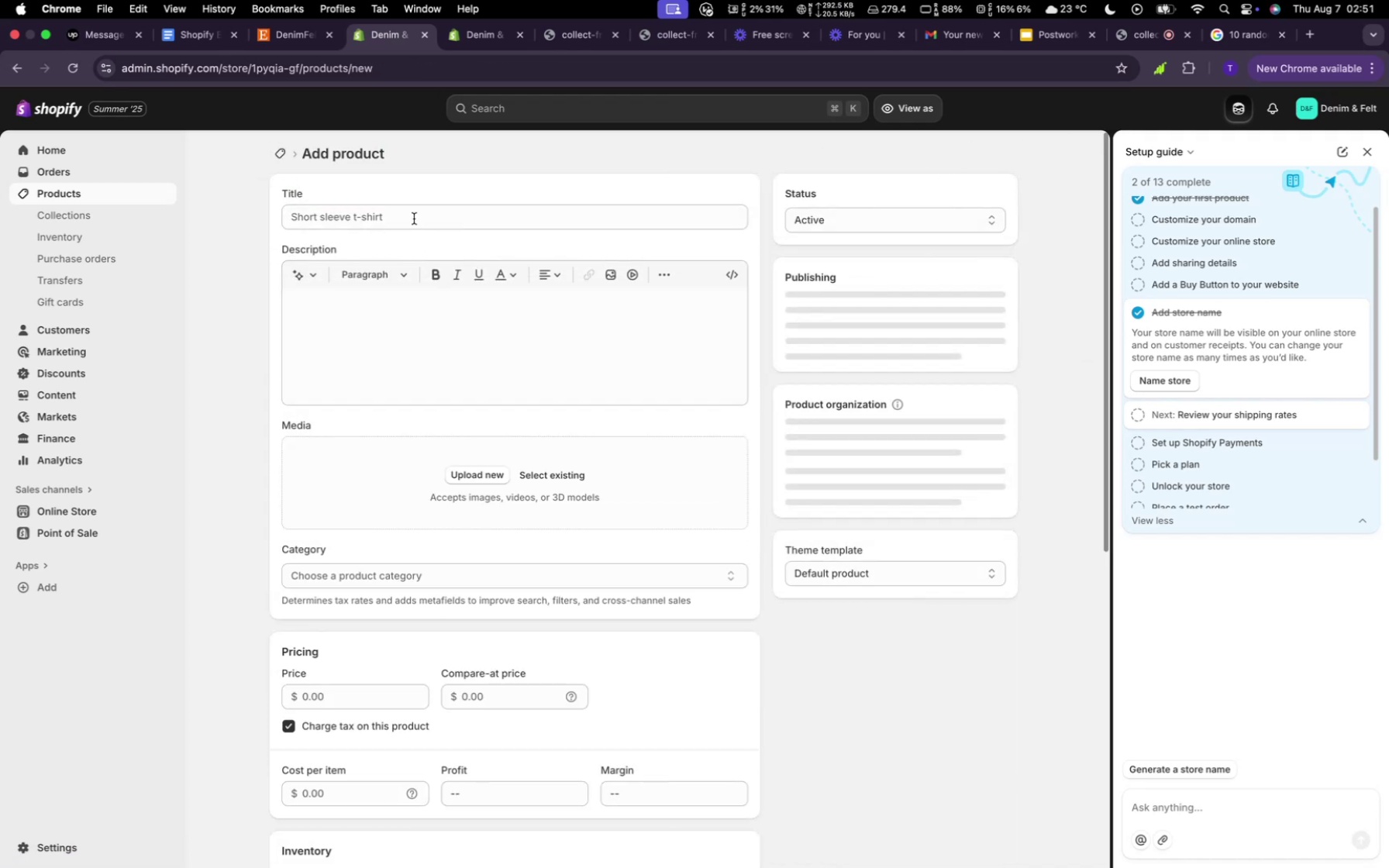 
left_click([408, 209])
 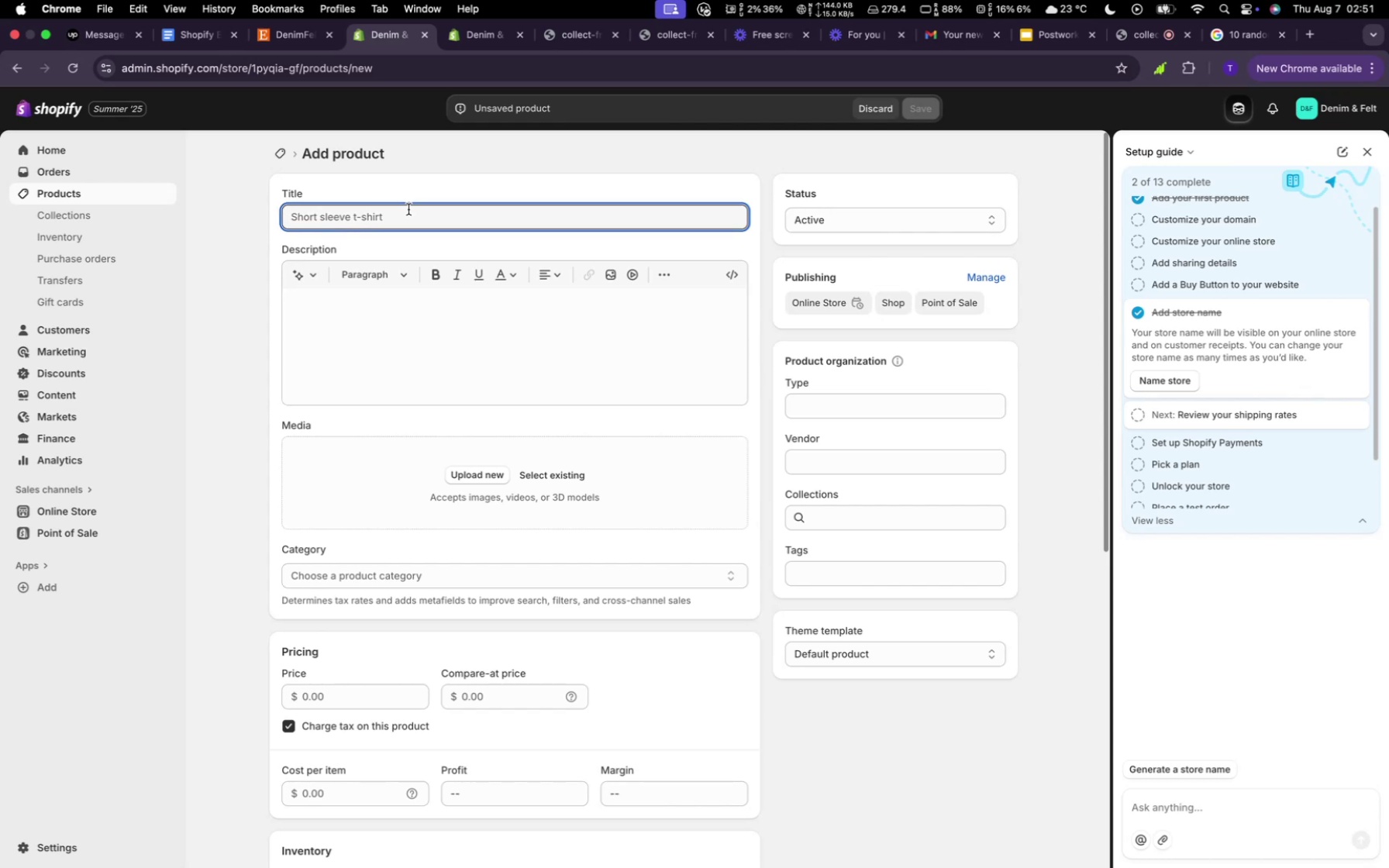 
type(Long Leg )
 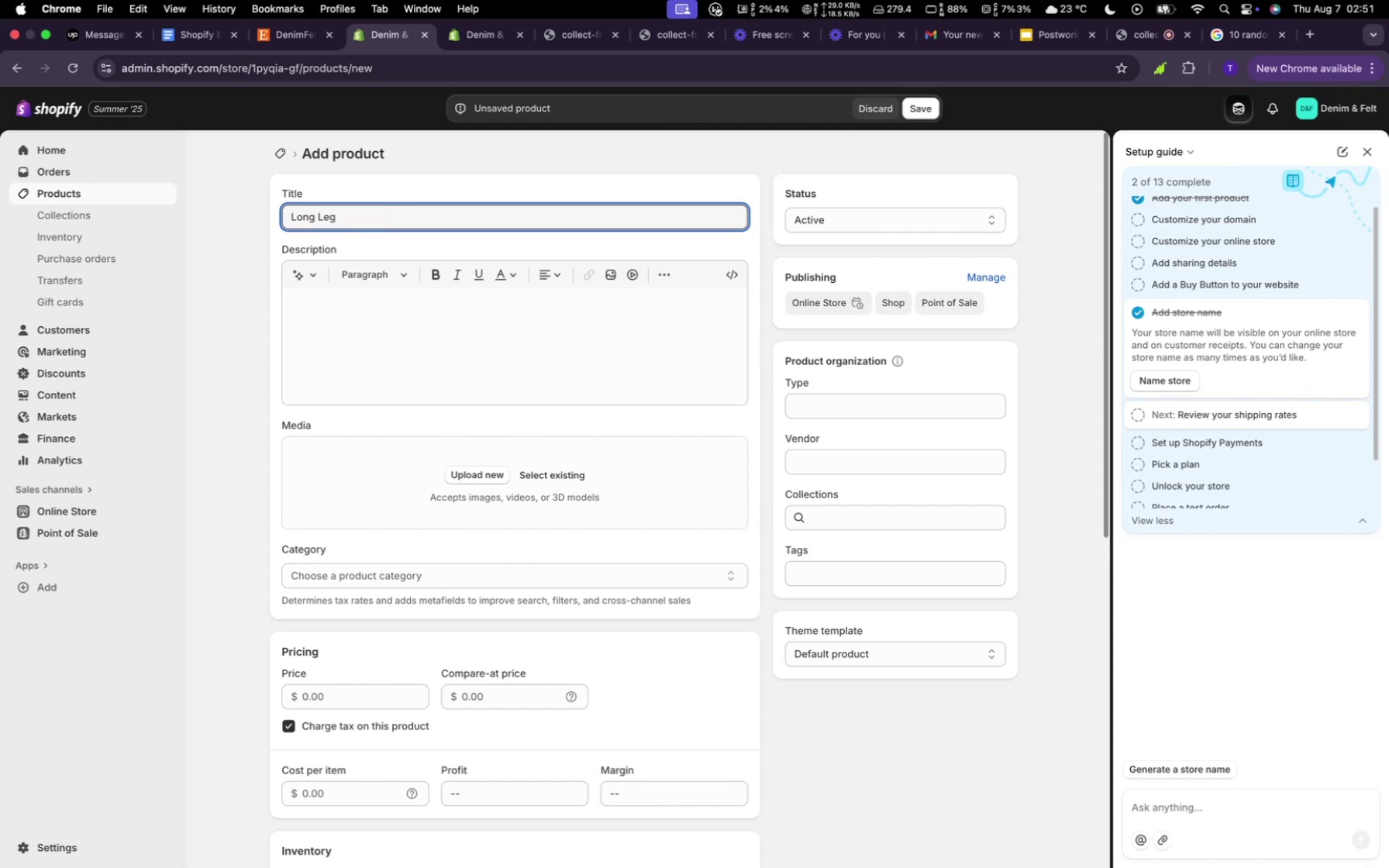 
type(BirdTHis ian)
key(Backspace)
key(Backspace)
key(Backspace)
key(Backspace)
key(Backspace)
key(Backspace)
key(Backspace)
type(his isa )
key(Backspace)
key(Backspace)
type( a stuffed long legged be=ird)
key(Backspace)
key(Backspace)
key(Backspace)
key(Backspace)
type(ird)
key(Backspace)
key(Backspace)
key(Backspace)
key(Backspace)
type(ird. cur)
key(Backspace)
type(te)
 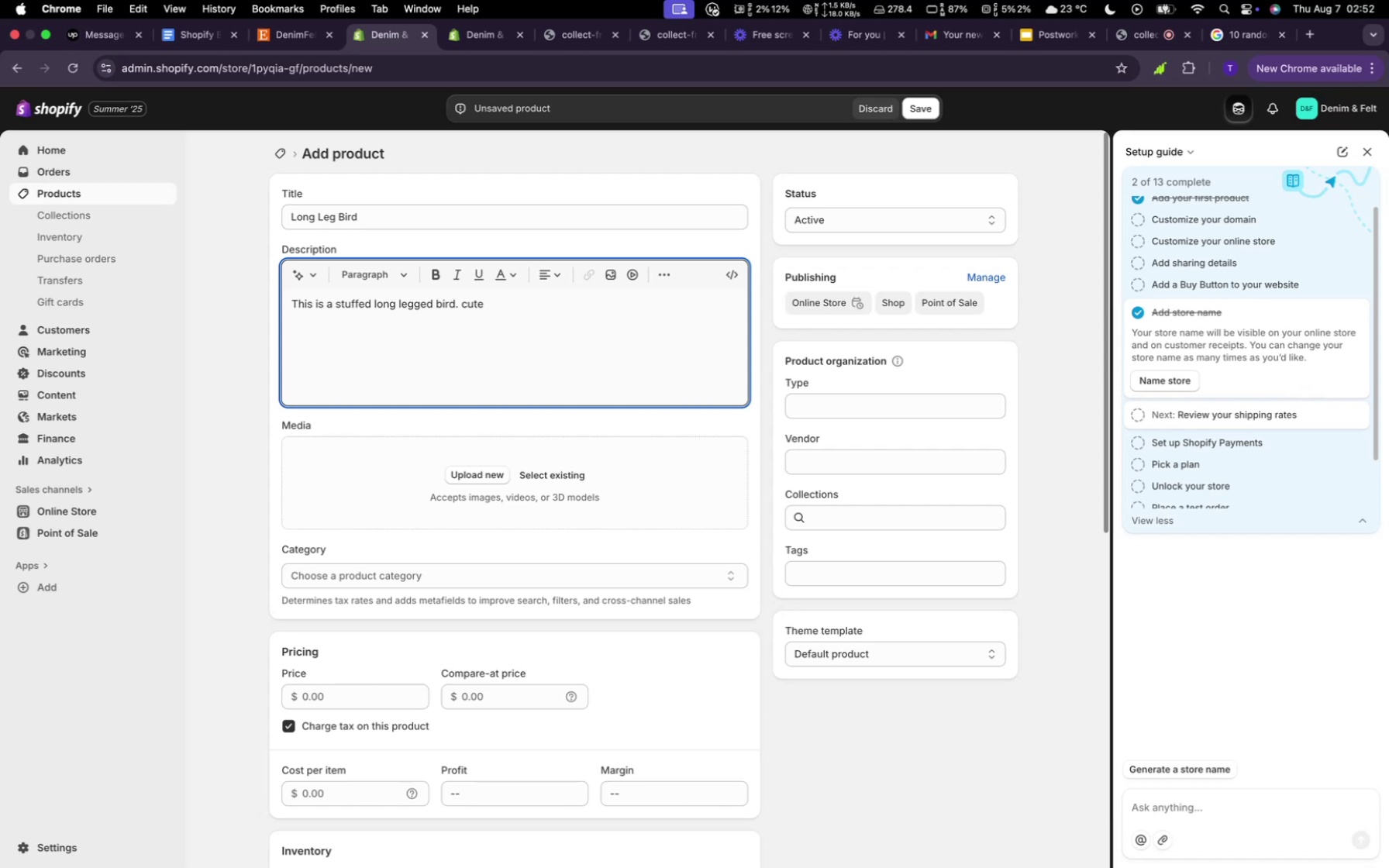 
left_click([467, 471])
 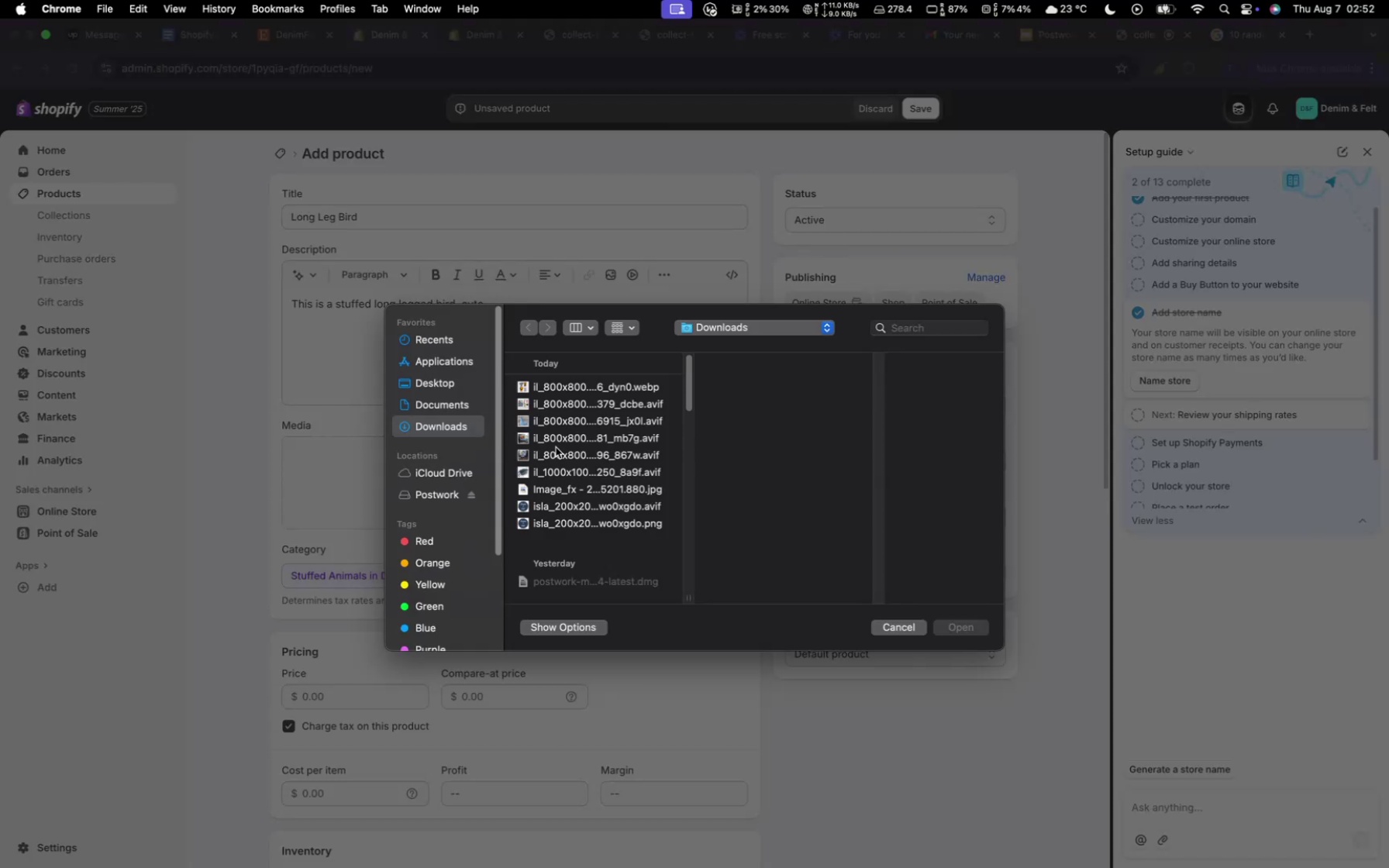 
left_click([551, 437])
 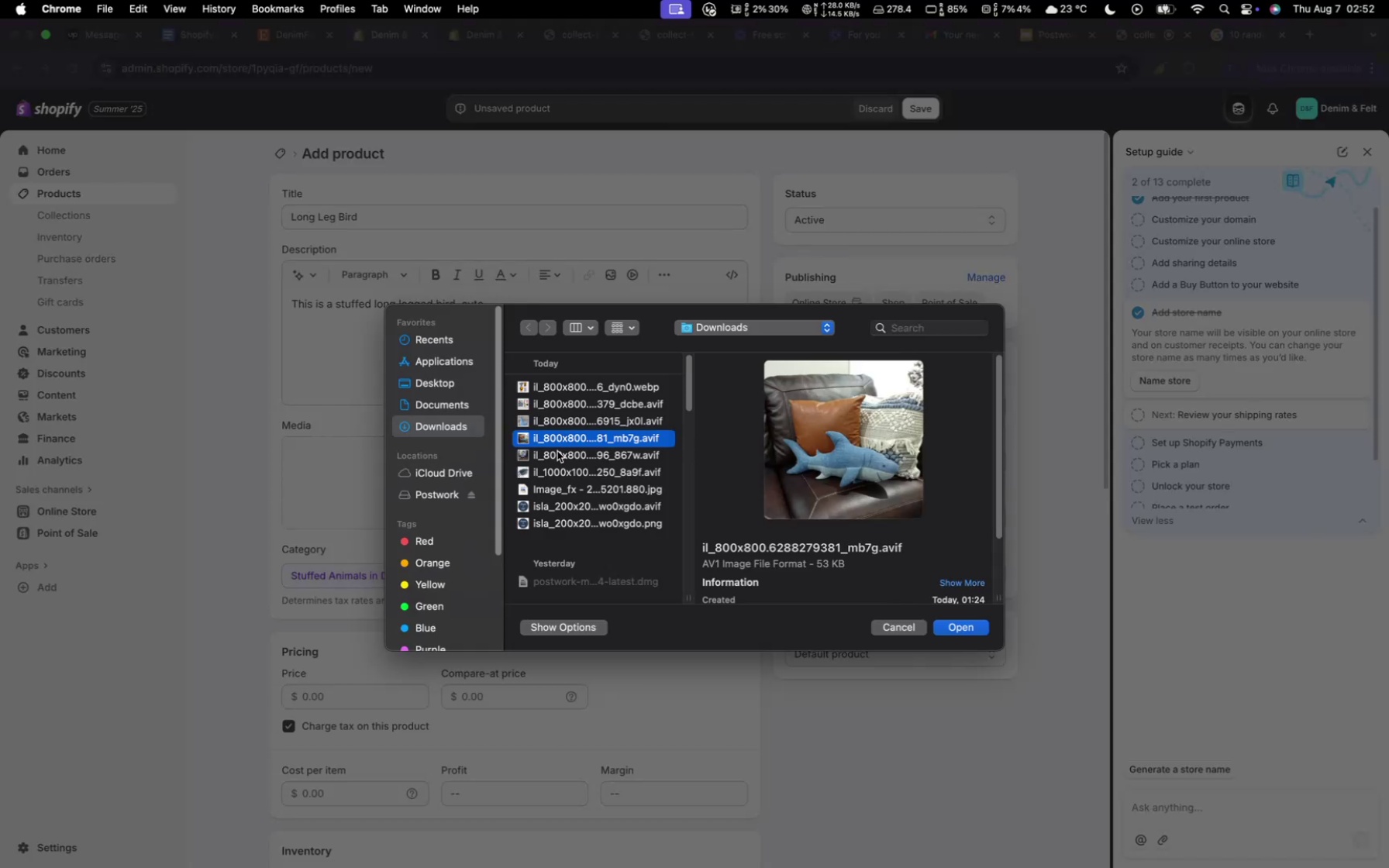 
left_click([557, 452])
 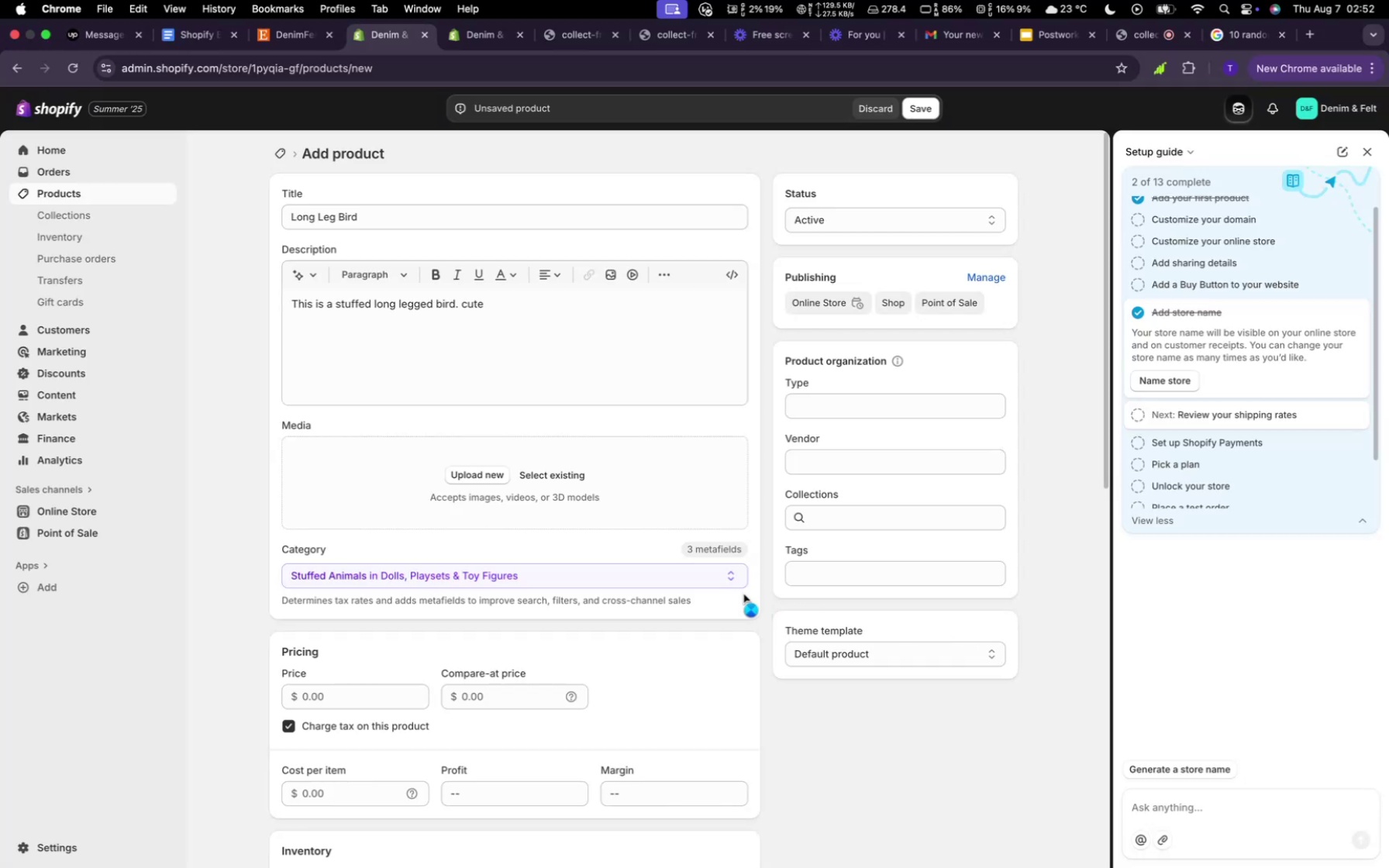 
scroll: coordinate [484, 645], scroll_direction: none, amount: 0.0
 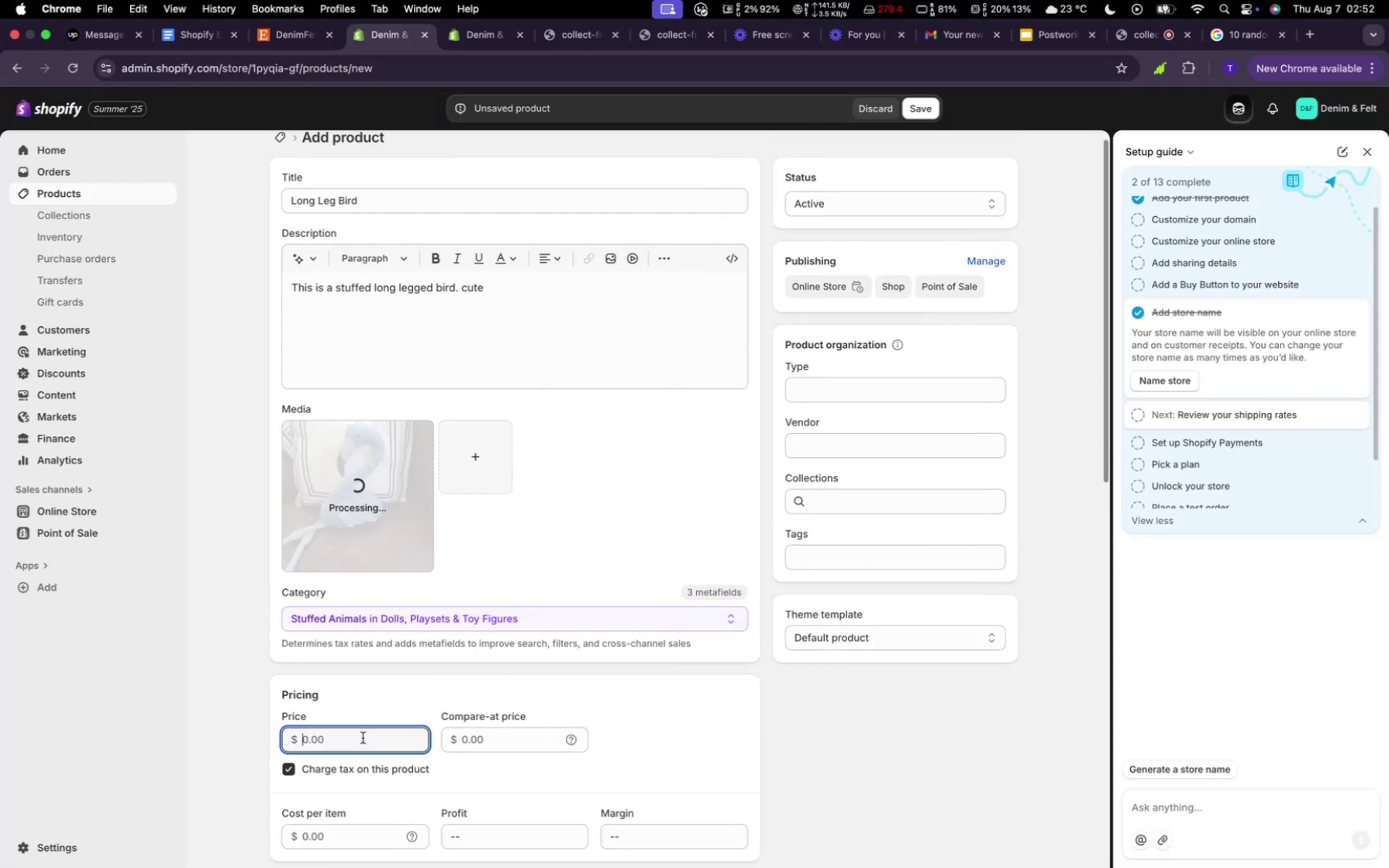 
type(14)
 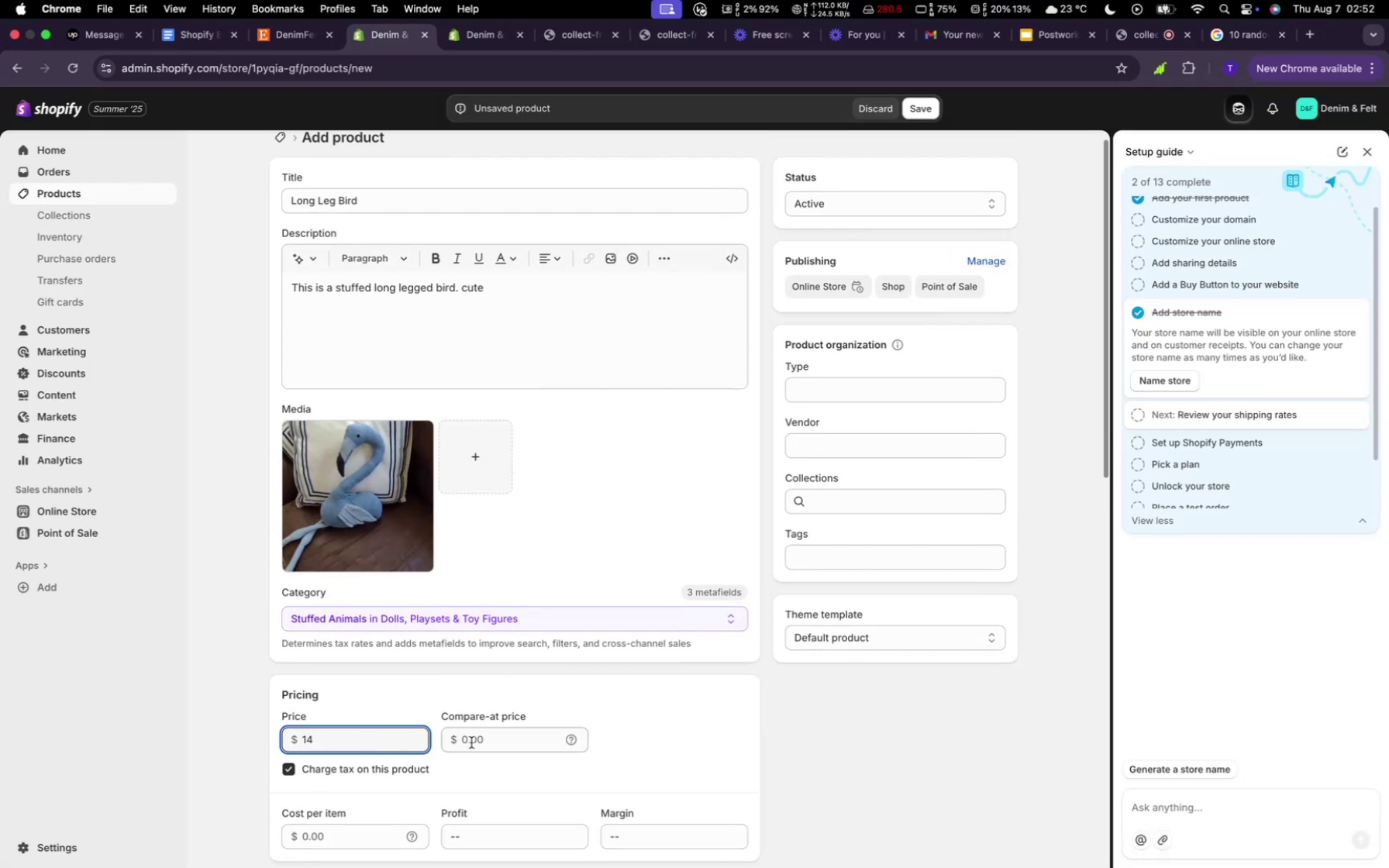 
left_click([472, 742])
 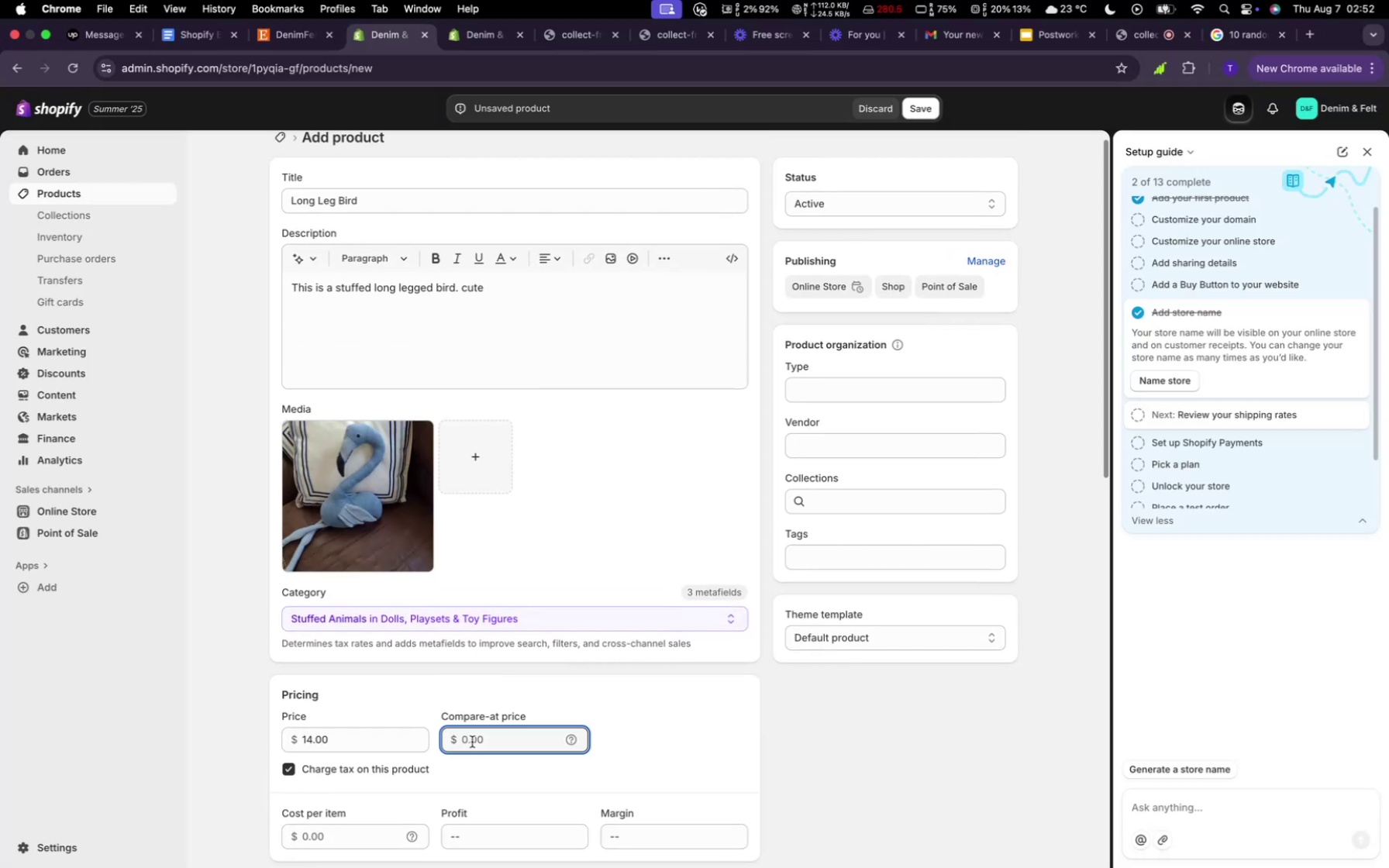 
type(13)
 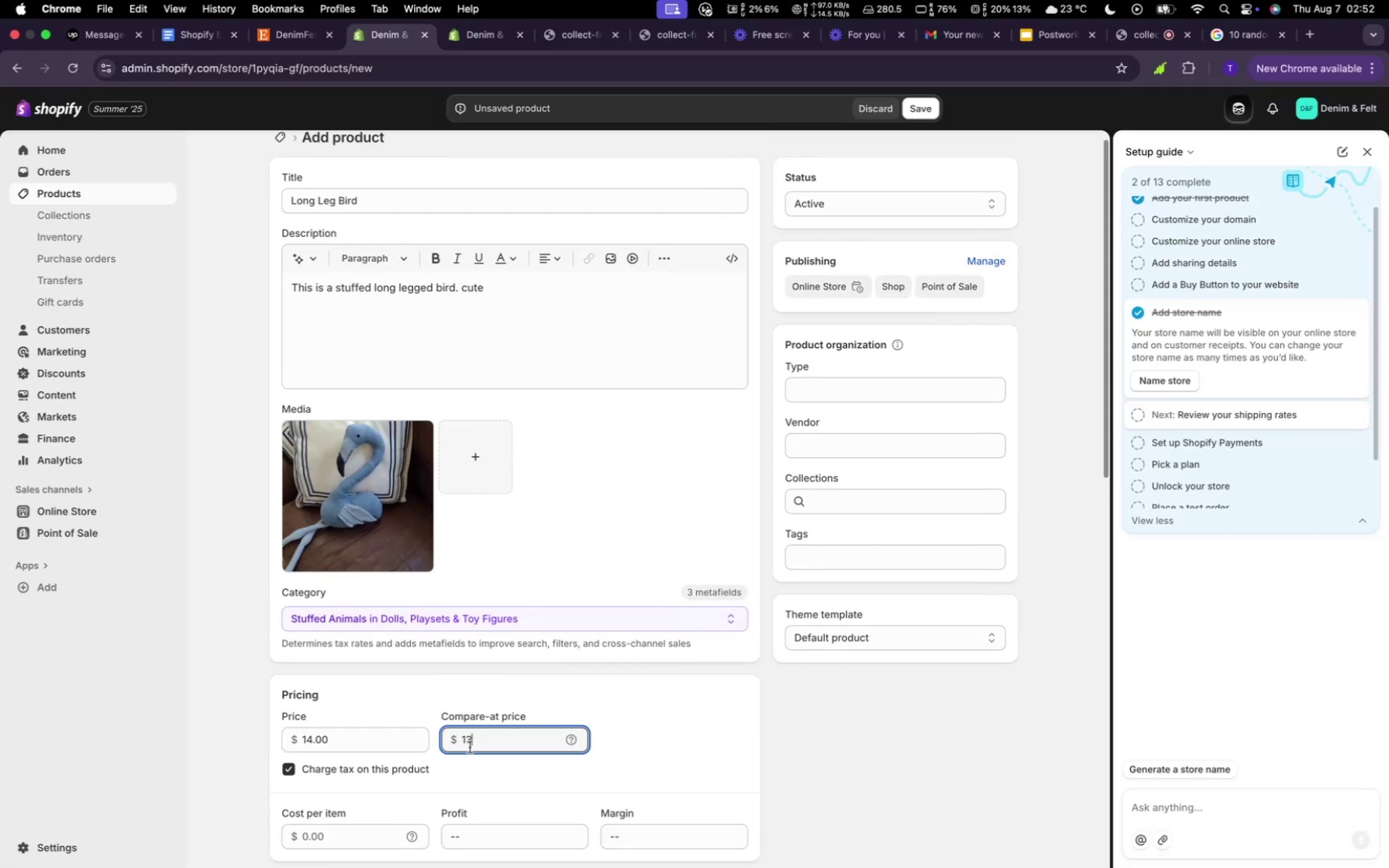 
scroll: coordinate [470, 745], scroll_direction: down, amount: 13.0
 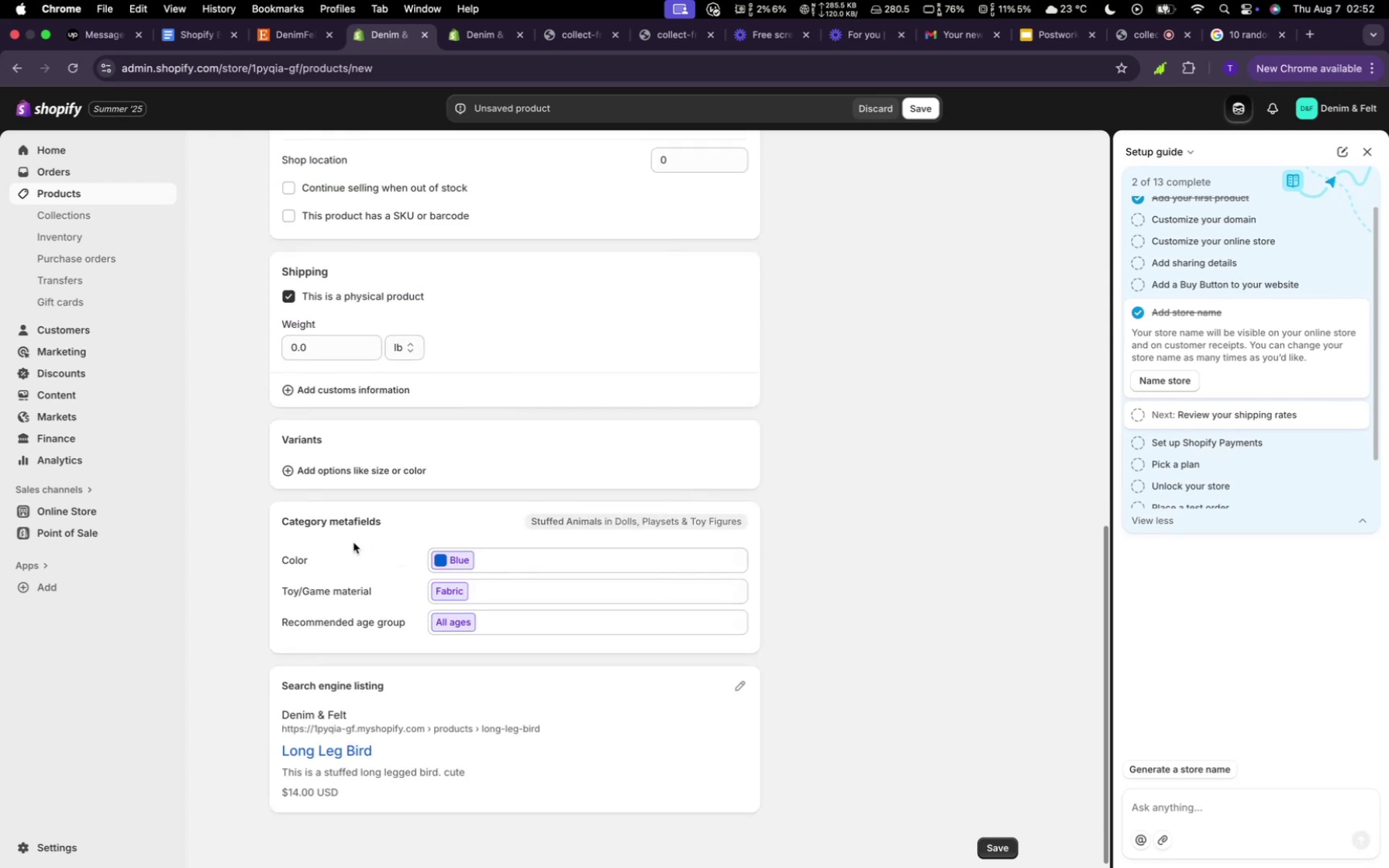 
mouse_move([352, 497])
 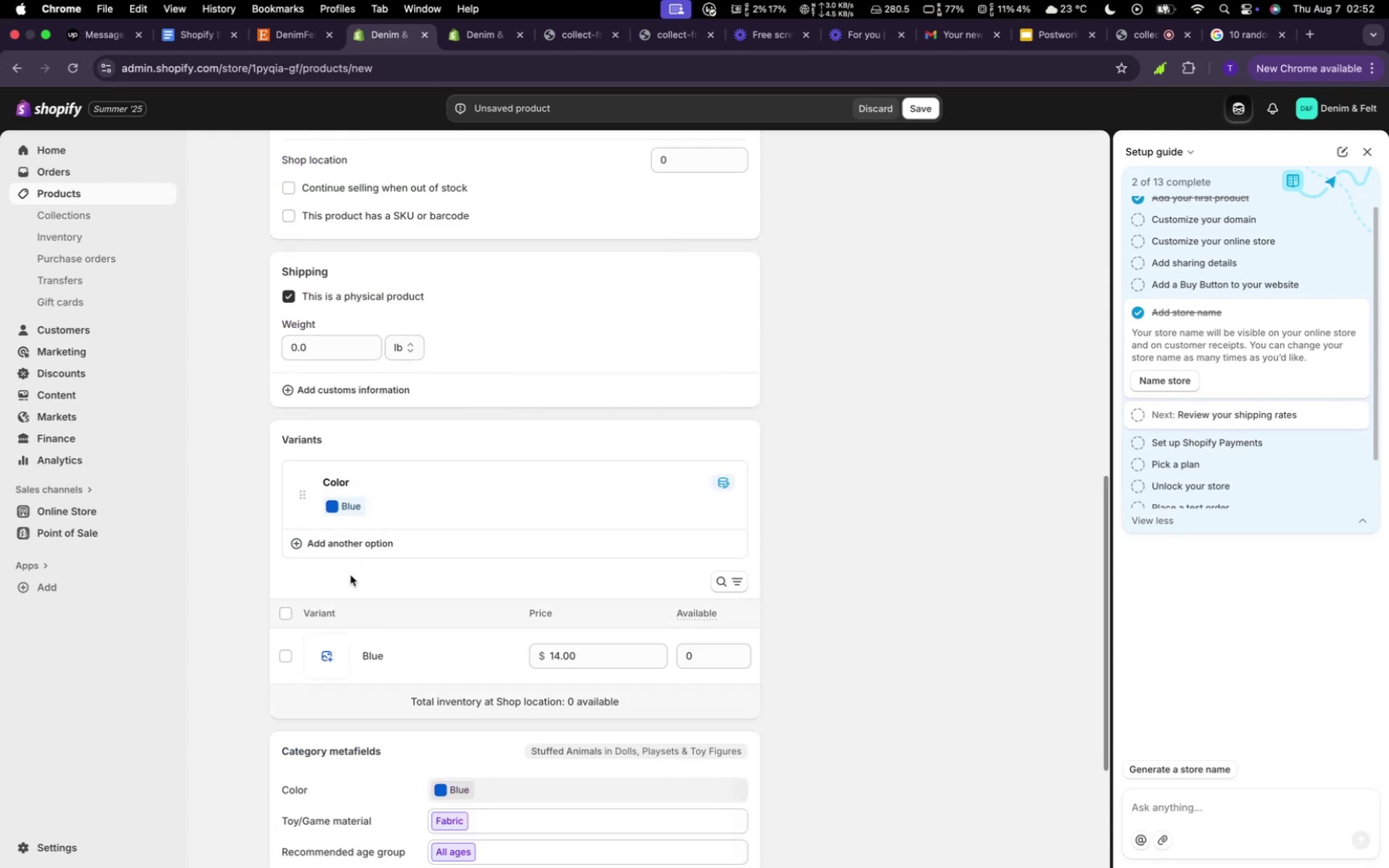 
wait(8.27)
 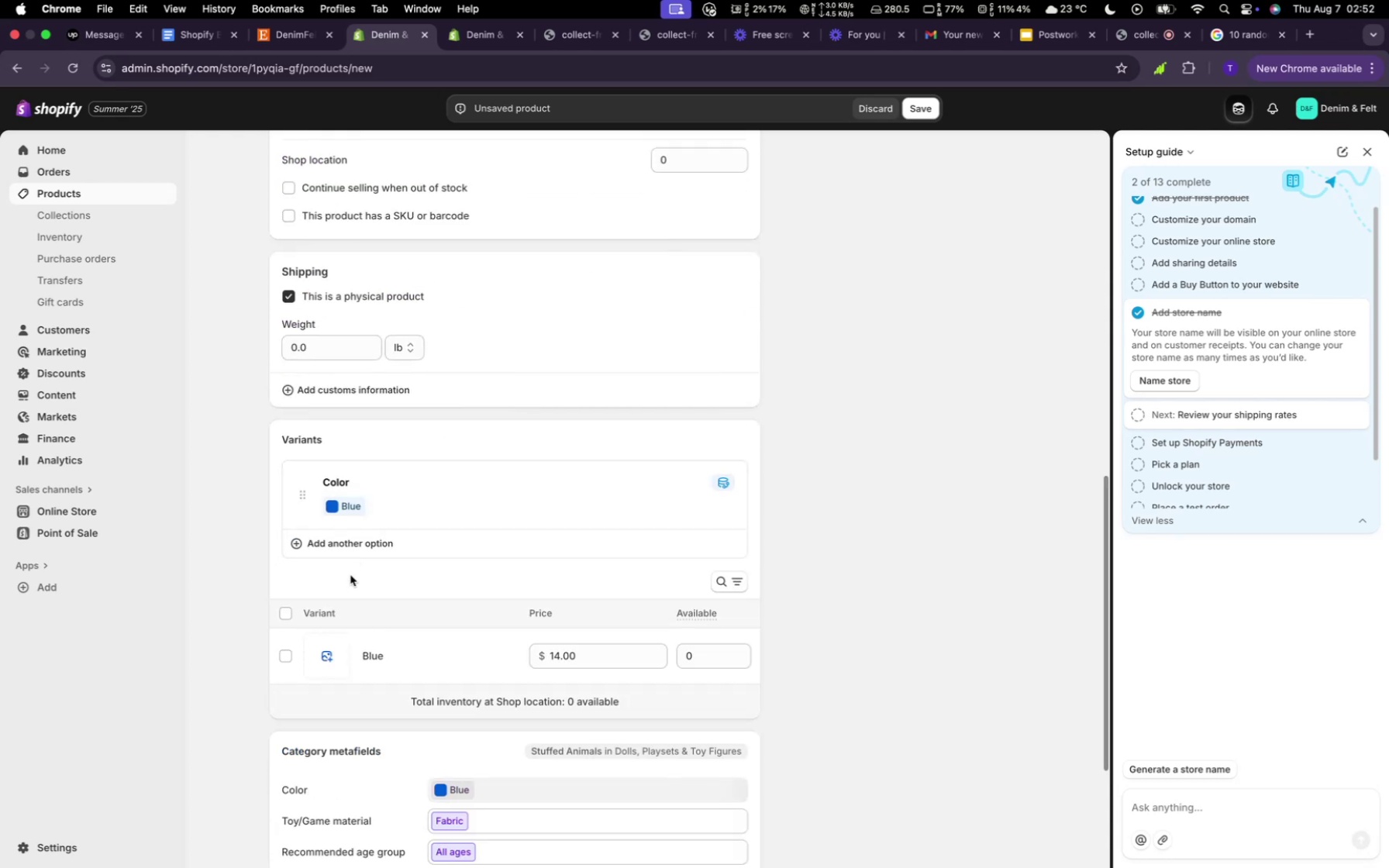 
left_click([564, 506])
 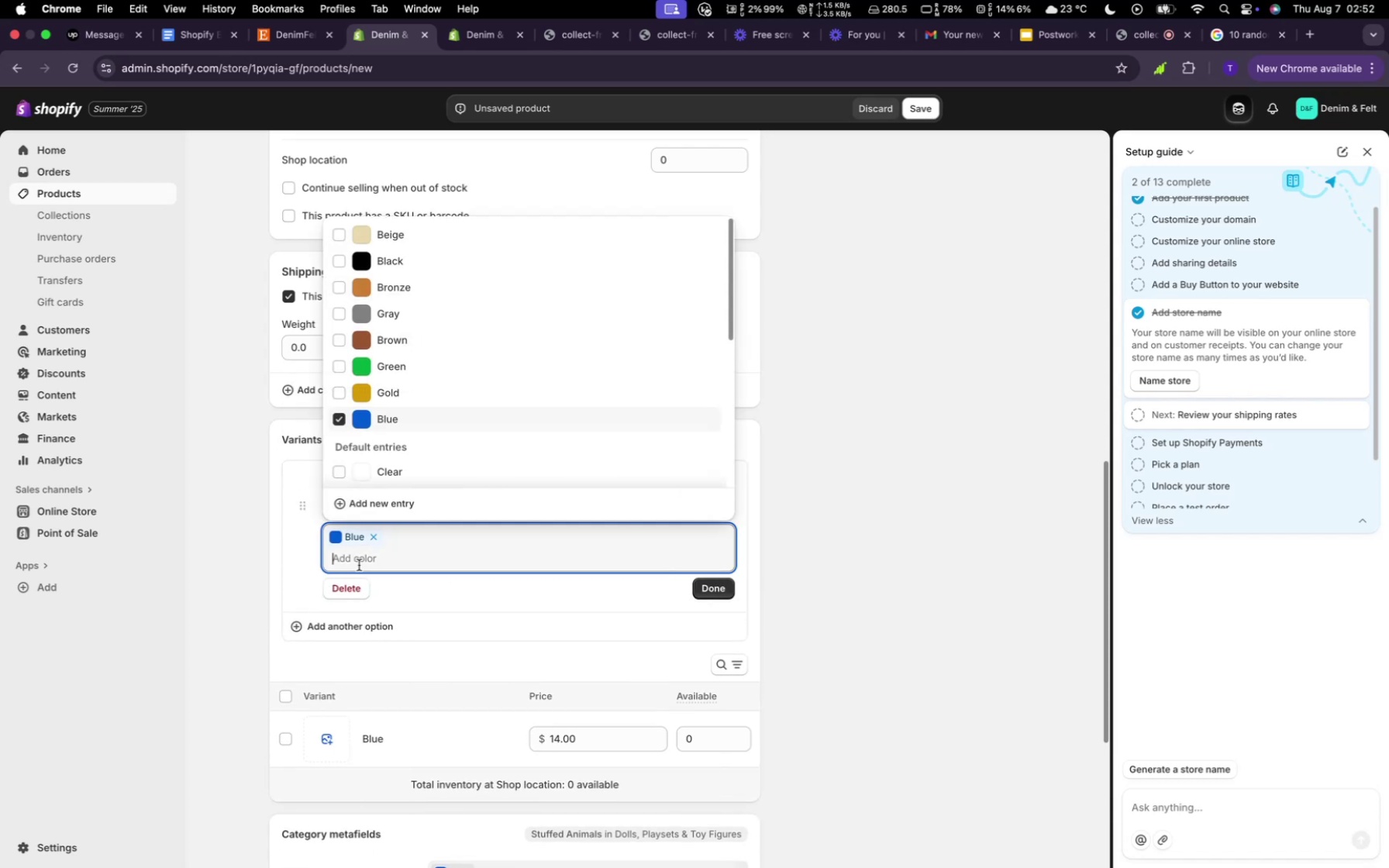 
mouse_move([394, 394])
 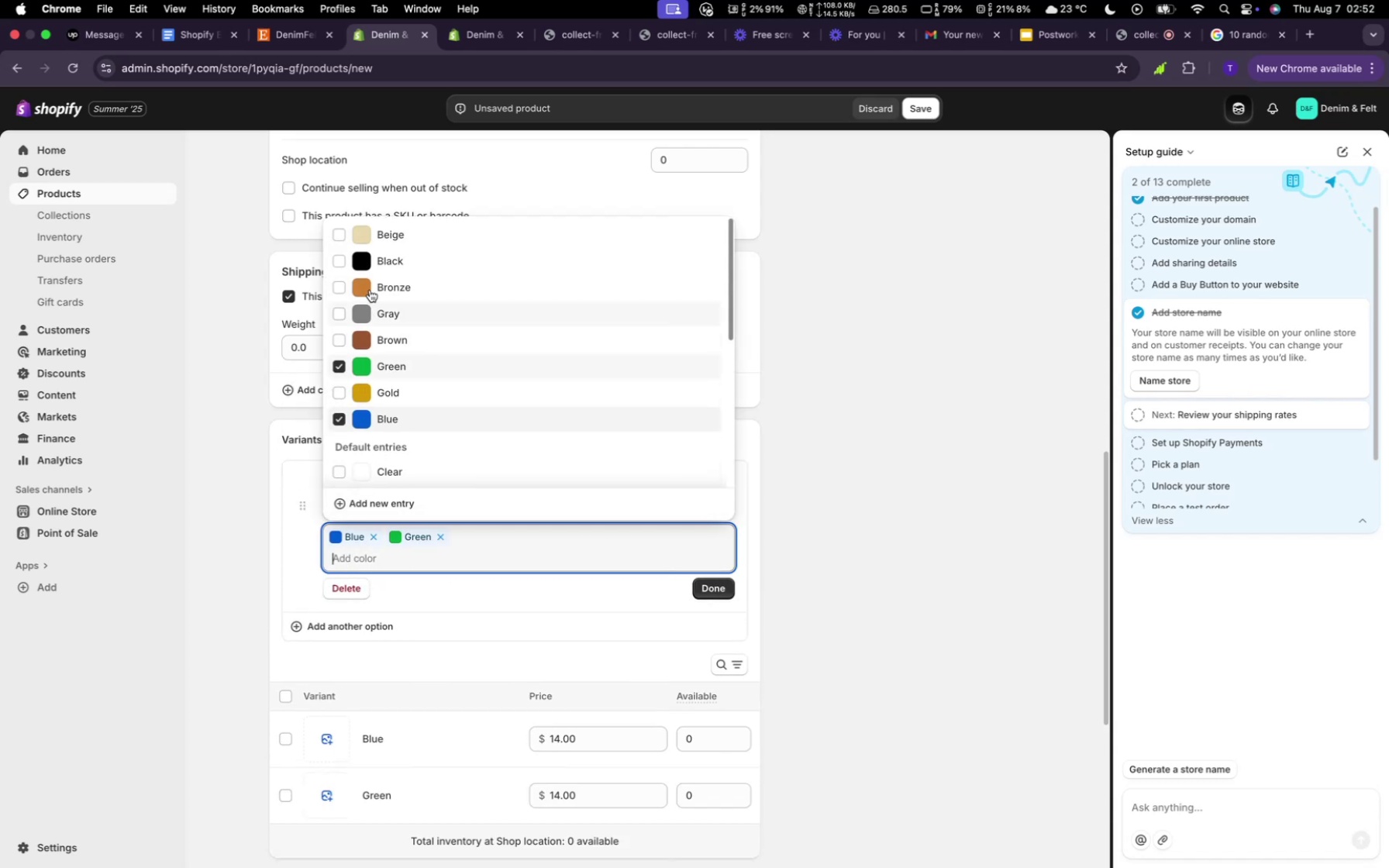 
left_click([371, 286])
 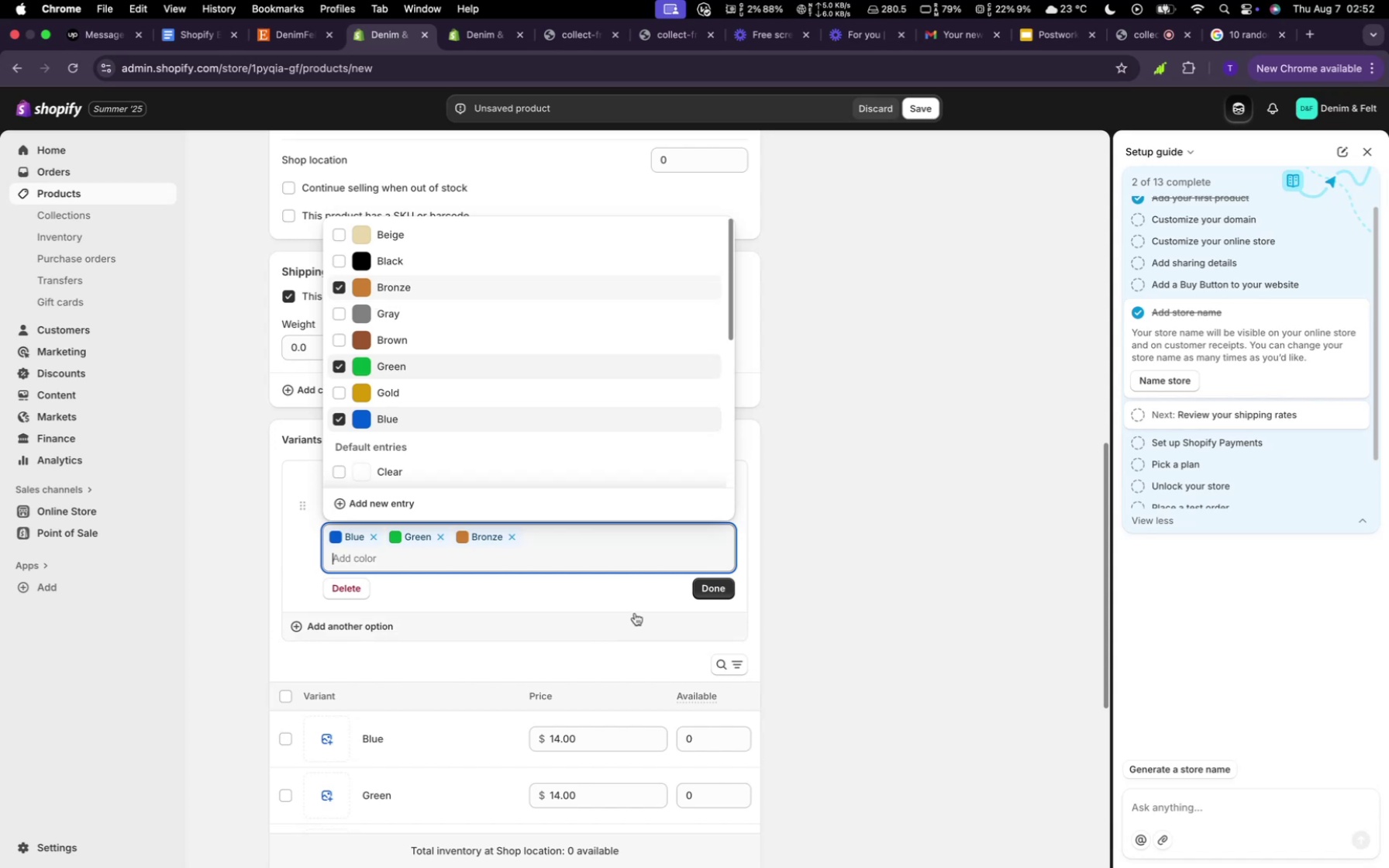 
left_click([721, 593])
 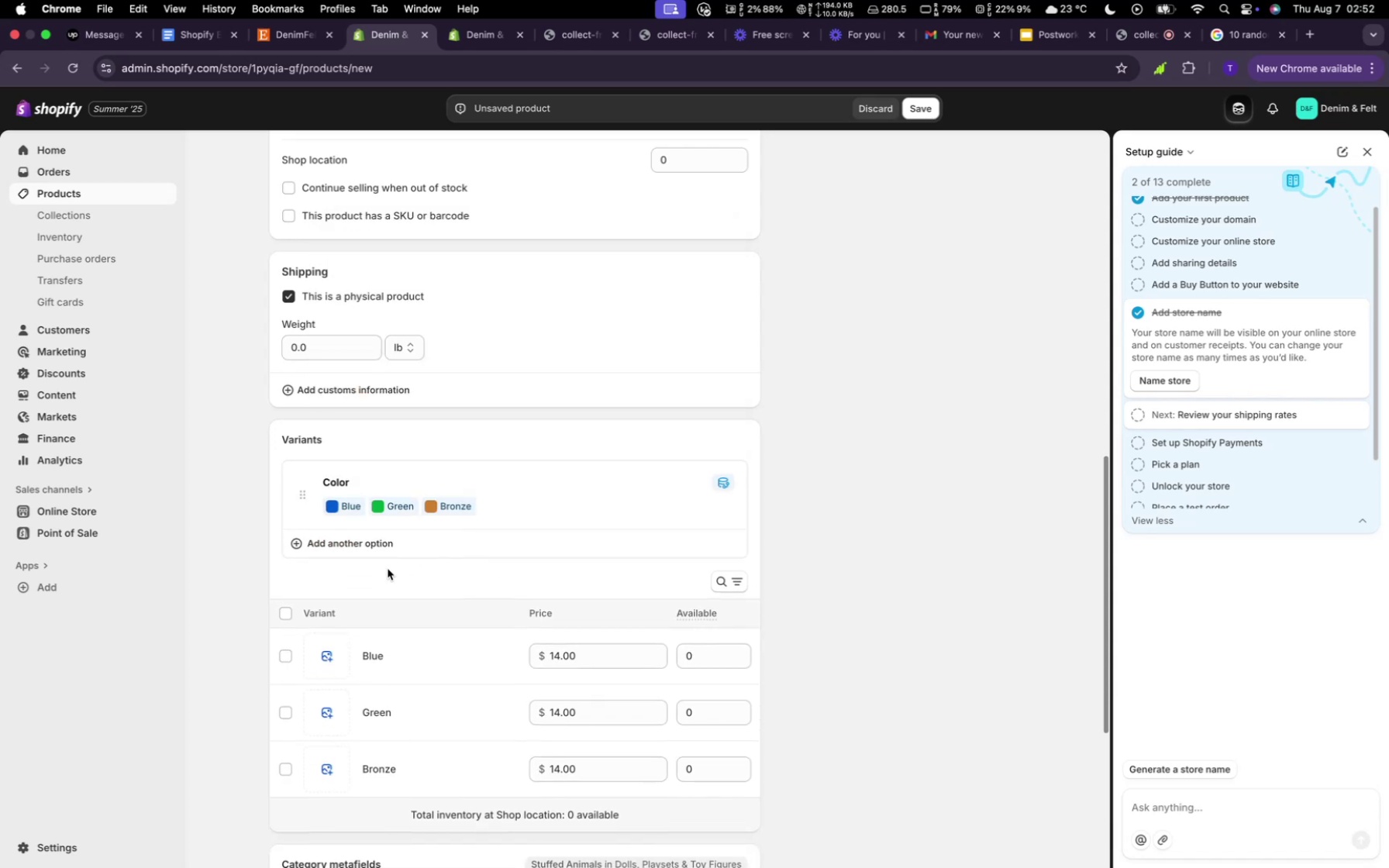 
mouse_move([326, 535])
 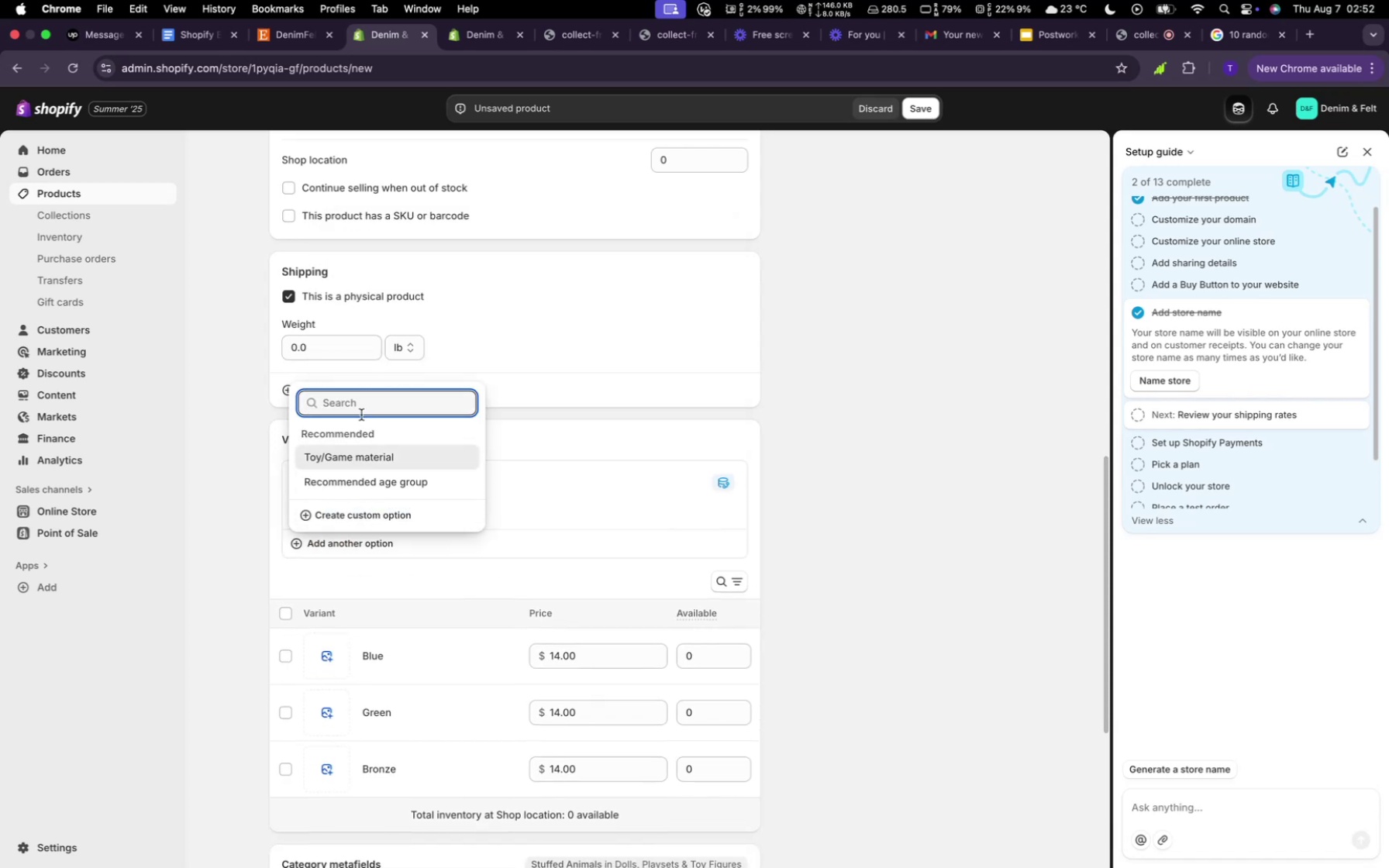 
type(z)
key(Backspace)
type(size)
 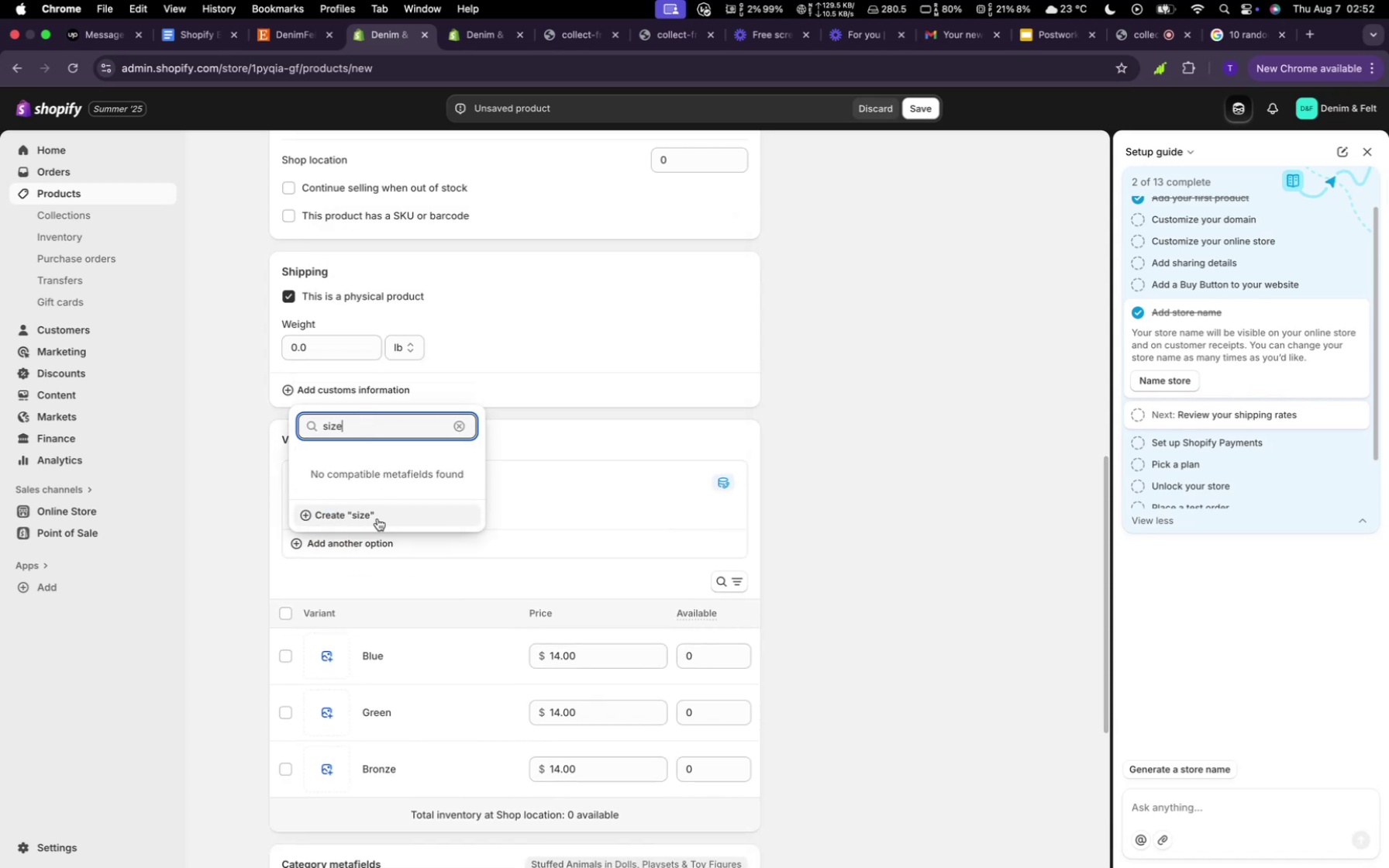 
left_click([377, 518])
 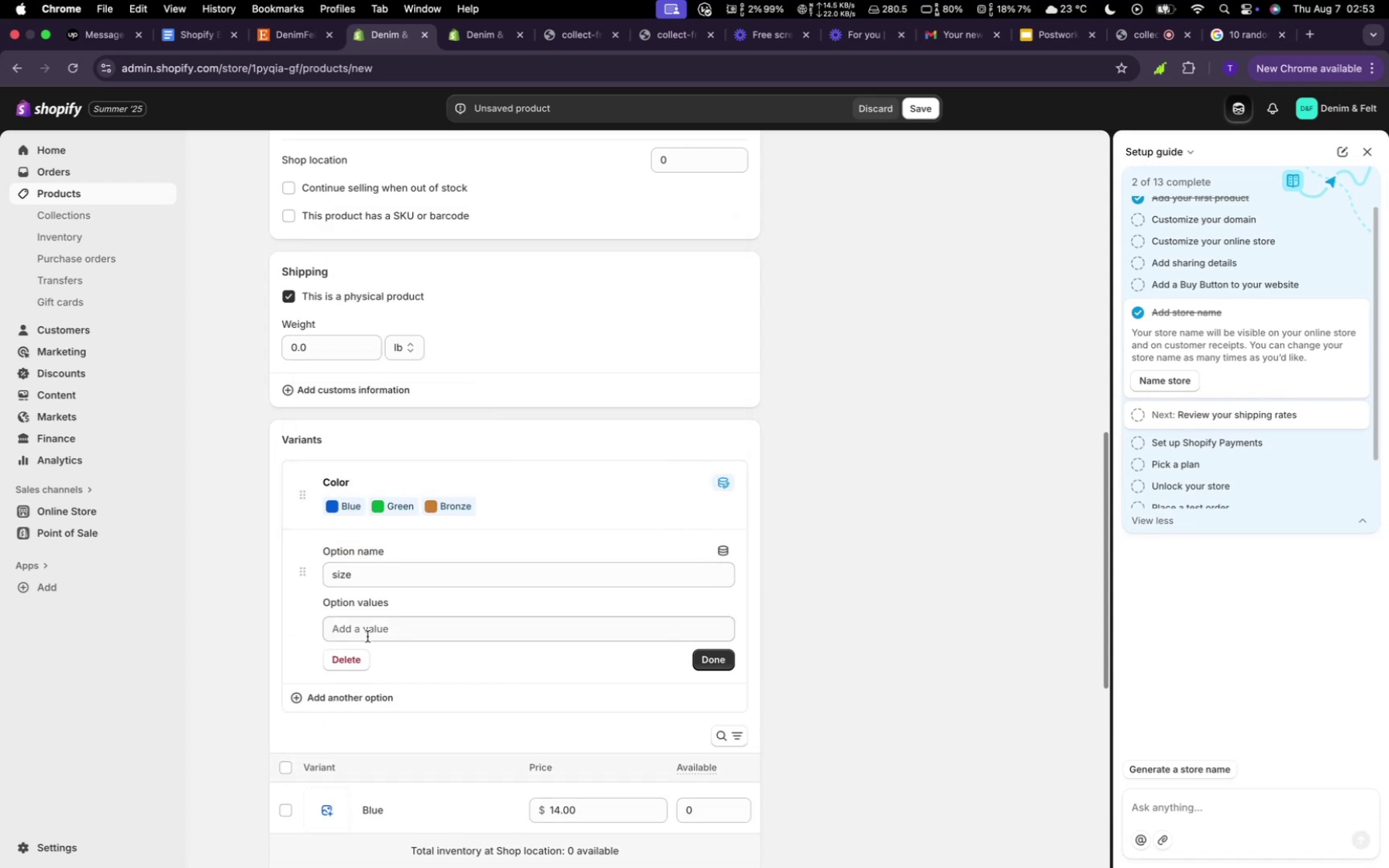 
left_click([367, 635])
 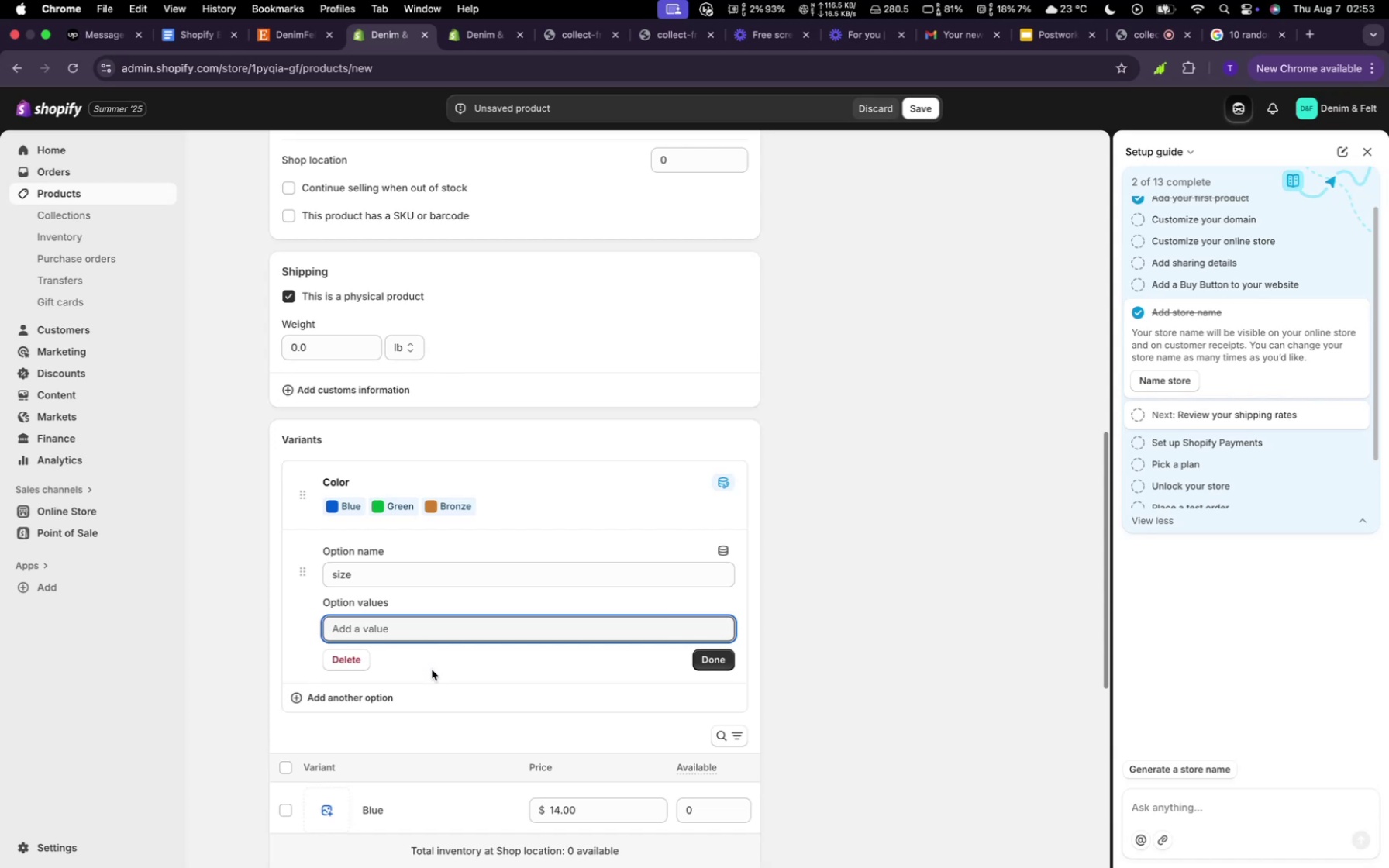 
wait(8.67)
 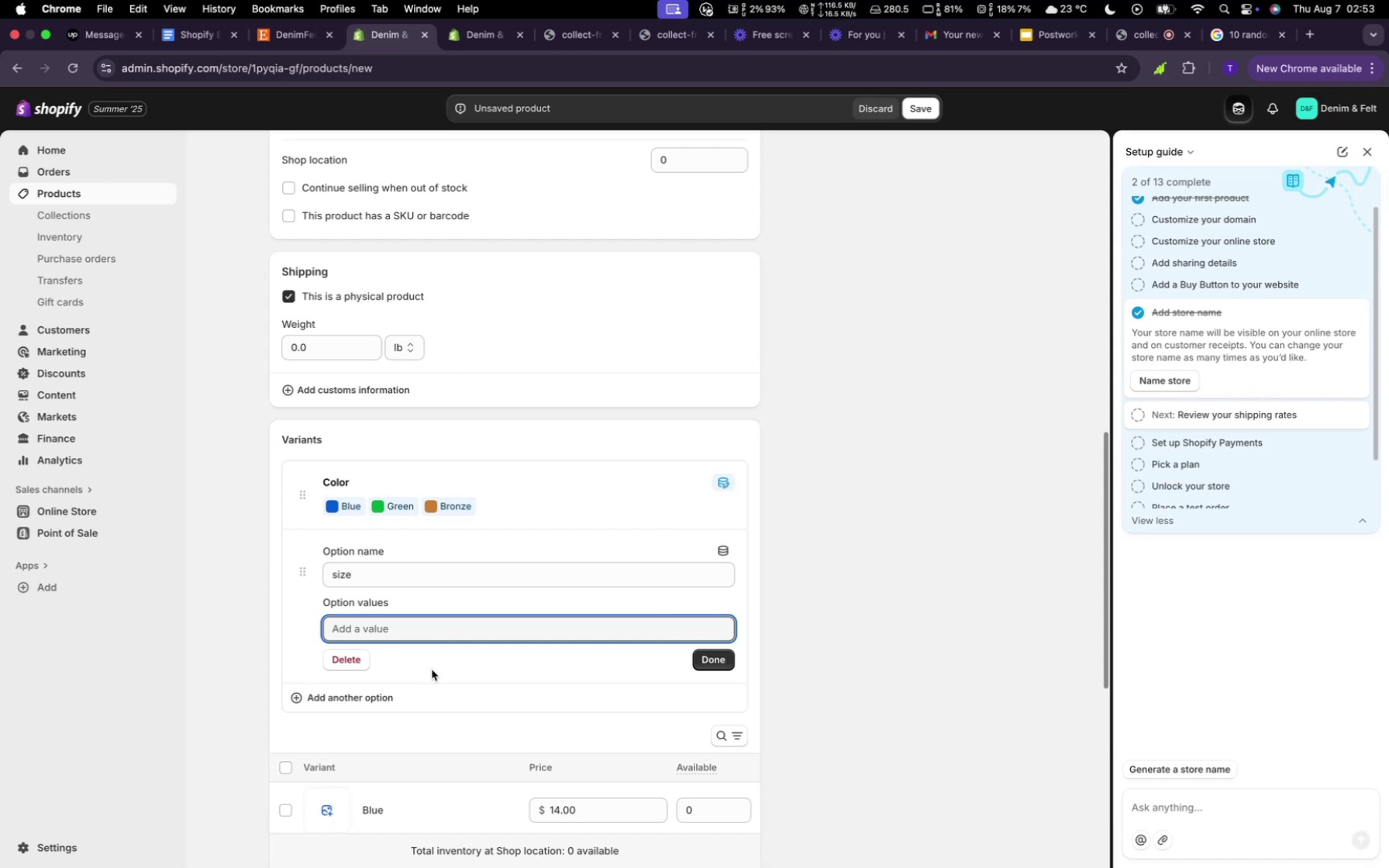 
type(lg)
 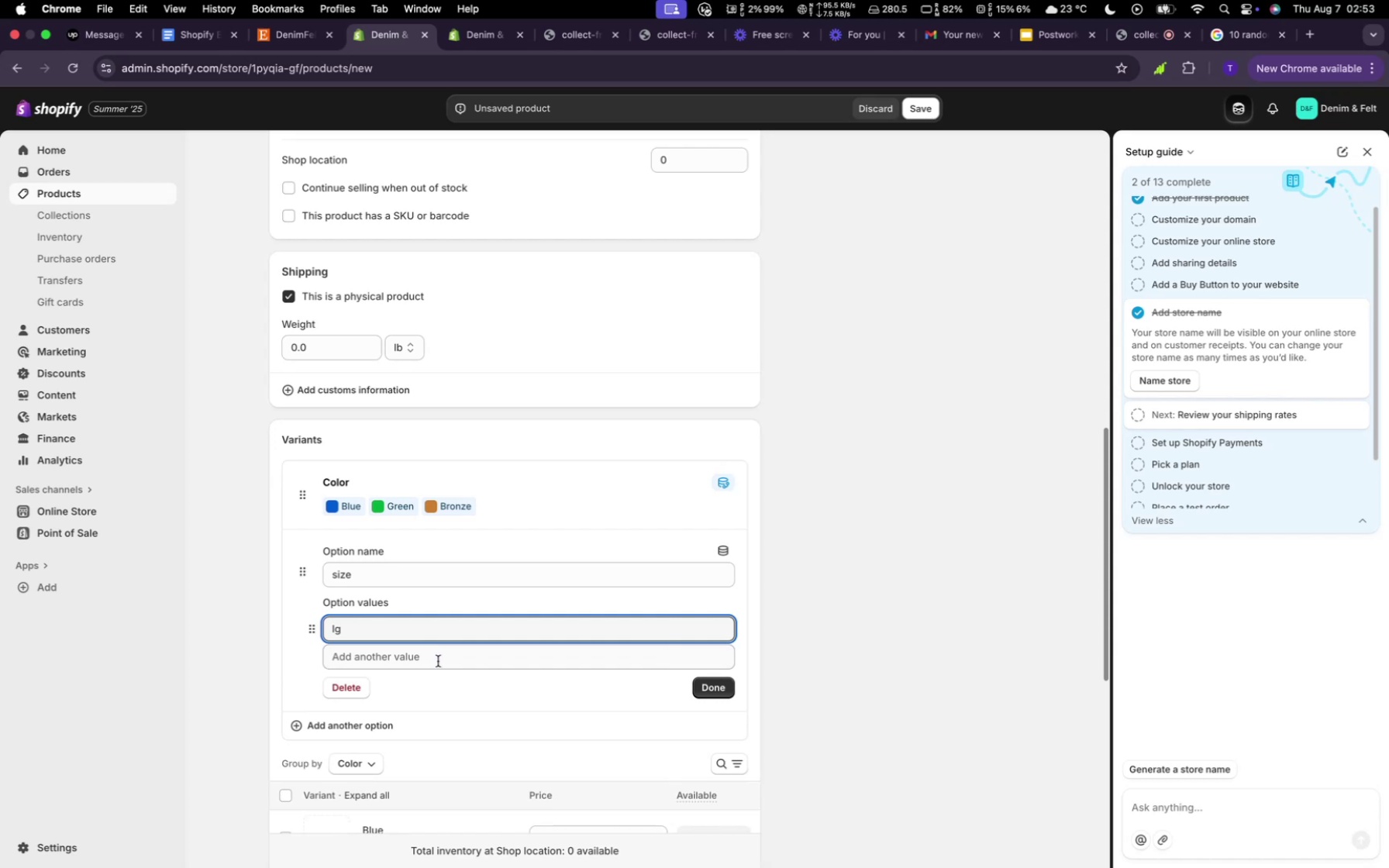 
left_click([438, 661])
 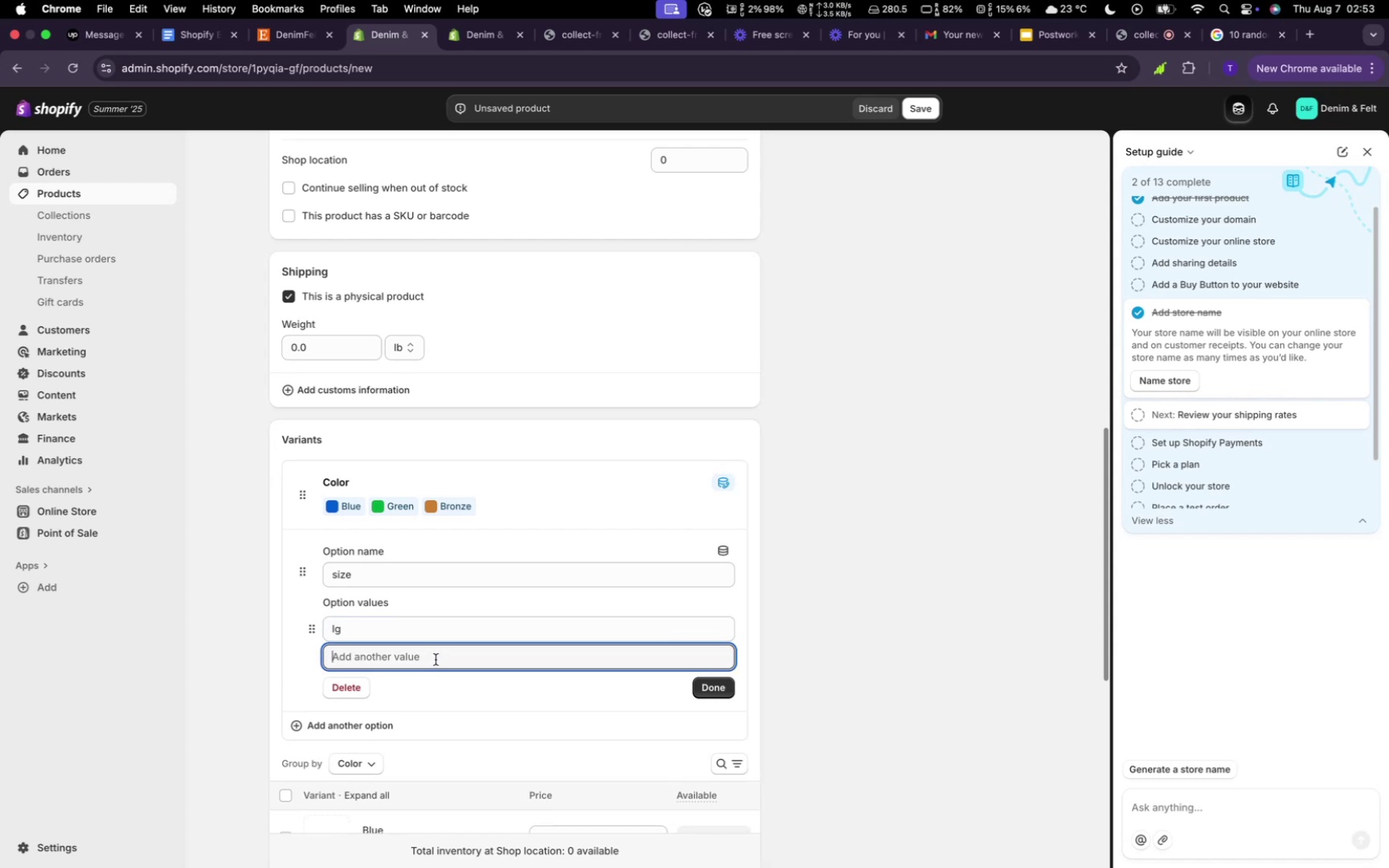 
type(md)
 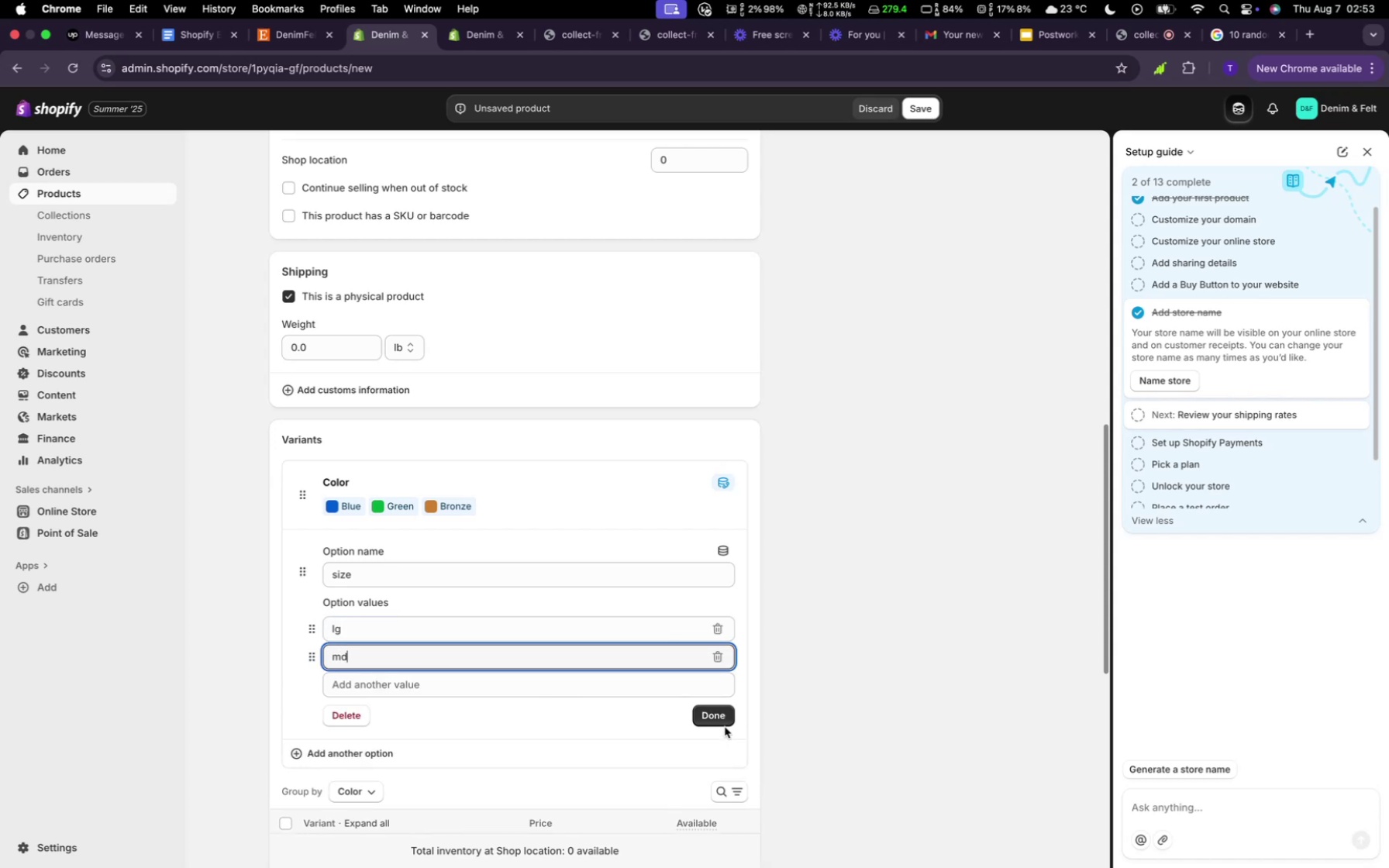 
left_click([722, 721])
 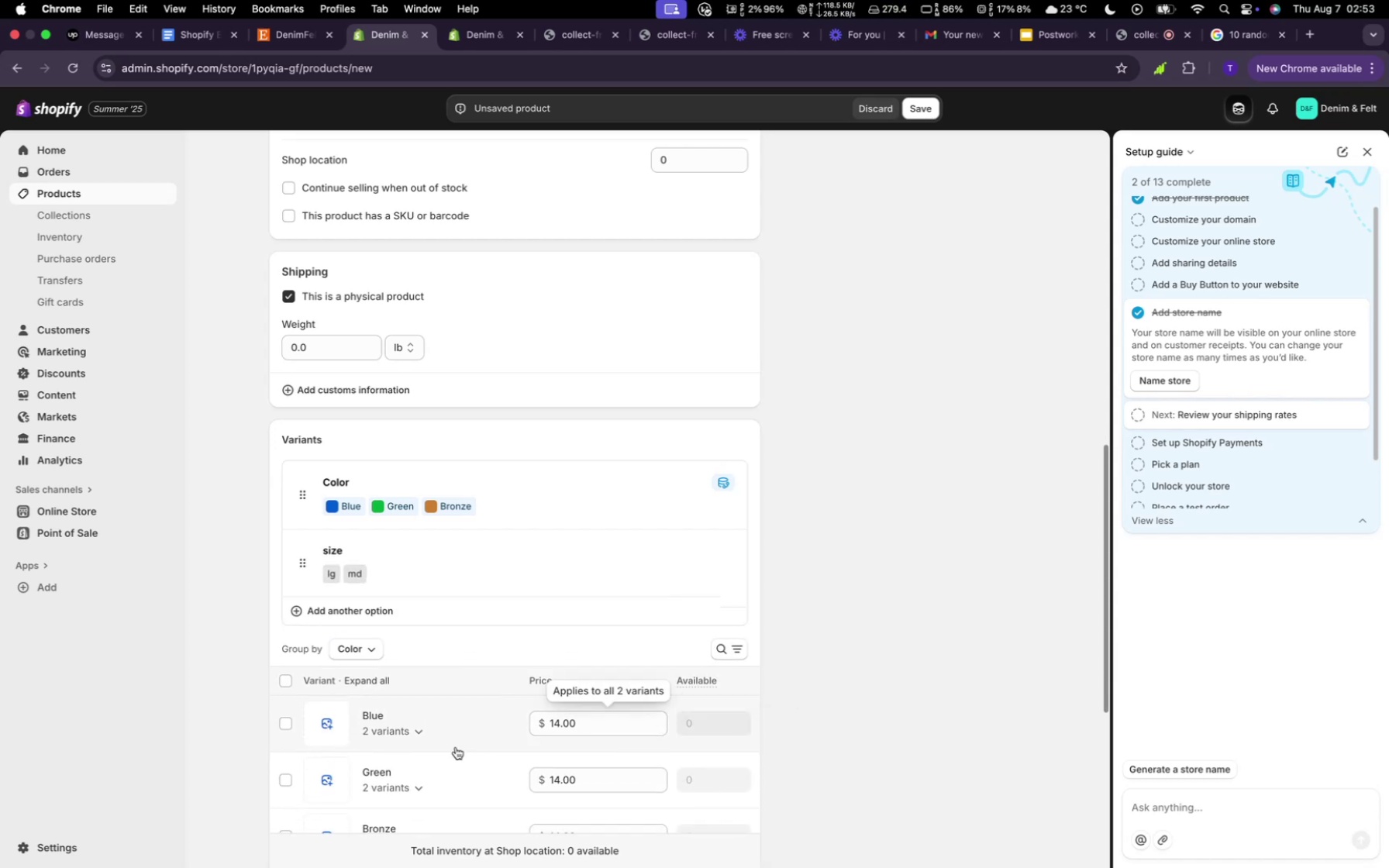 
scroll: coordinate [577, 765], scroll_direction: down, amount: 17.0
 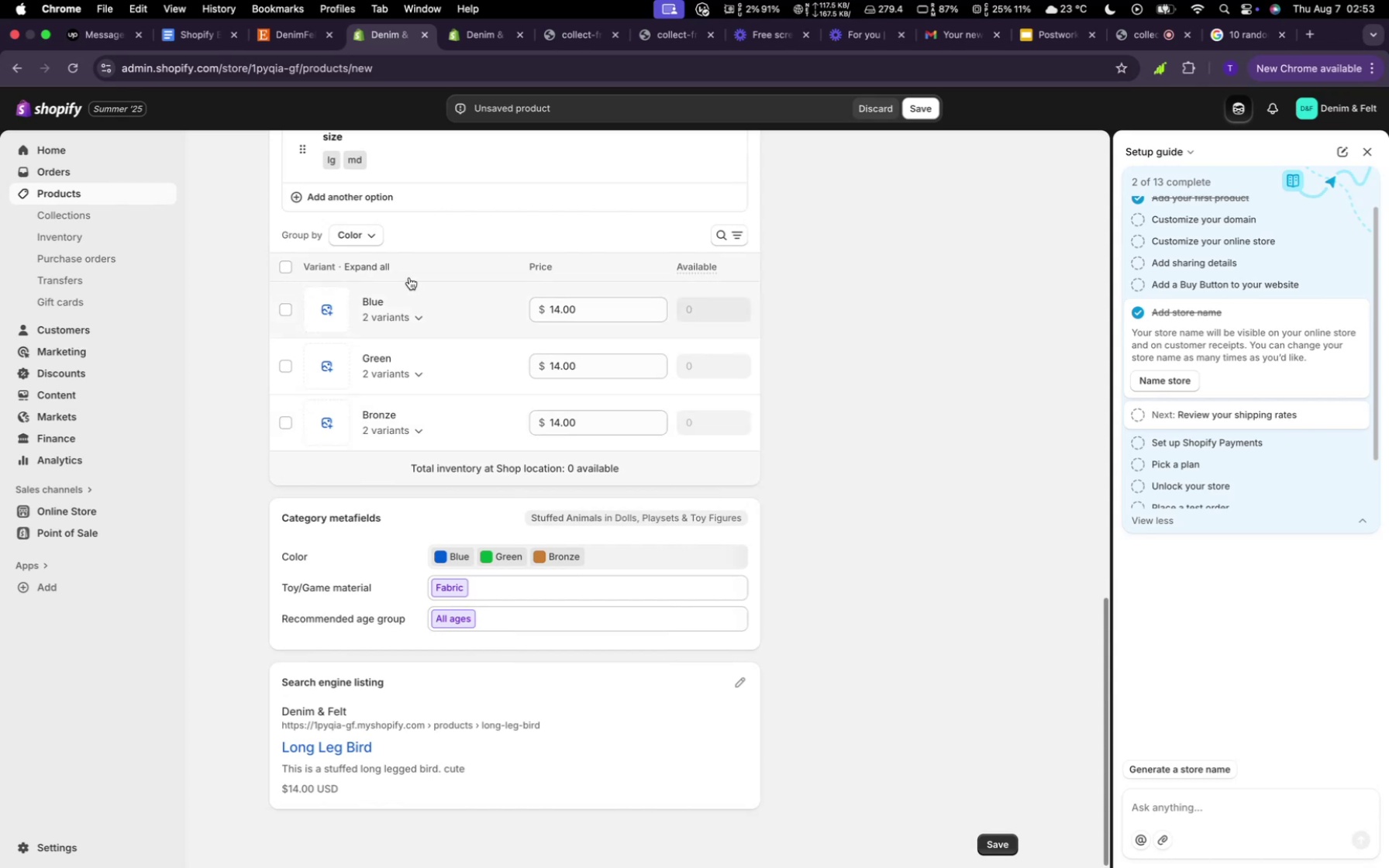 
left_click([371, 239])
 